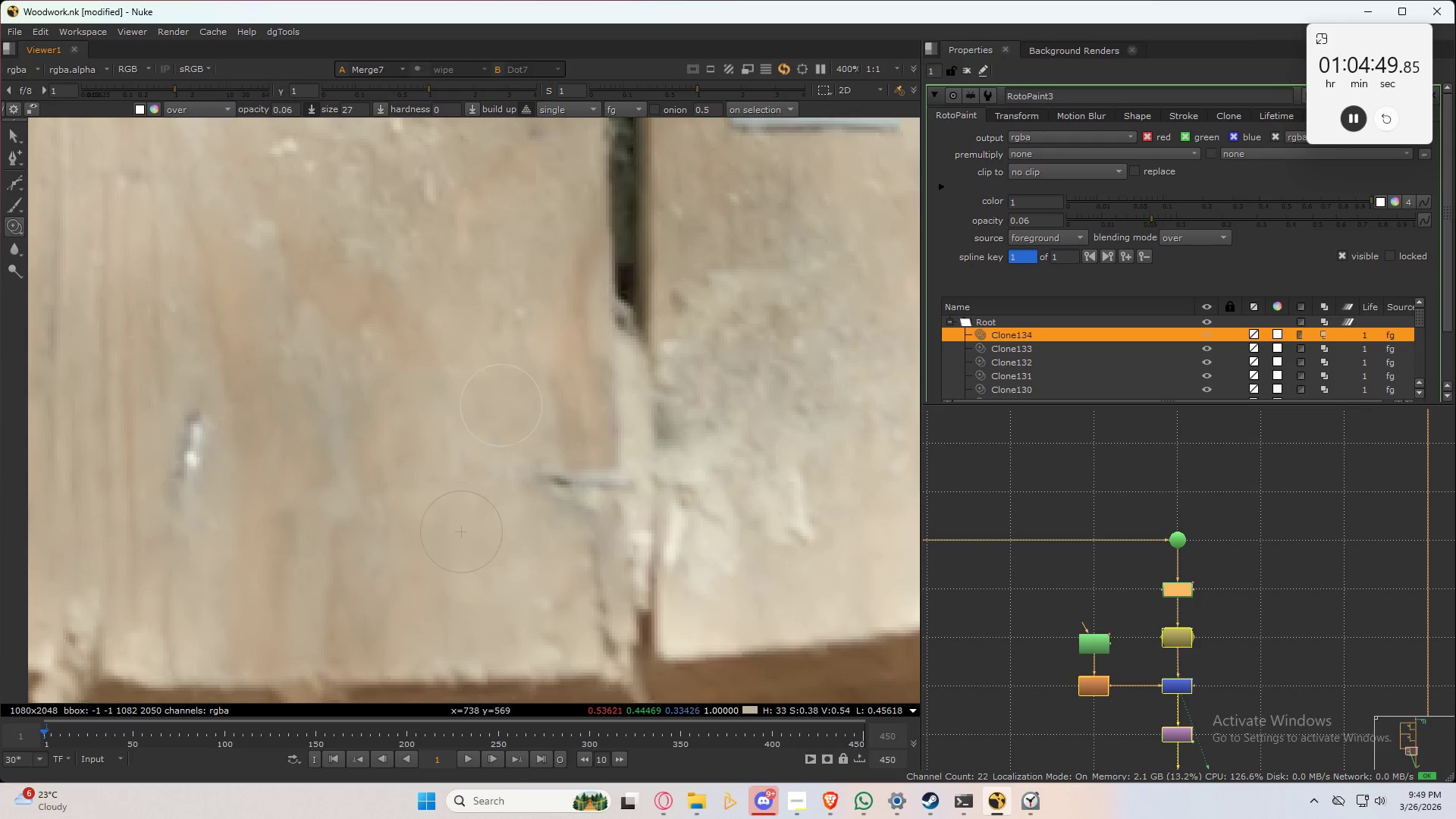 
left_click_drag(start_coordinate=[488, 404], to_coordinate=[519, 413])
 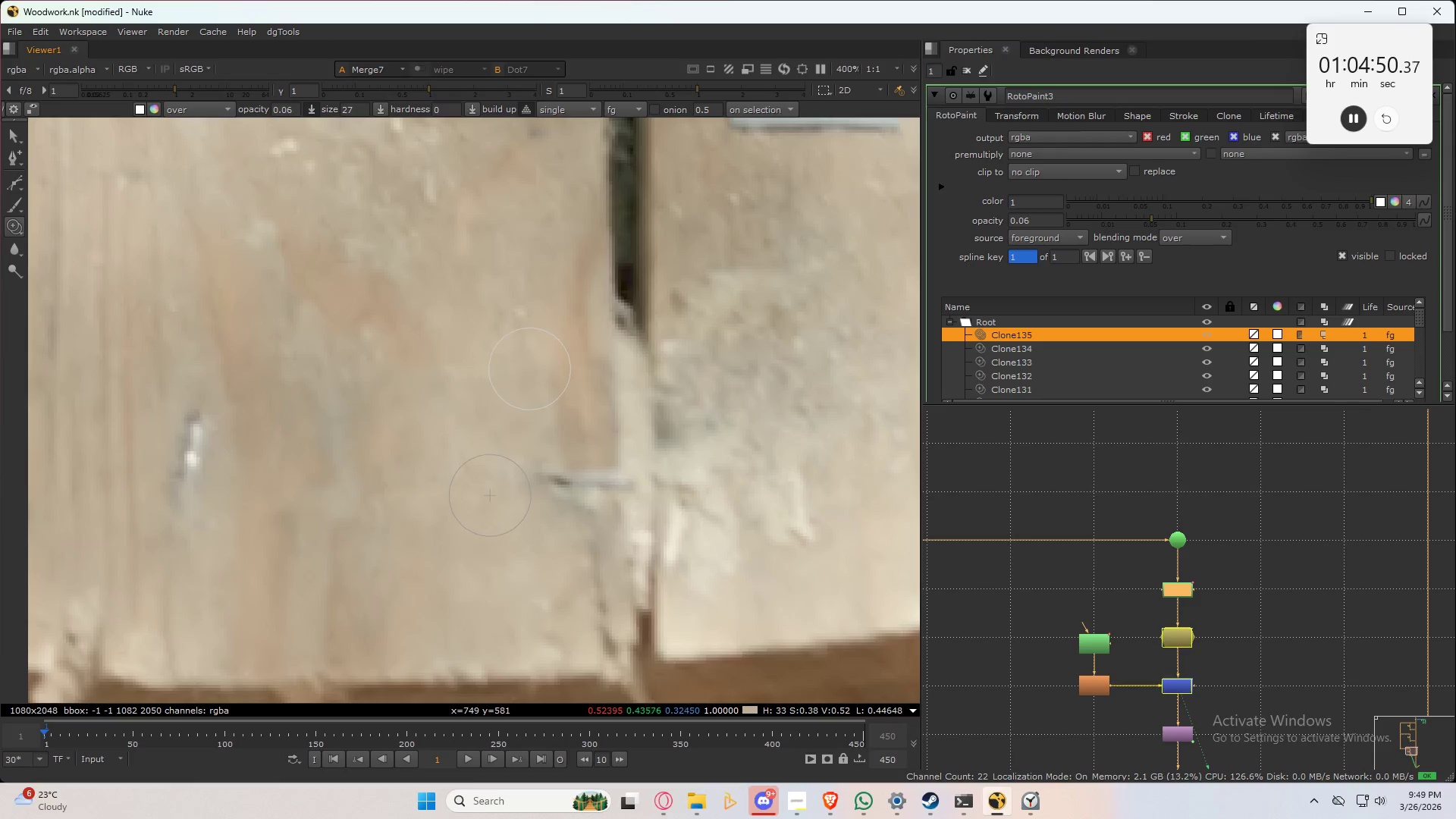 
left_click_drag(start_coordinate=[529, 368], to_coordinate=[544, 439])
 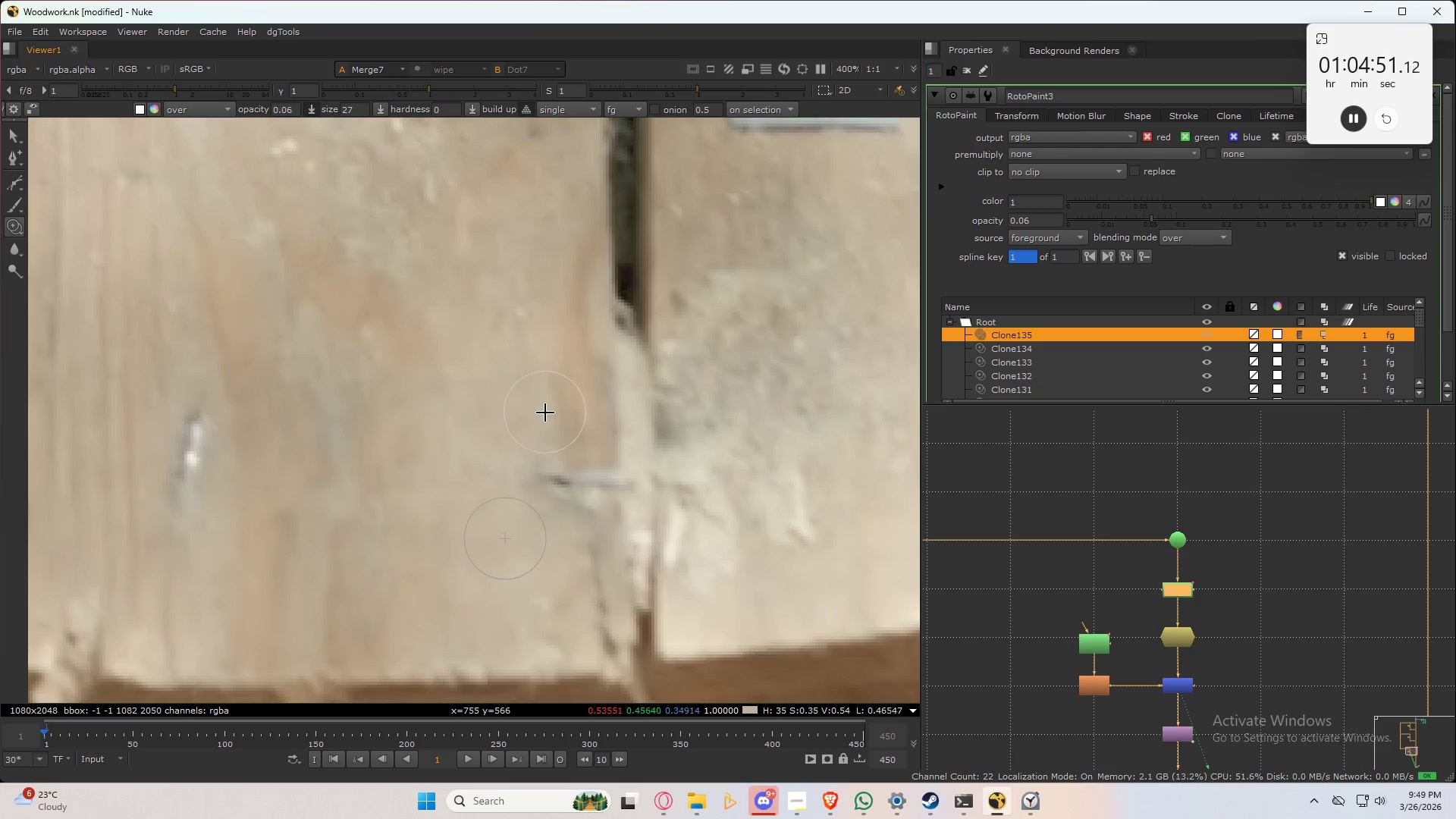 
hold_key(key=ControlLeft, duration=0.38)
left_click_drag(start_coordinate=[537, 409], to_coordinate=[577, 440])
 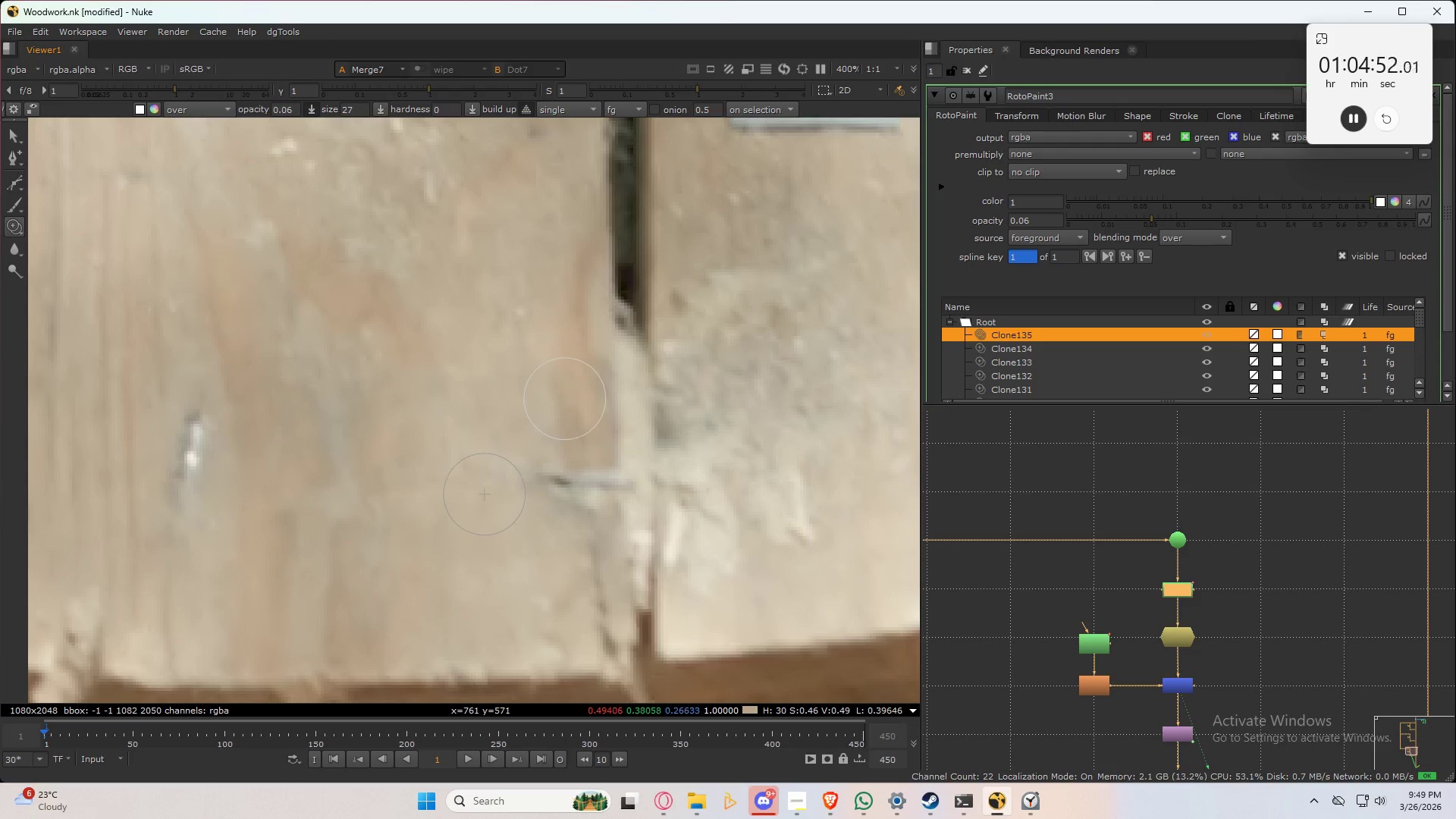 
left_click_drag(start_coordinate=[565, 399], to_coordinate=[582, 473])
 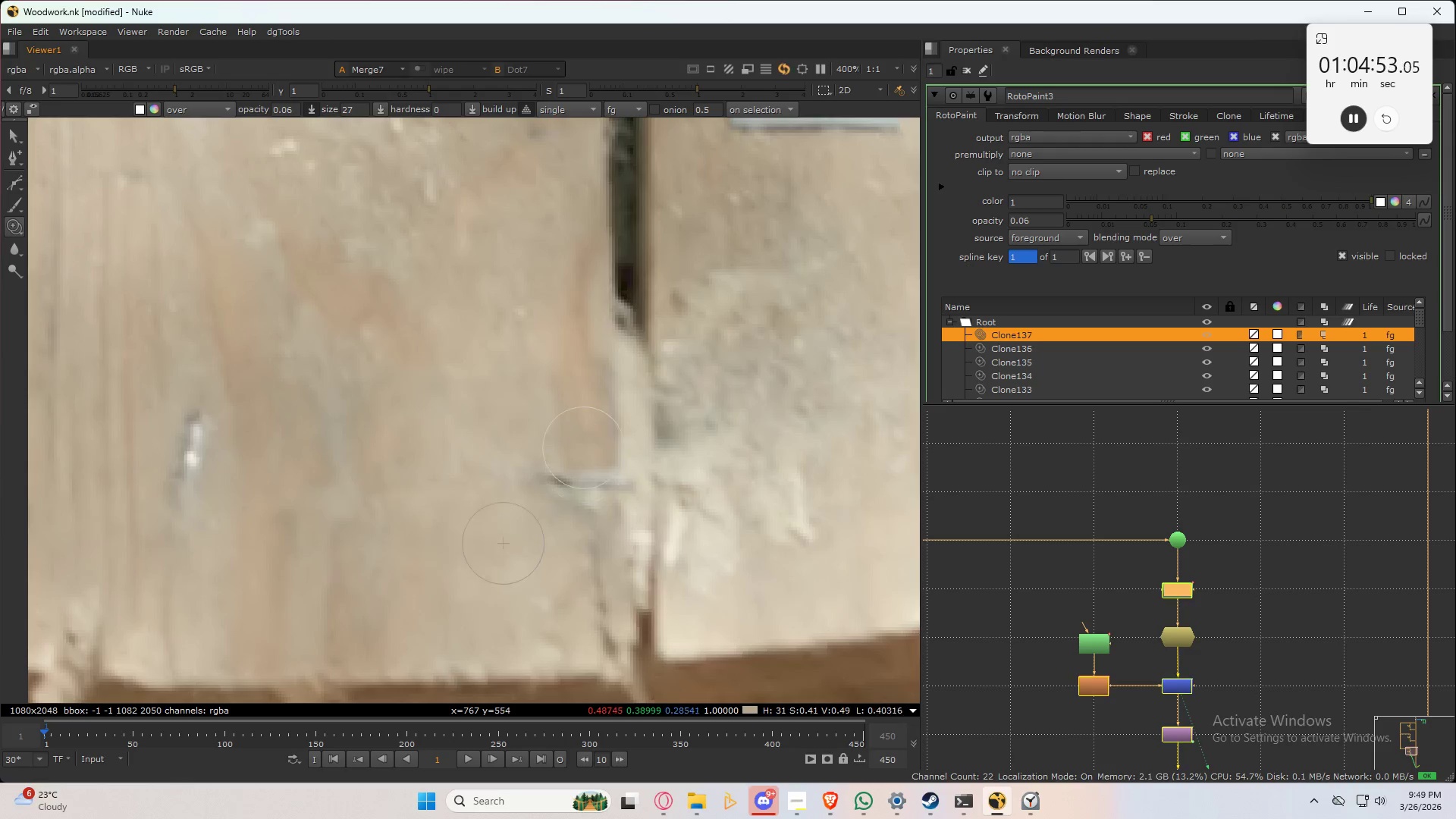 
left_click_drag(start_coordinate=[584, 451], to_coordinate=[573, 408])
 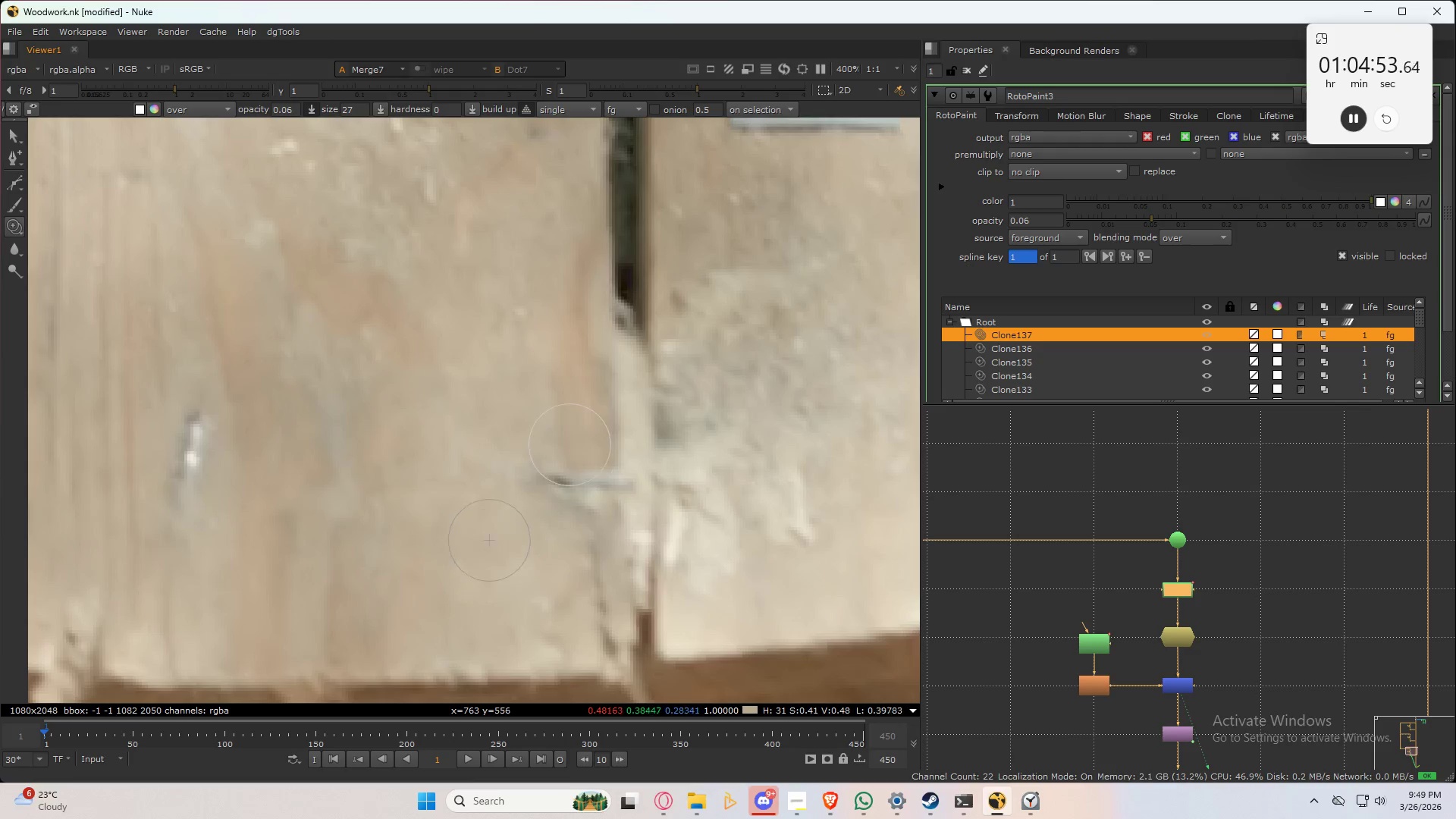 
left_click_drag(start_coordinate=[570, 444], to_coordinate=[565, 396])
 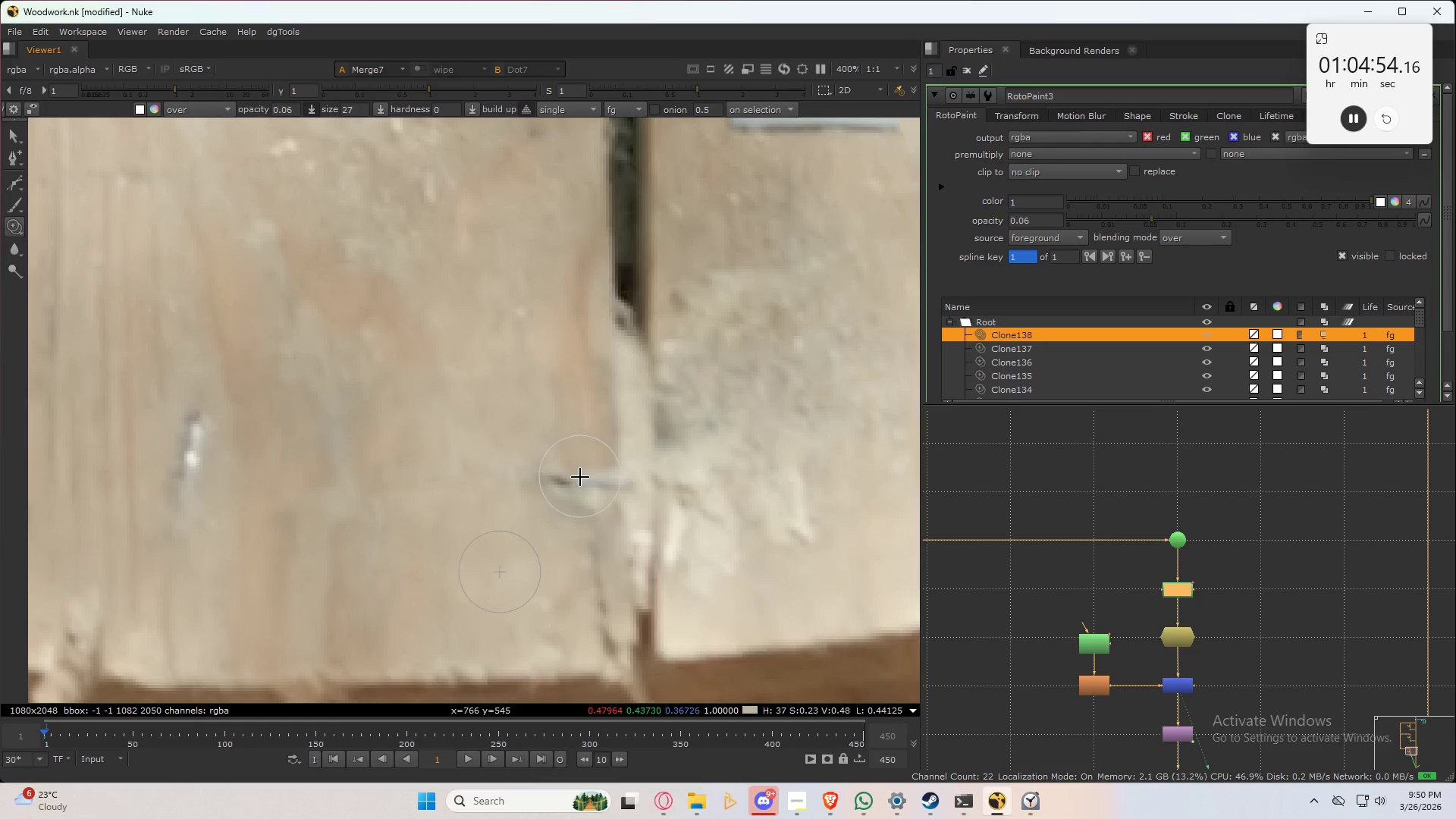 
hold_key(key=ControlLeft, duration=0.44)
left_click_drag(start_coordinate=[582, 479], to_coordinate=[610, 469])
 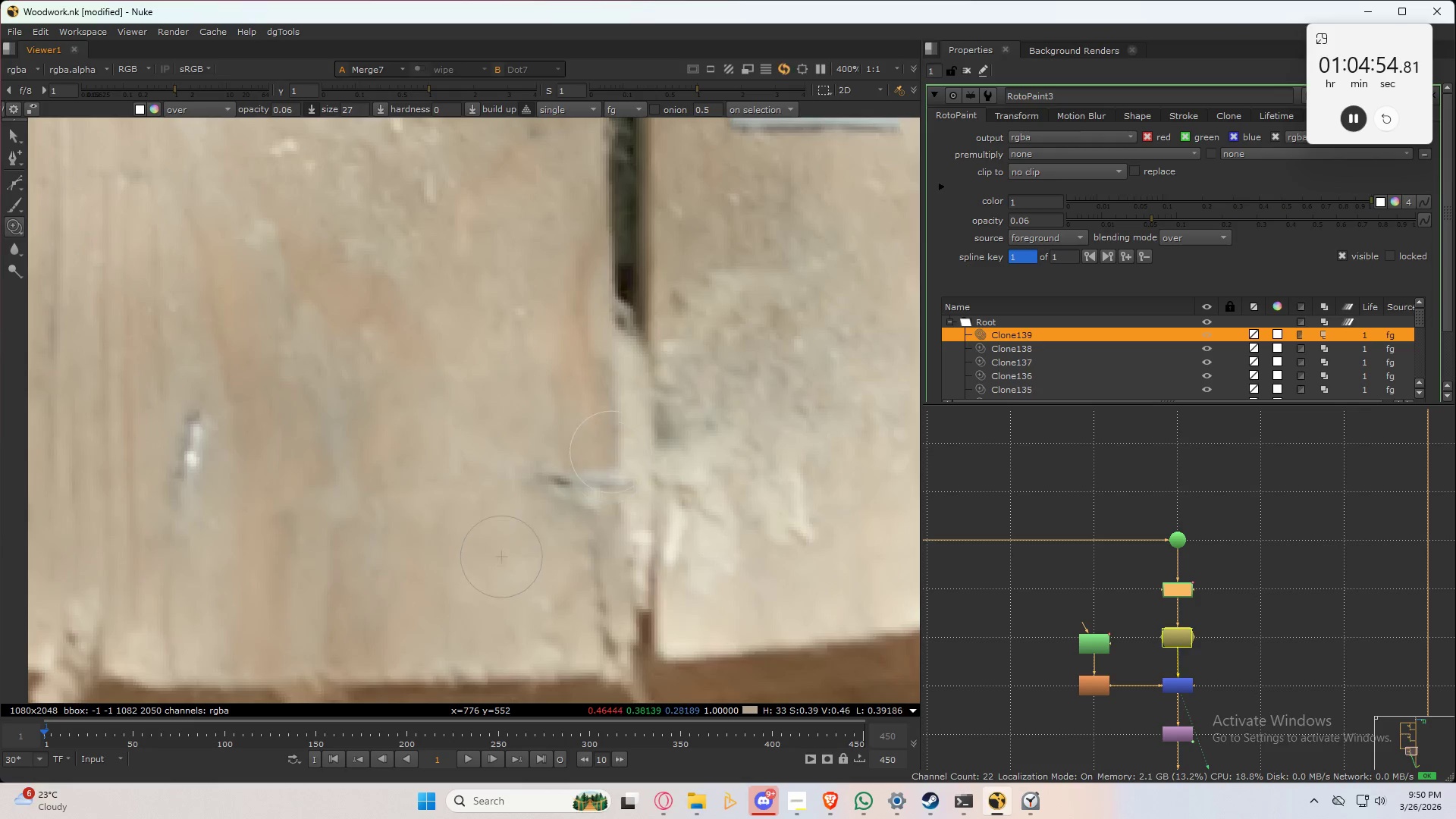 
left_click_drag(start_coordinate=[609, 460], to_coordinate=[592, 350])
 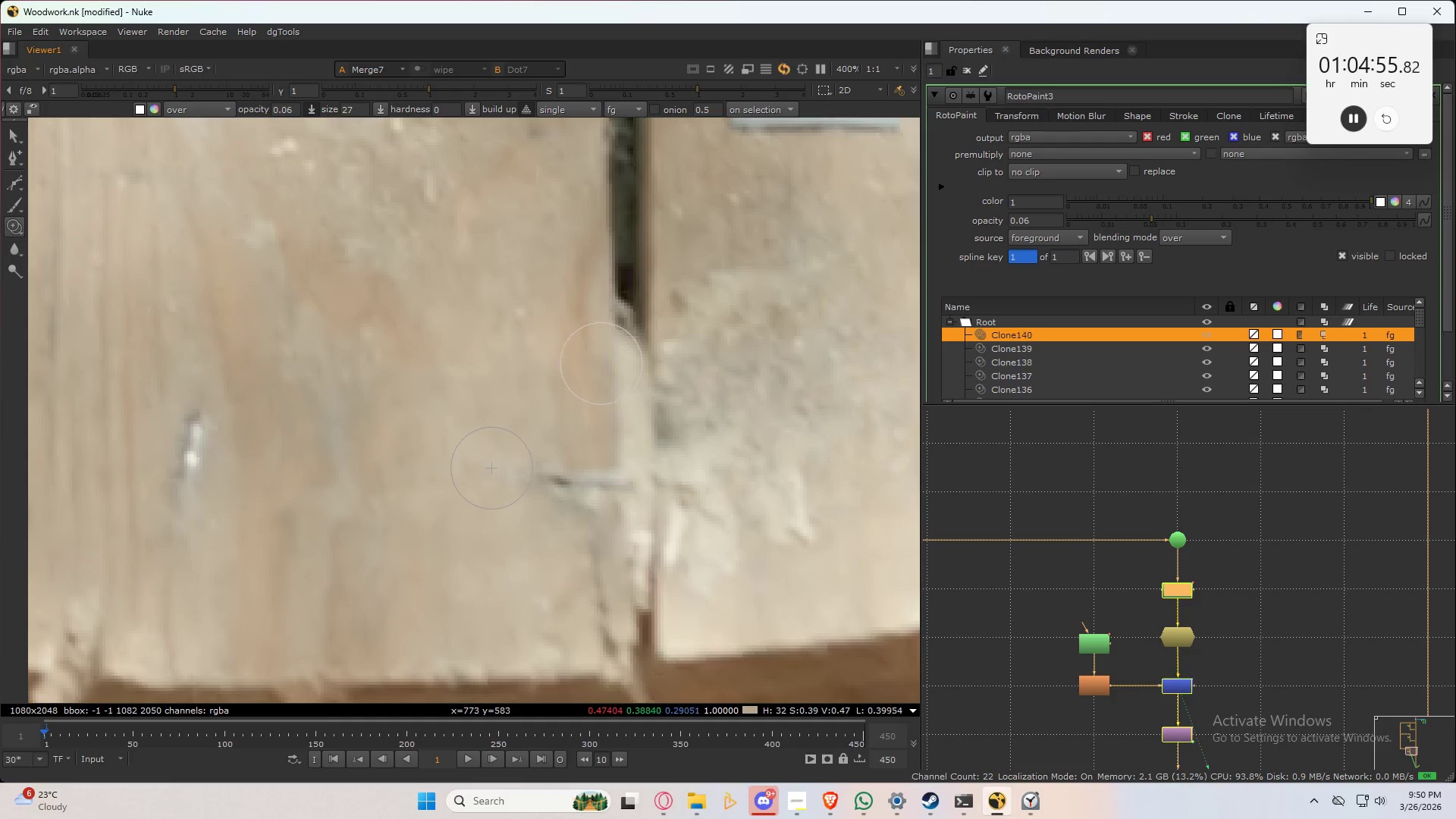 
left_click_drag(start_coordinate=[601, 363], to_coordinate=[604, 479])
 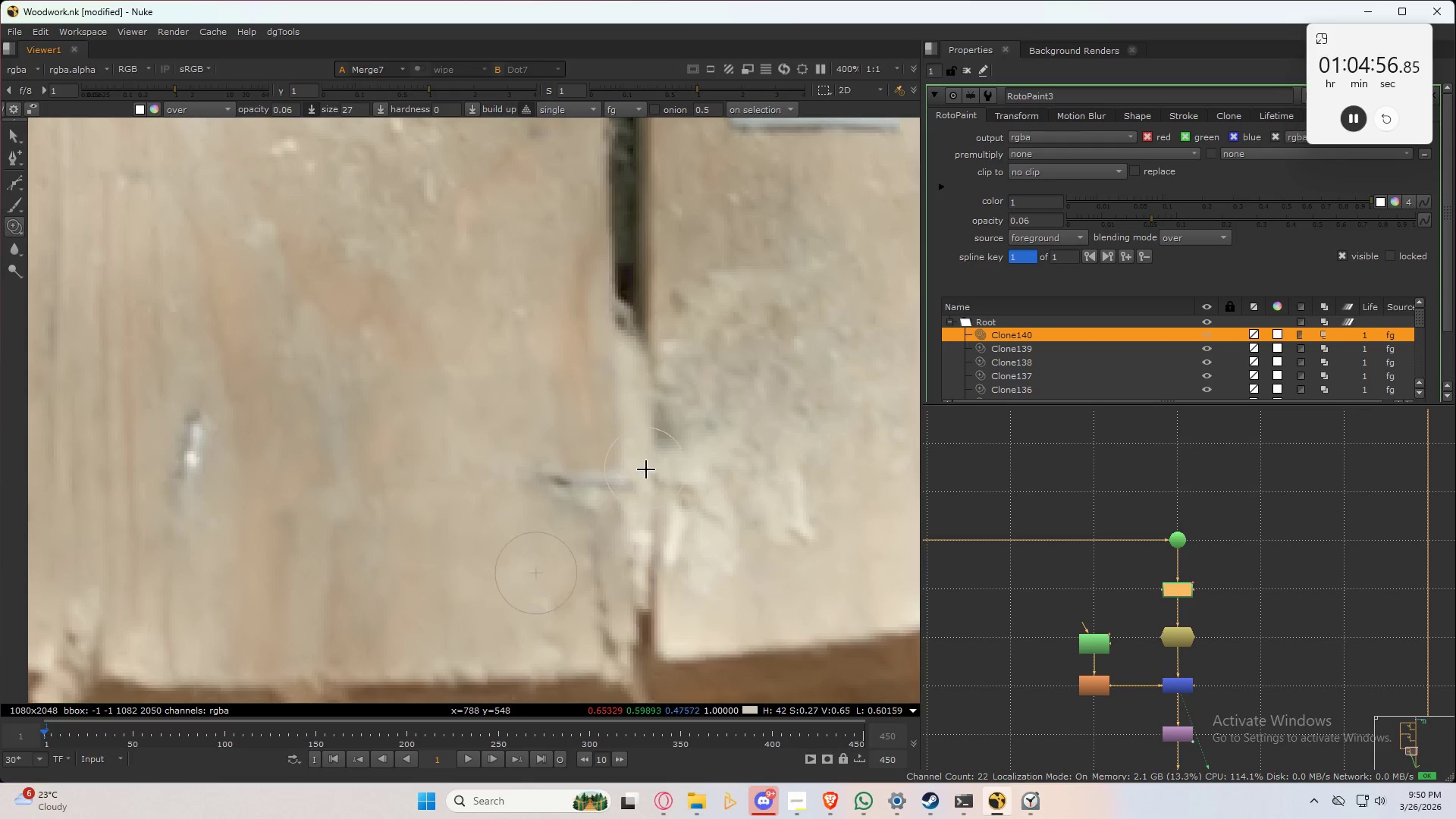 
type(32)
 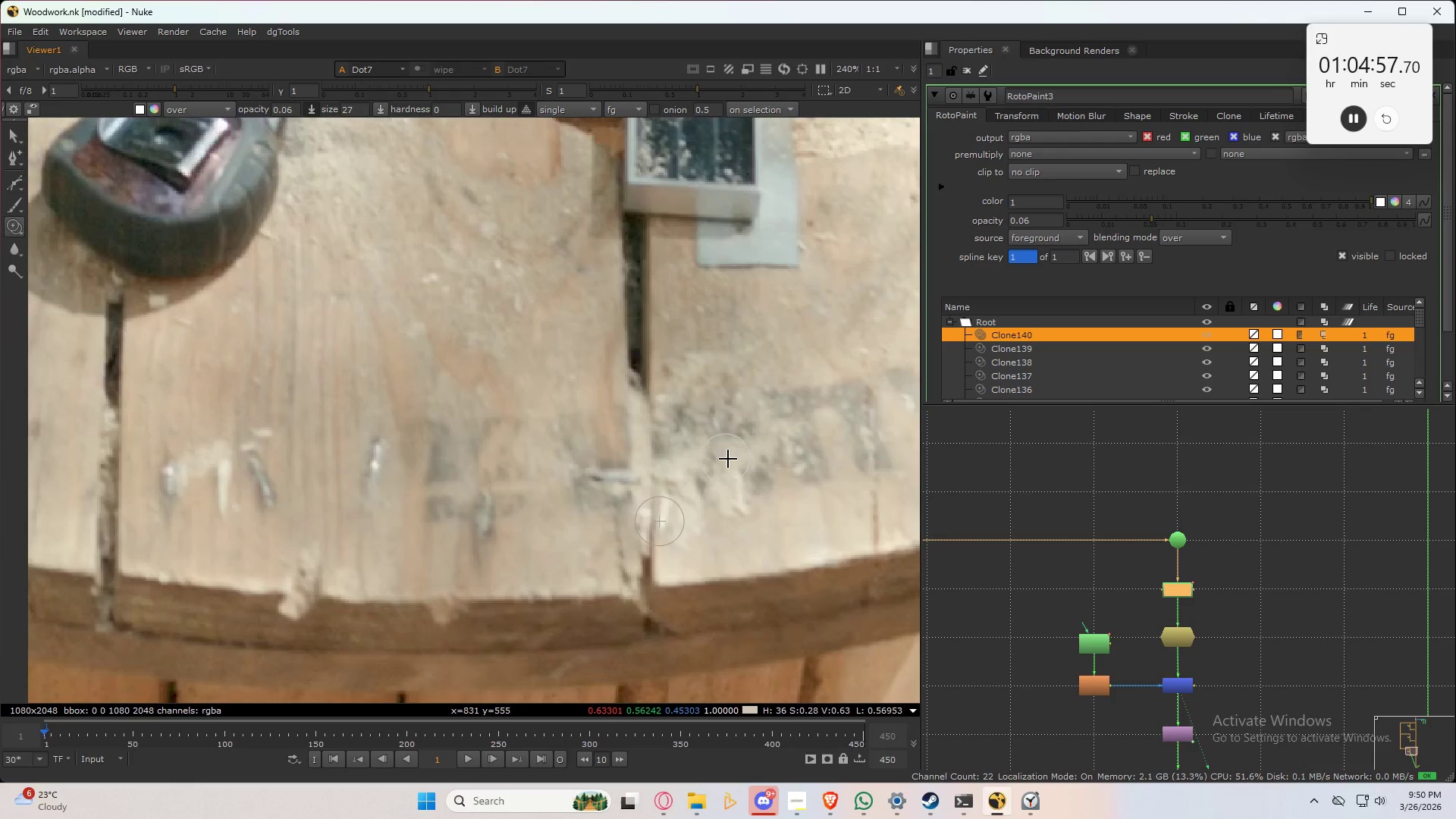 
scroll: coordinate [652, 478], scroll_direction: down, amount: 3.0
 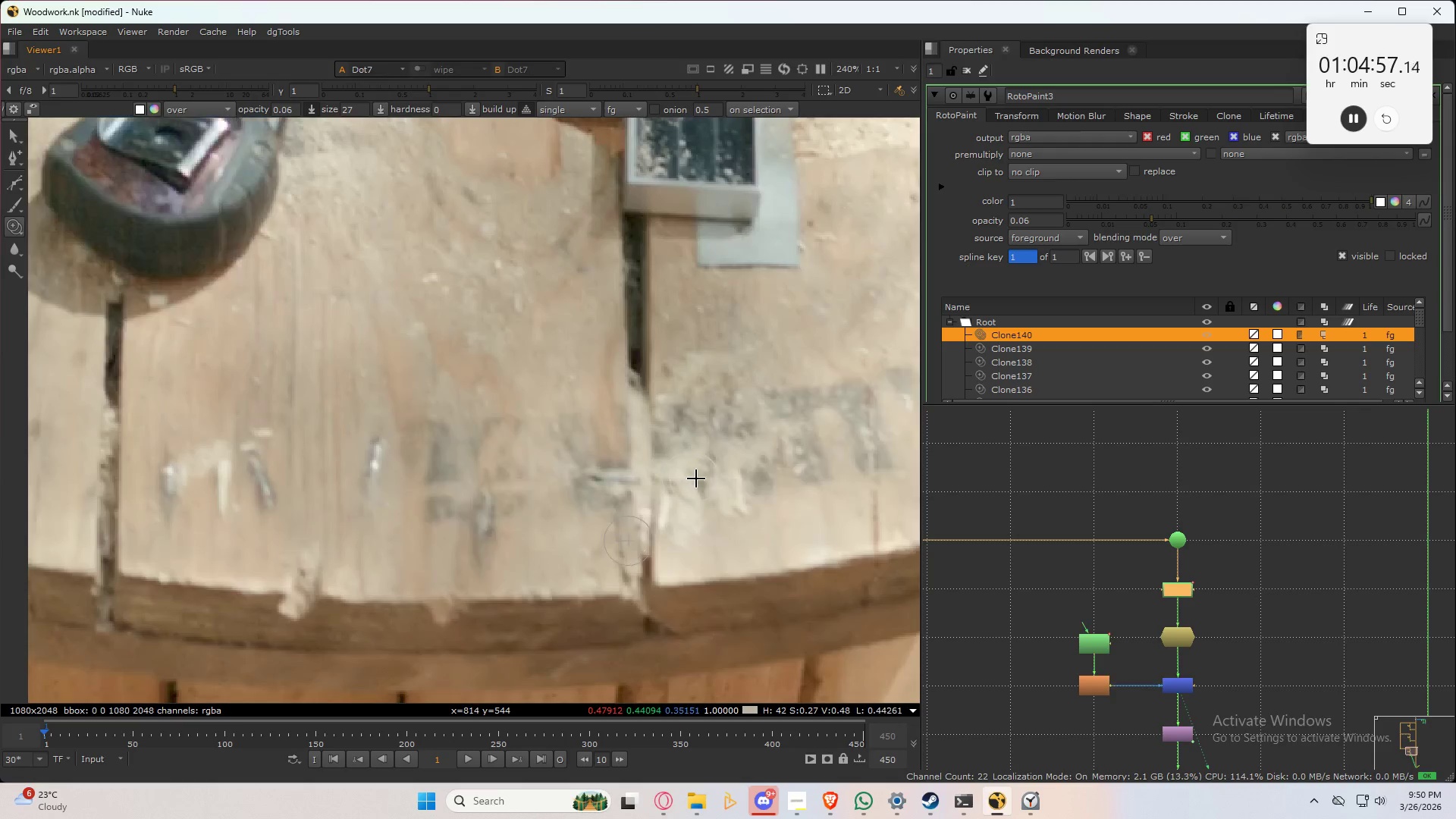 
type(3232)
 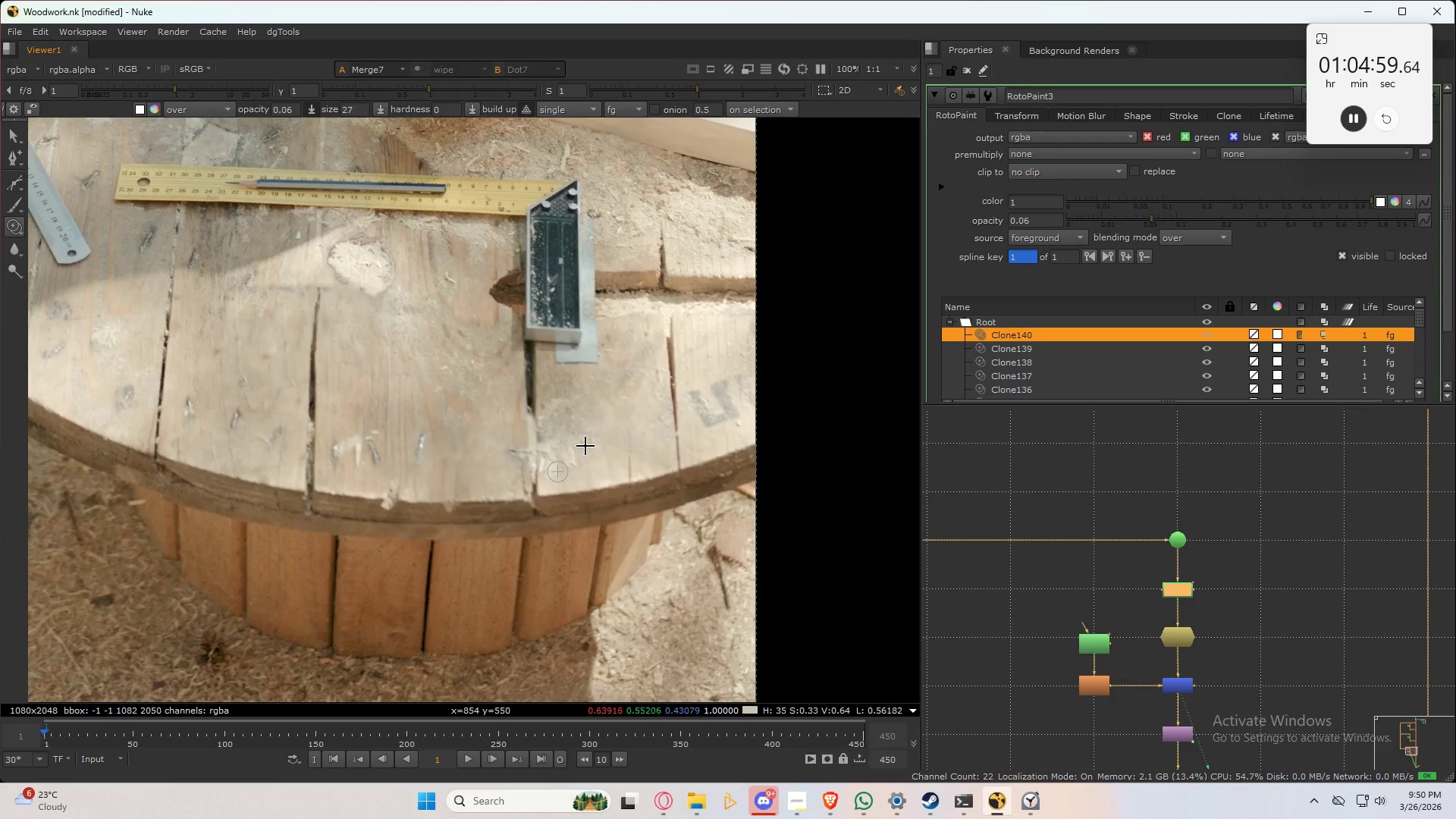 
scroll: coordinate [585, 446], scroll_direction: down, amount: 5.0
 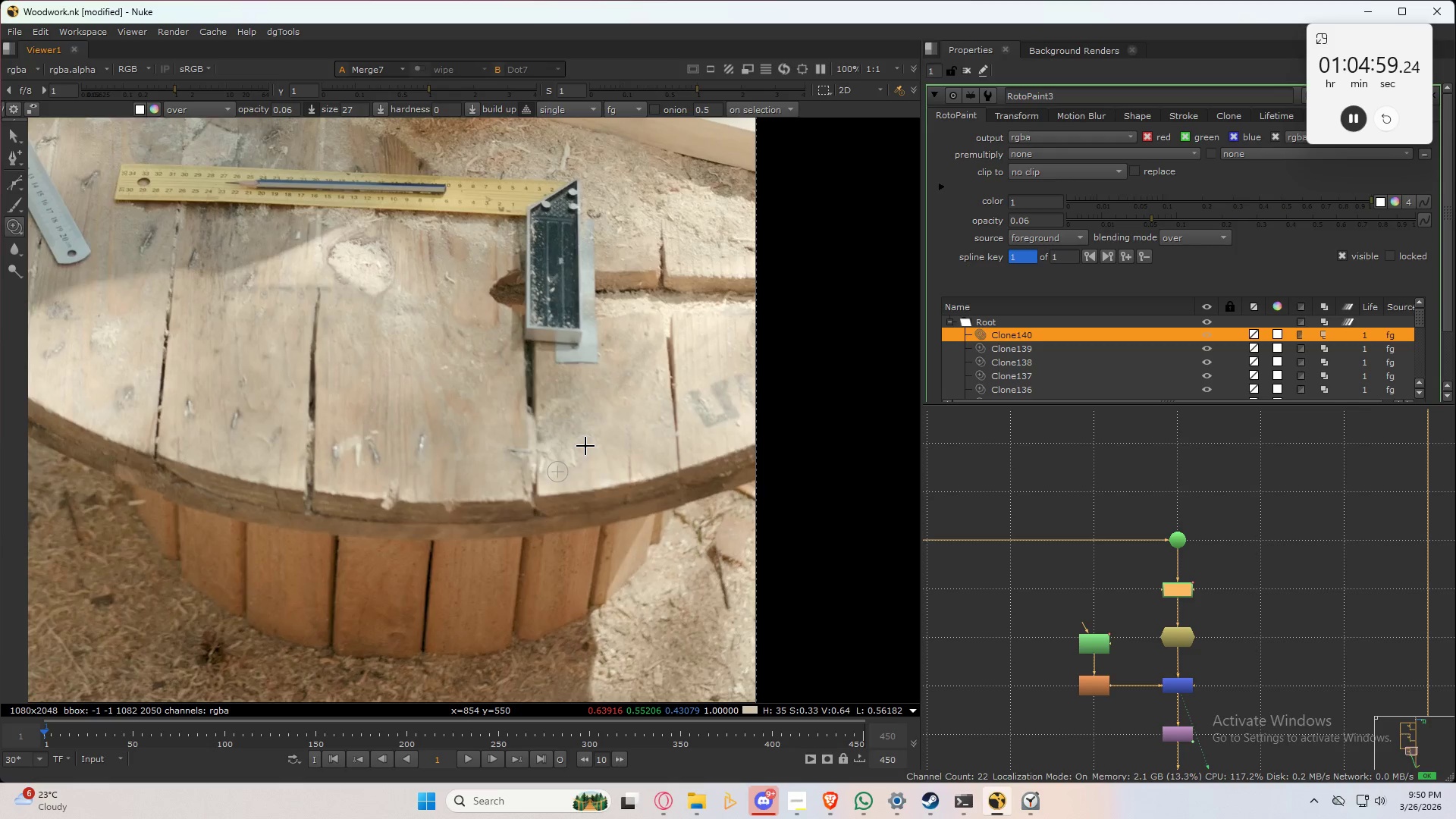 
type(32)
 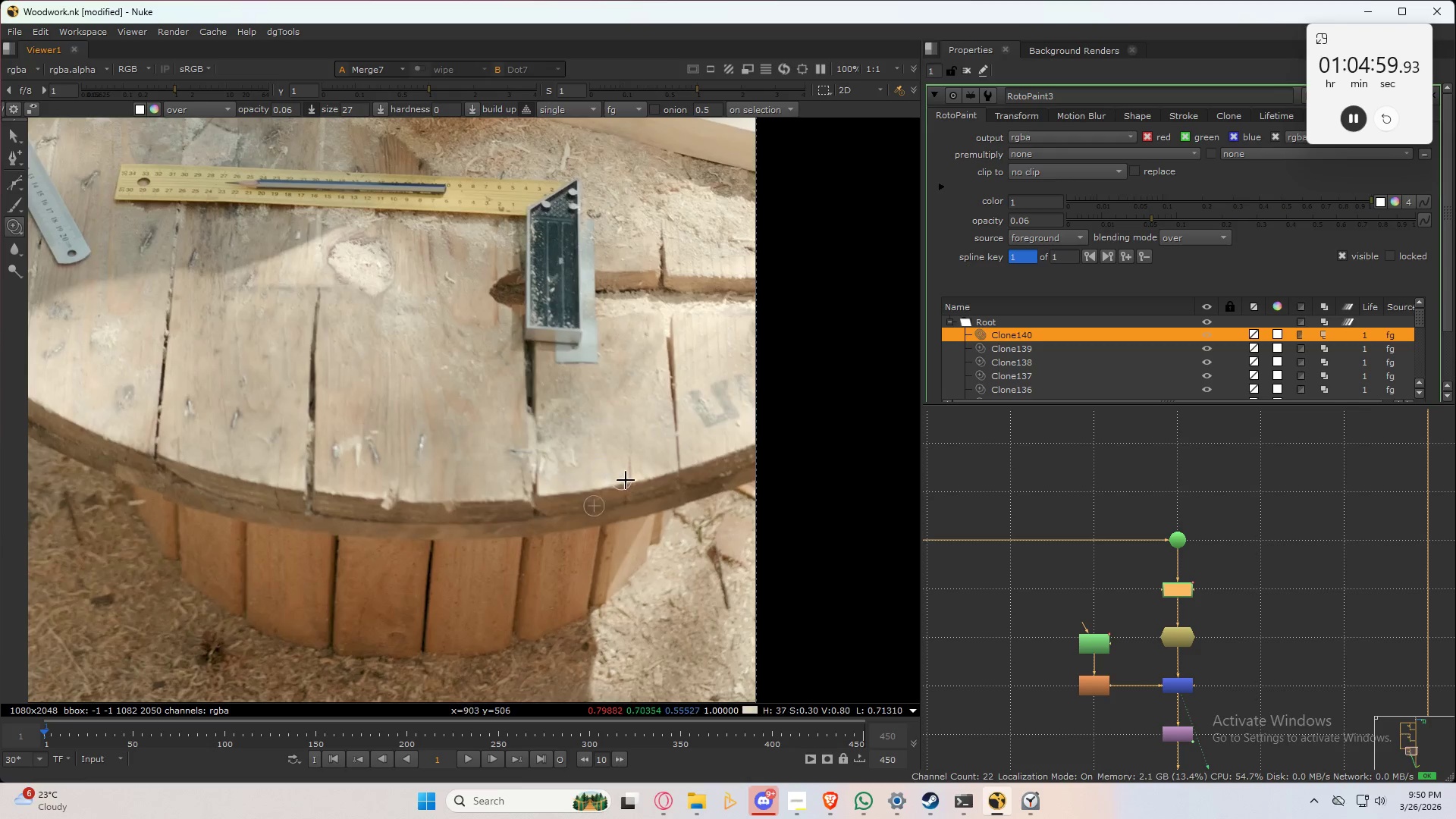 
type(3232)
 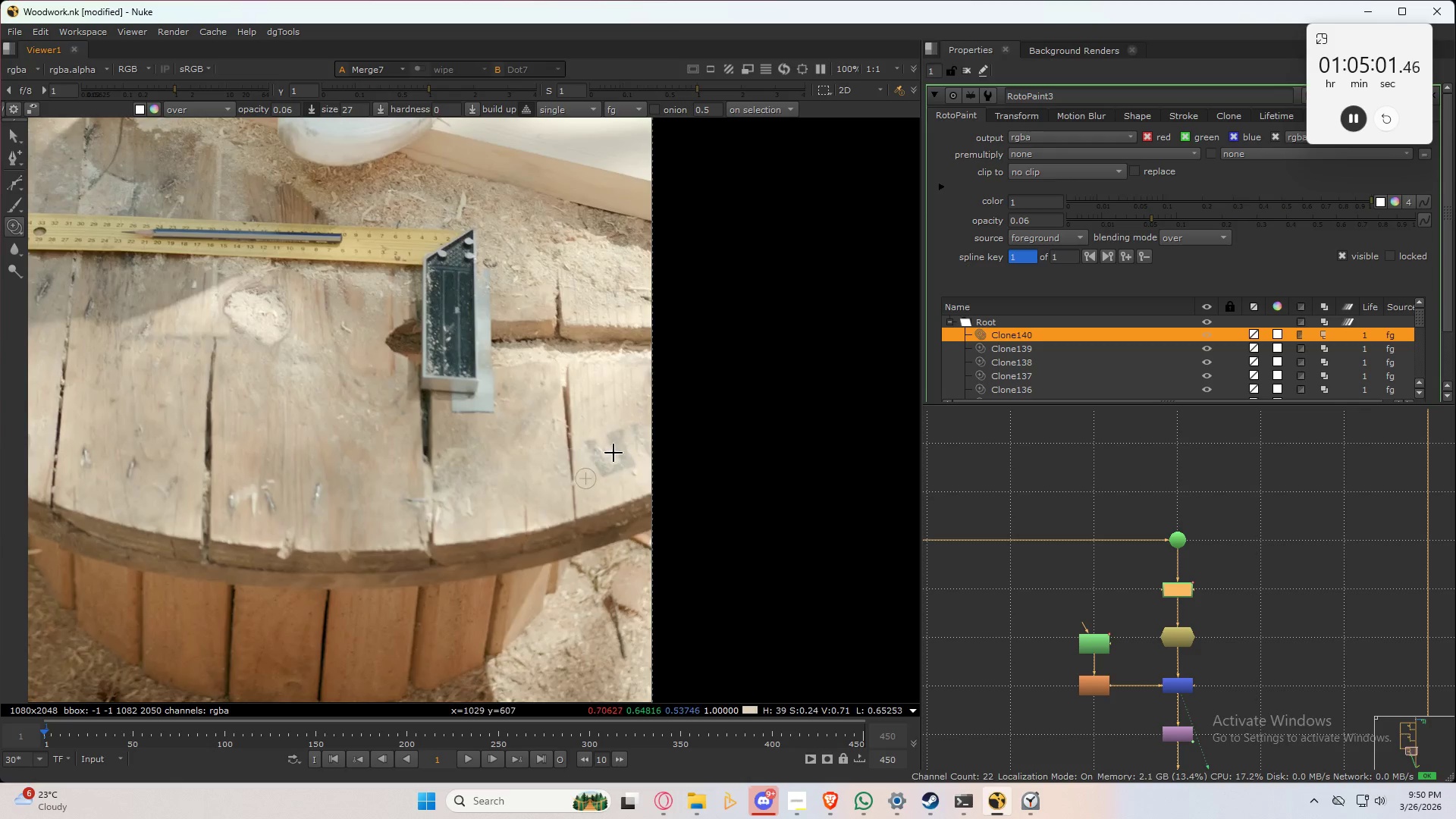 
scroll: coordinate [635, 446], scroll_direction: up, amount: 6.0
 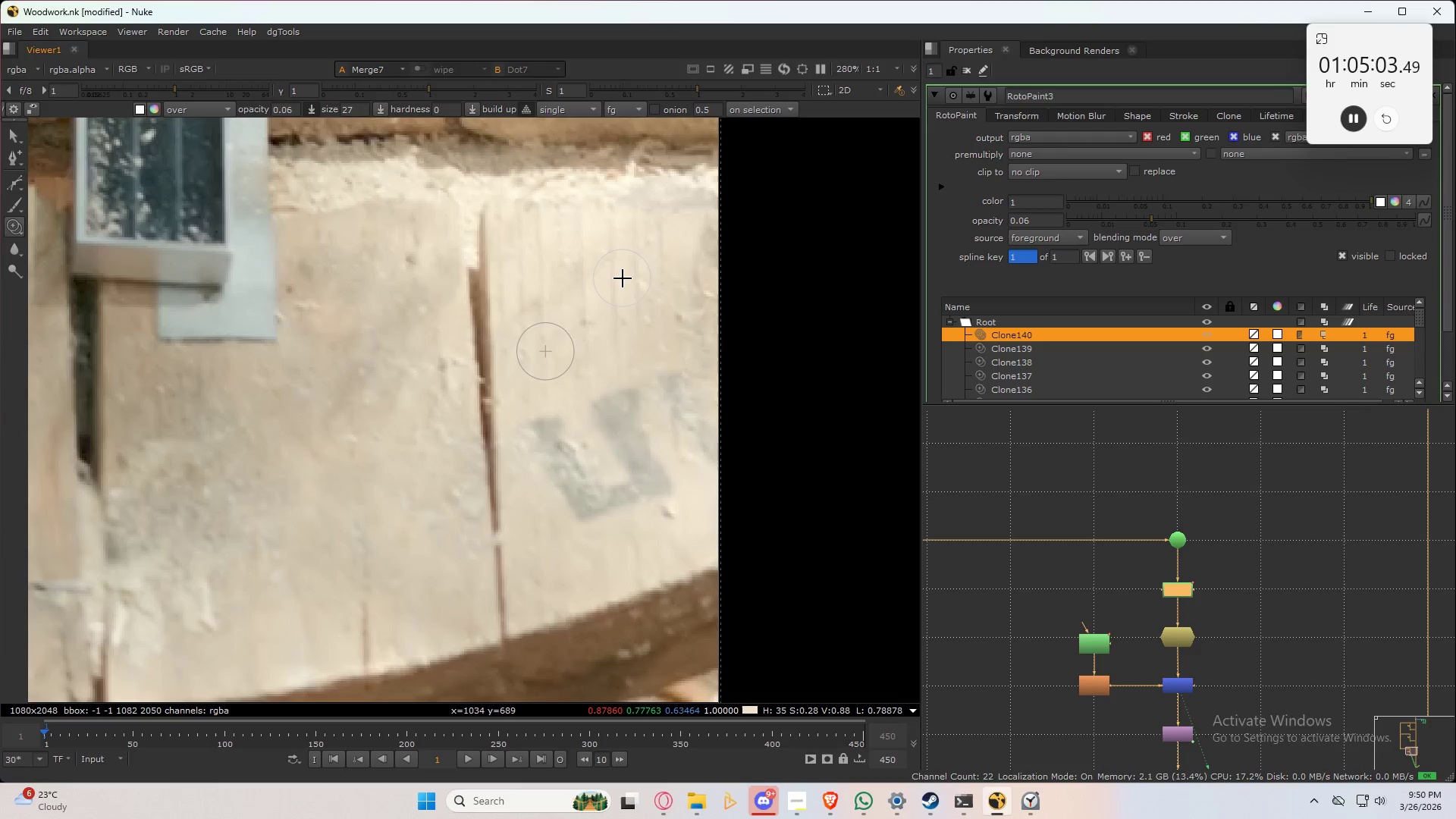 
hold_key(key=ControlLeft, duration=0.84)
left_click_drag(start_coordinate=[620, 278], to_coordinate=[541, 470])
 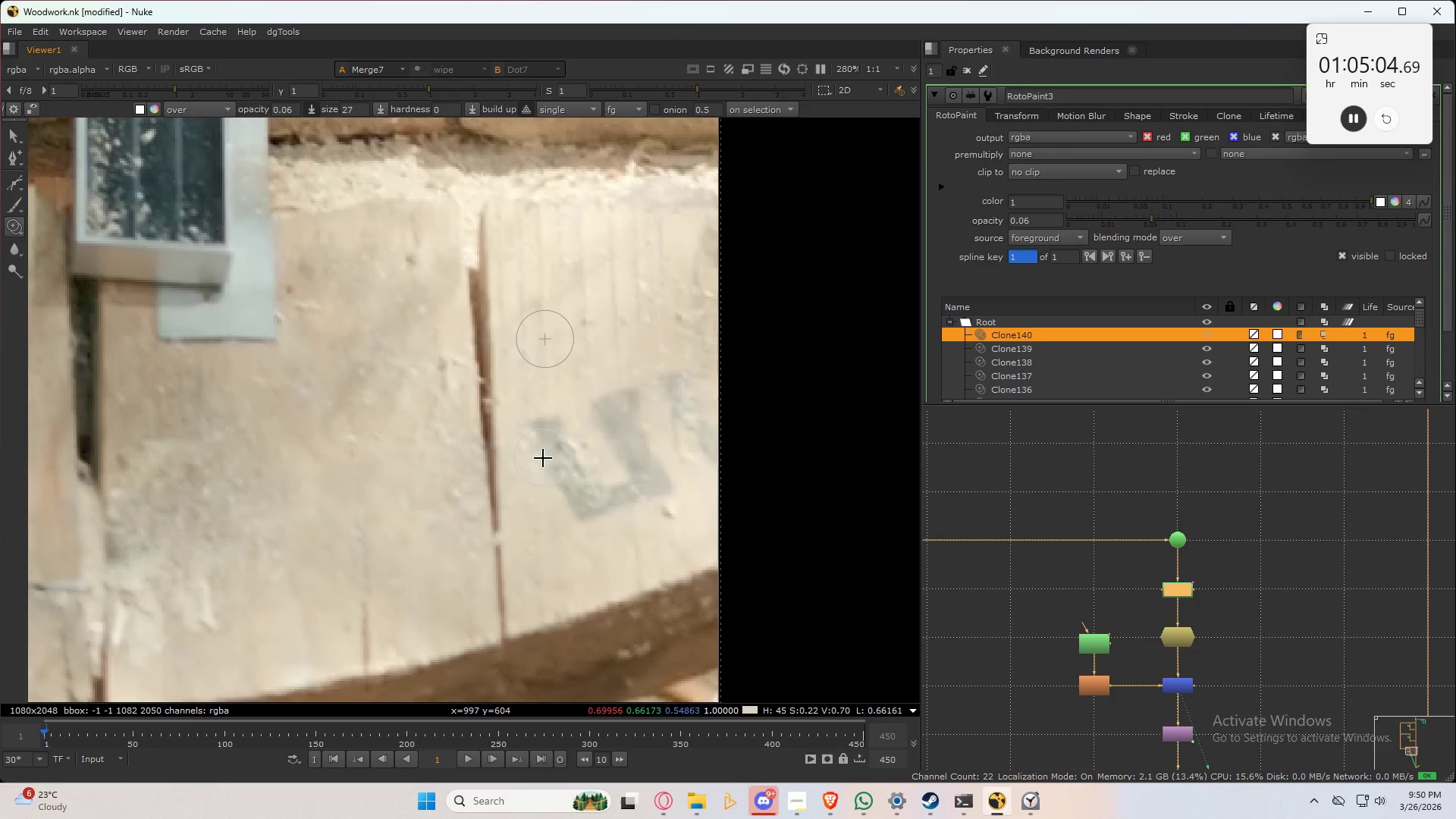 
hold_key(key=ShiftLeft, duration=0.34)
left_click_drag(start_coordinate=[543, 450], to_coordinate=[541, 435])
 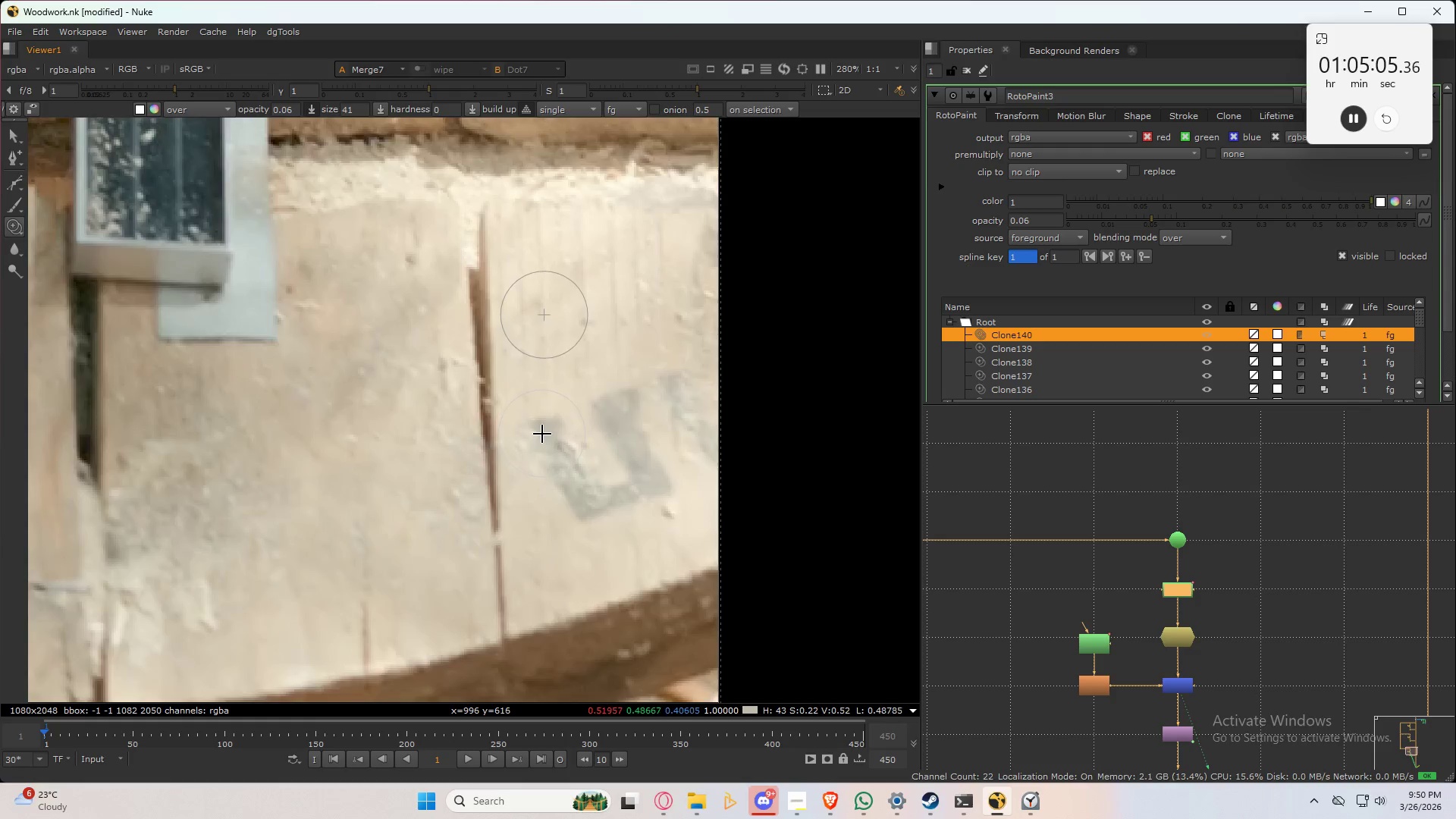 
scroll: coordinate [542, 433], scroll_direction: up, amount: 2.0
 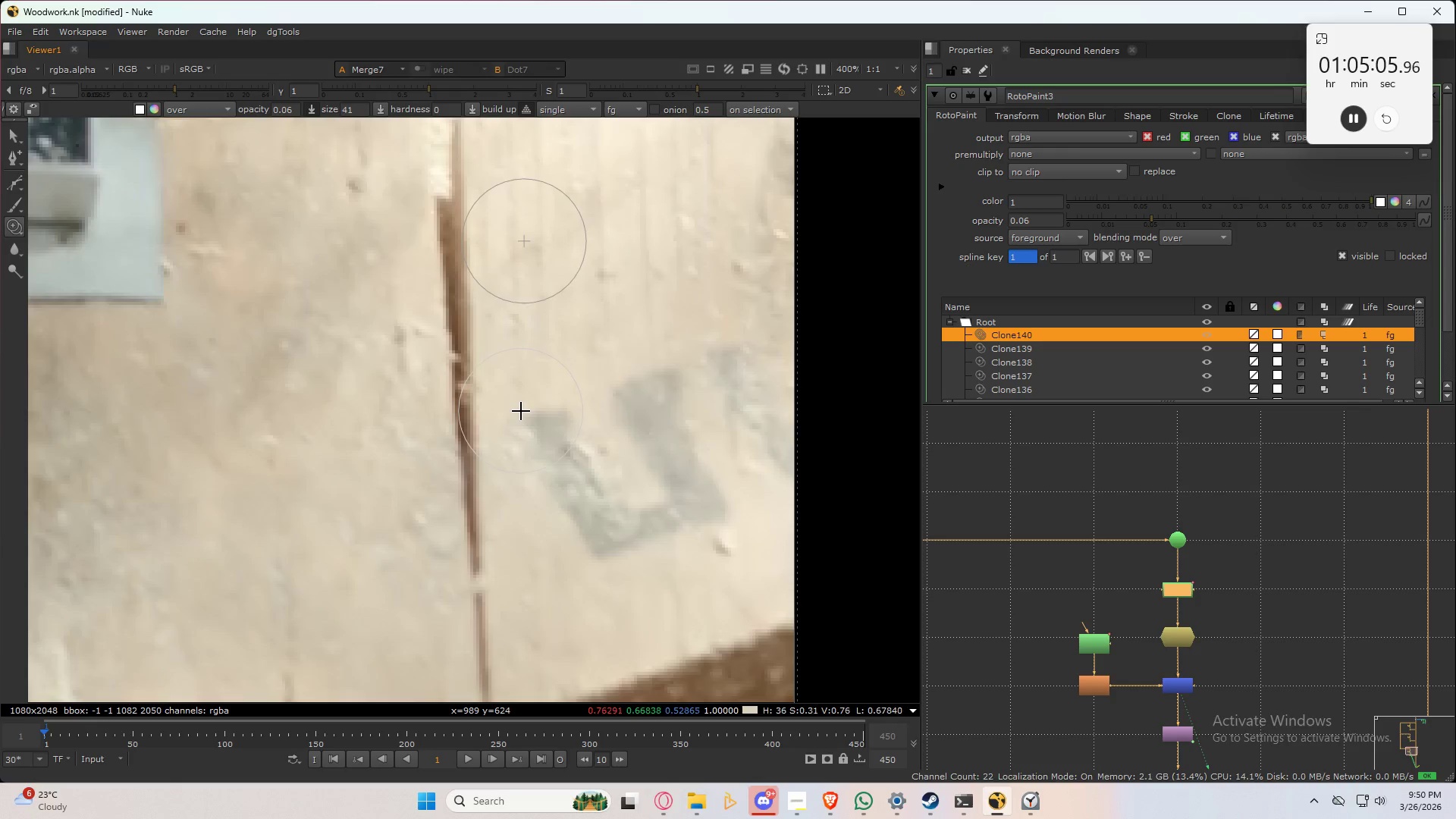 
left_click_drag(start_coordinate=[521, 411], to_coordinate=[537, 452])
 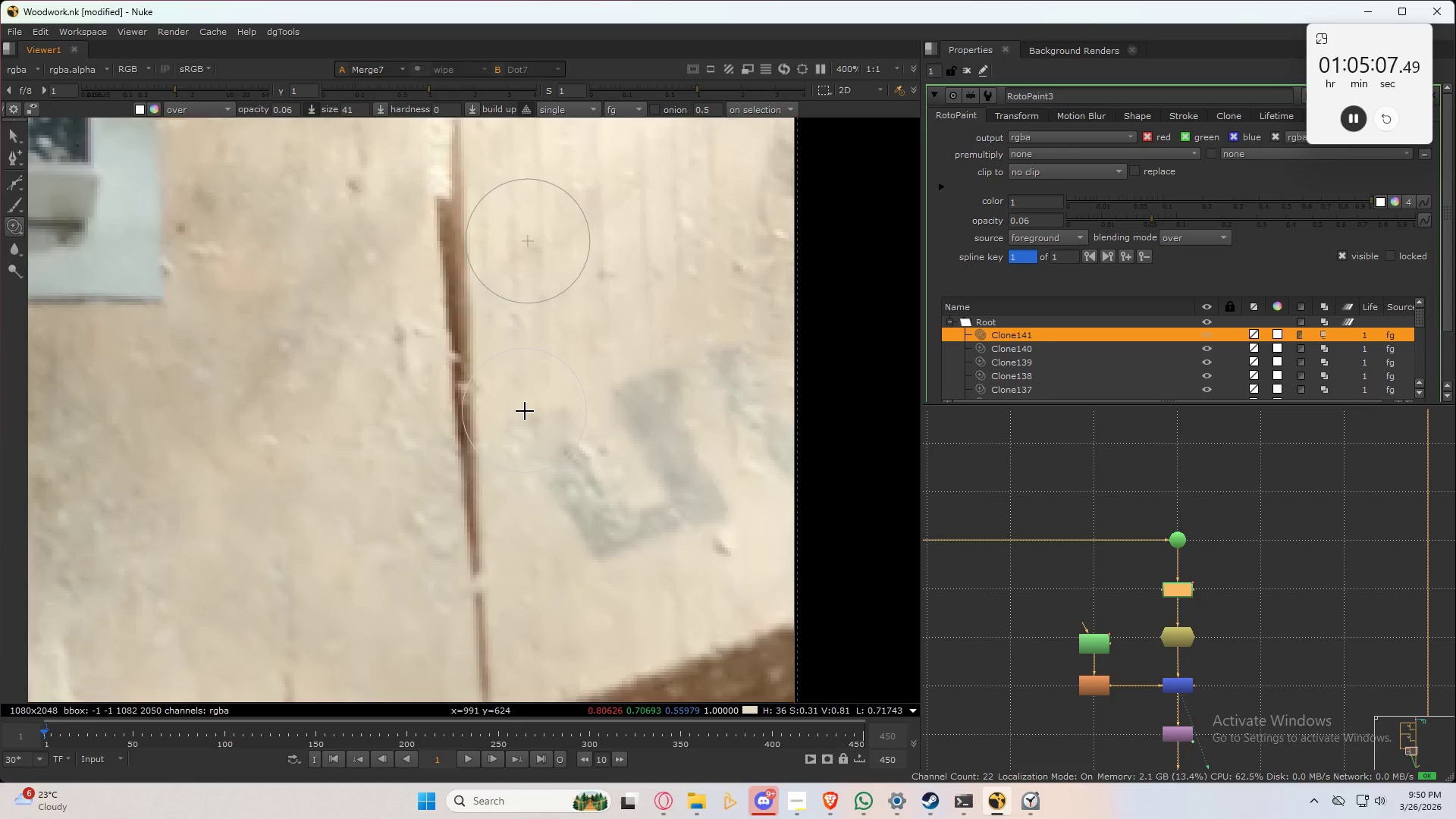 
left_click_drag(start_coordinate=[525, 410], to_coordinate=[556, 405])
 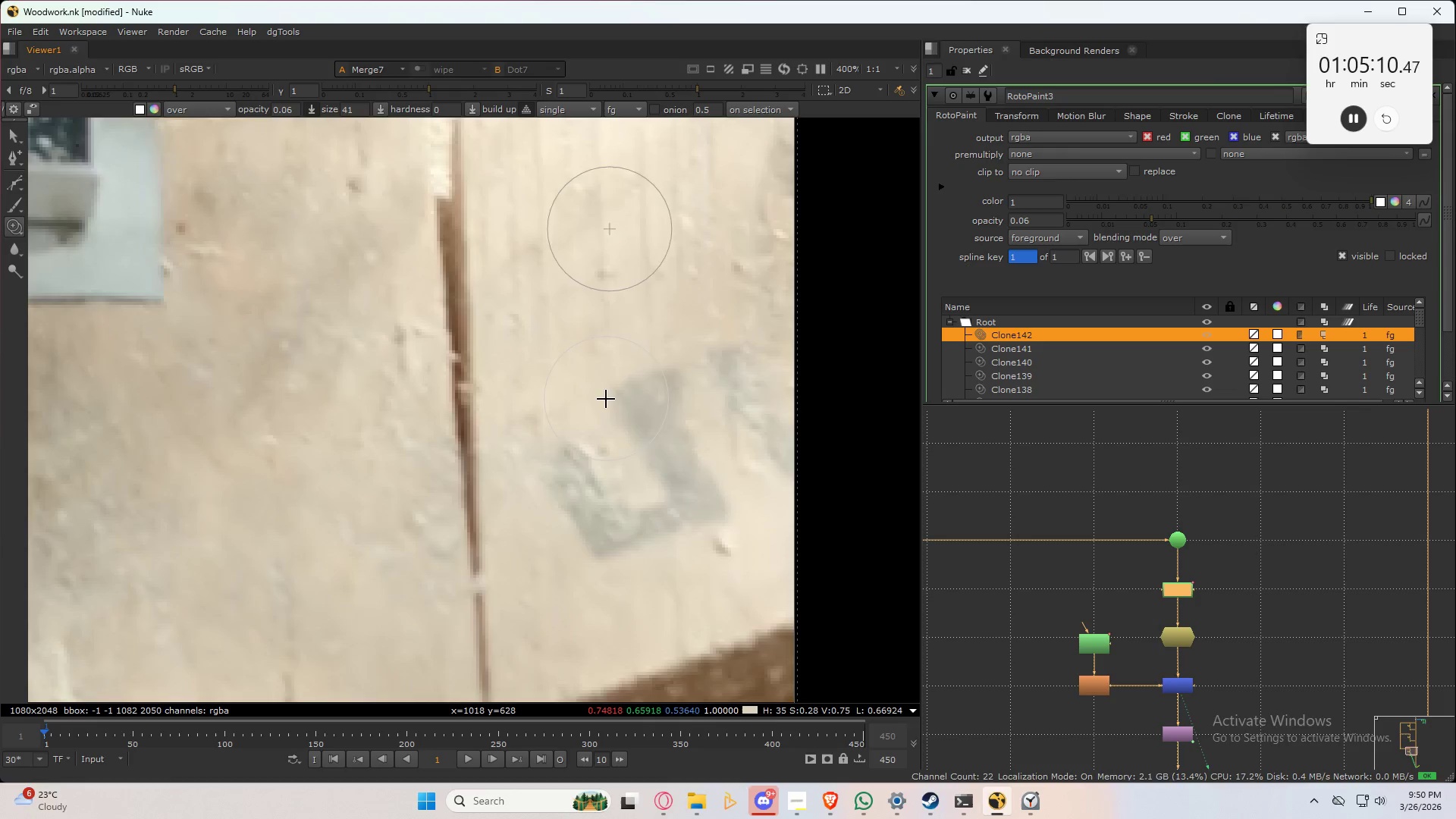 
left_click_drag(start_coordinate=[601, 397], to_coordinate=[610, 422])
 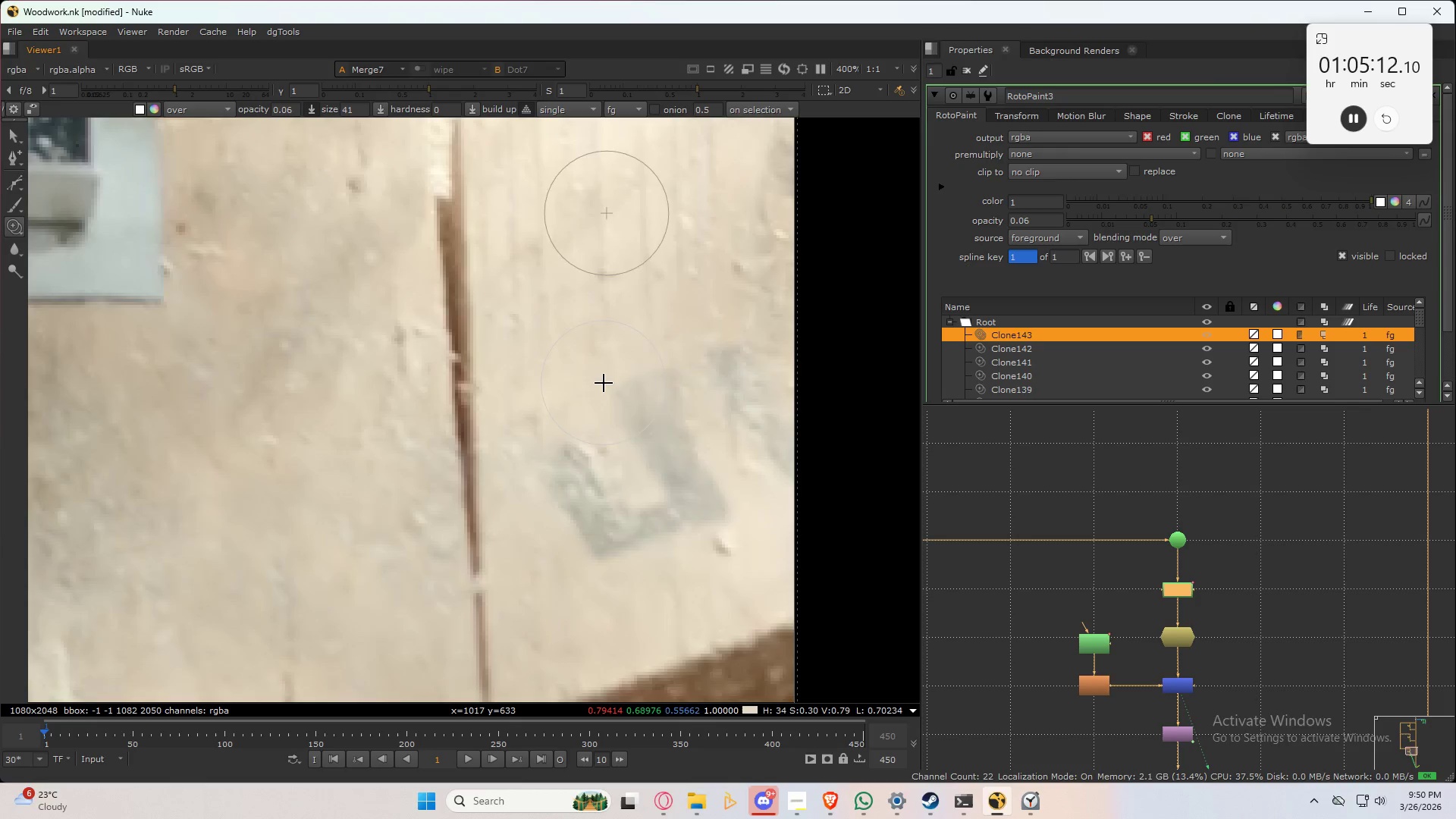 
left_click_drag(start_coordinate=[604, 383], to_coordinate=[652, 425])
 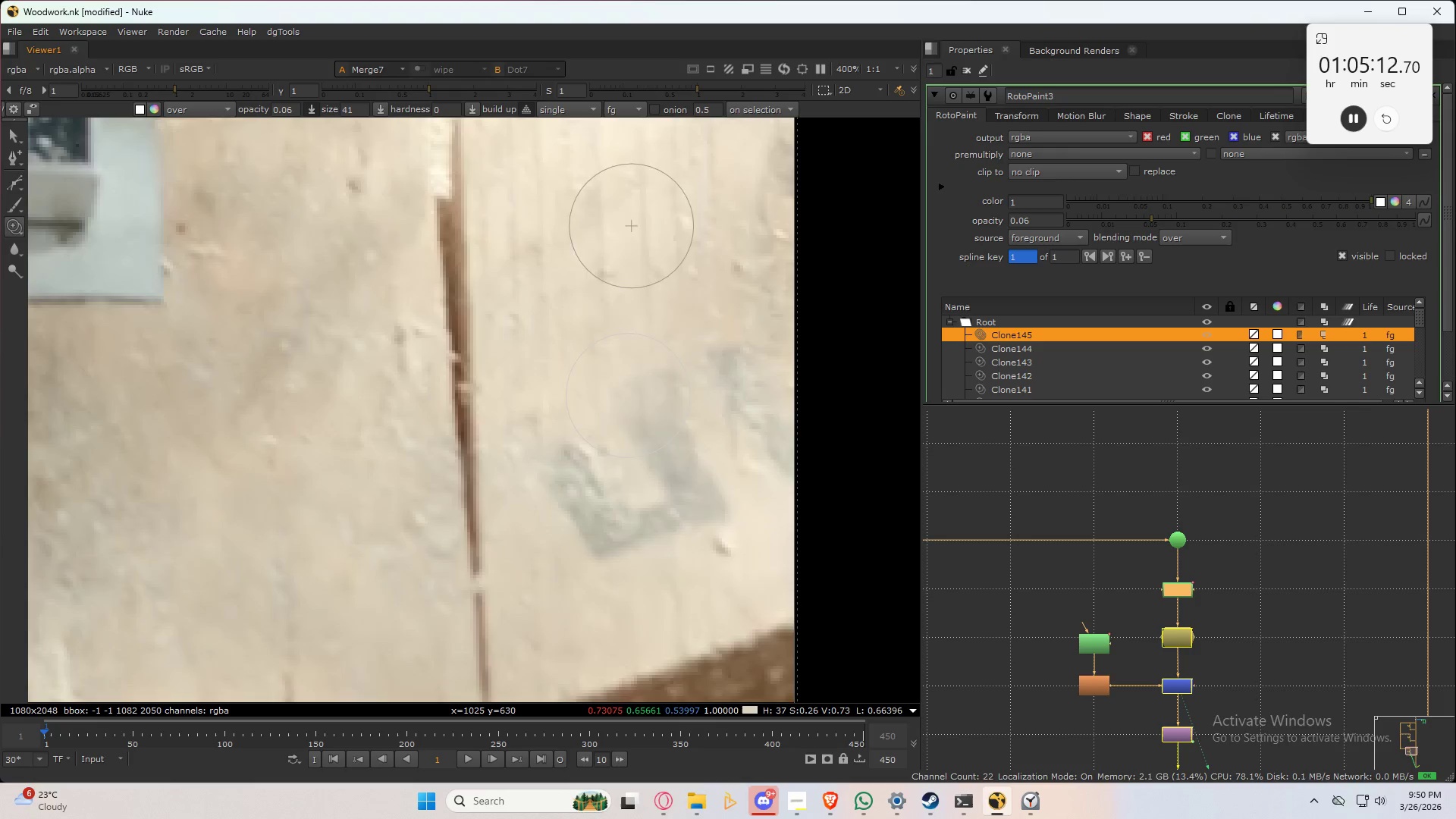 
left_click_drag(start_coordinate=[629, 391], to_coordinate=[642, 450])
 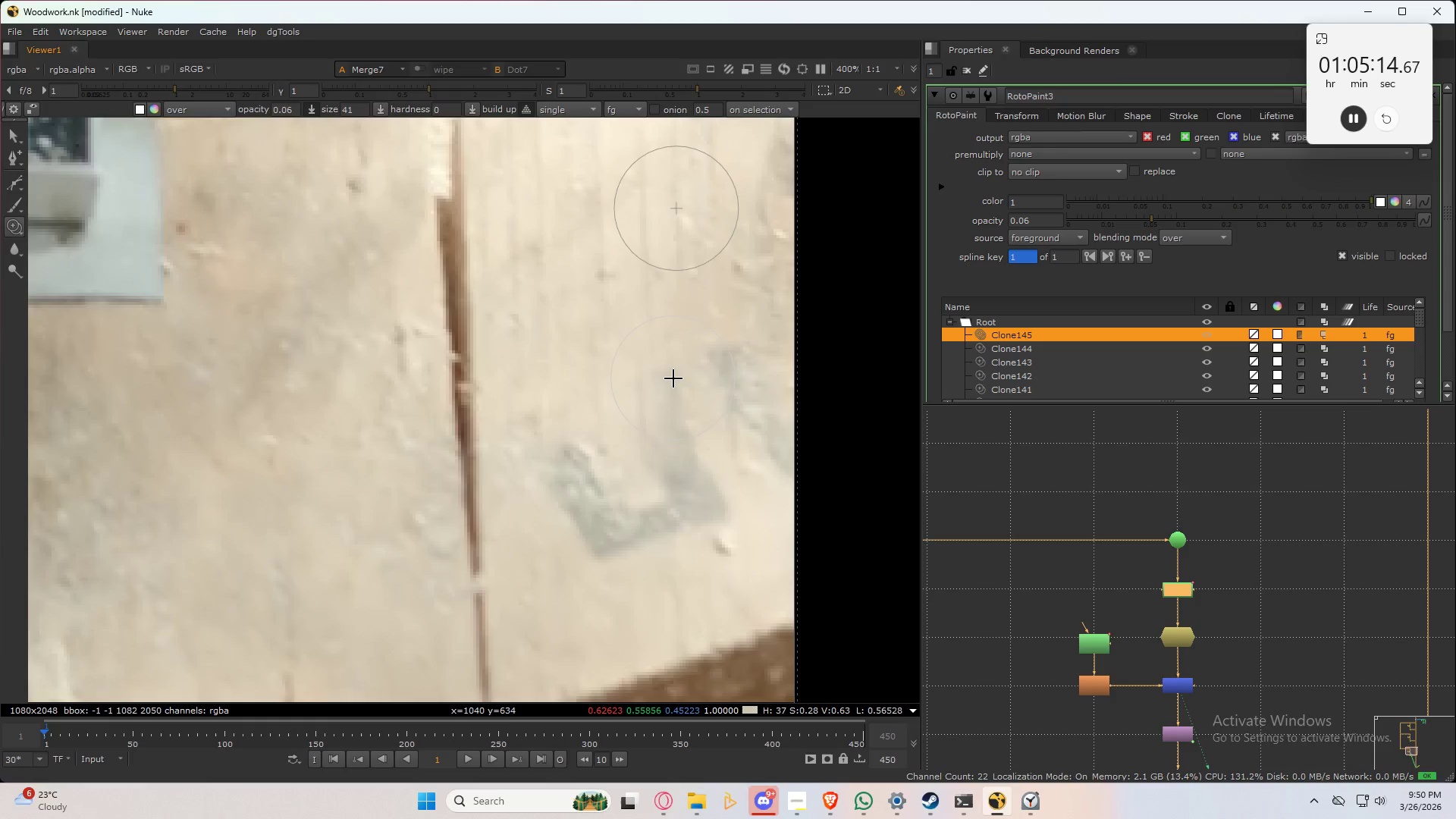 
hold_key(key=ShiftLeft, duration=0.38)
left_click_drag(start_coordinate=[673, 372], to_coordinate=[673, 401])
 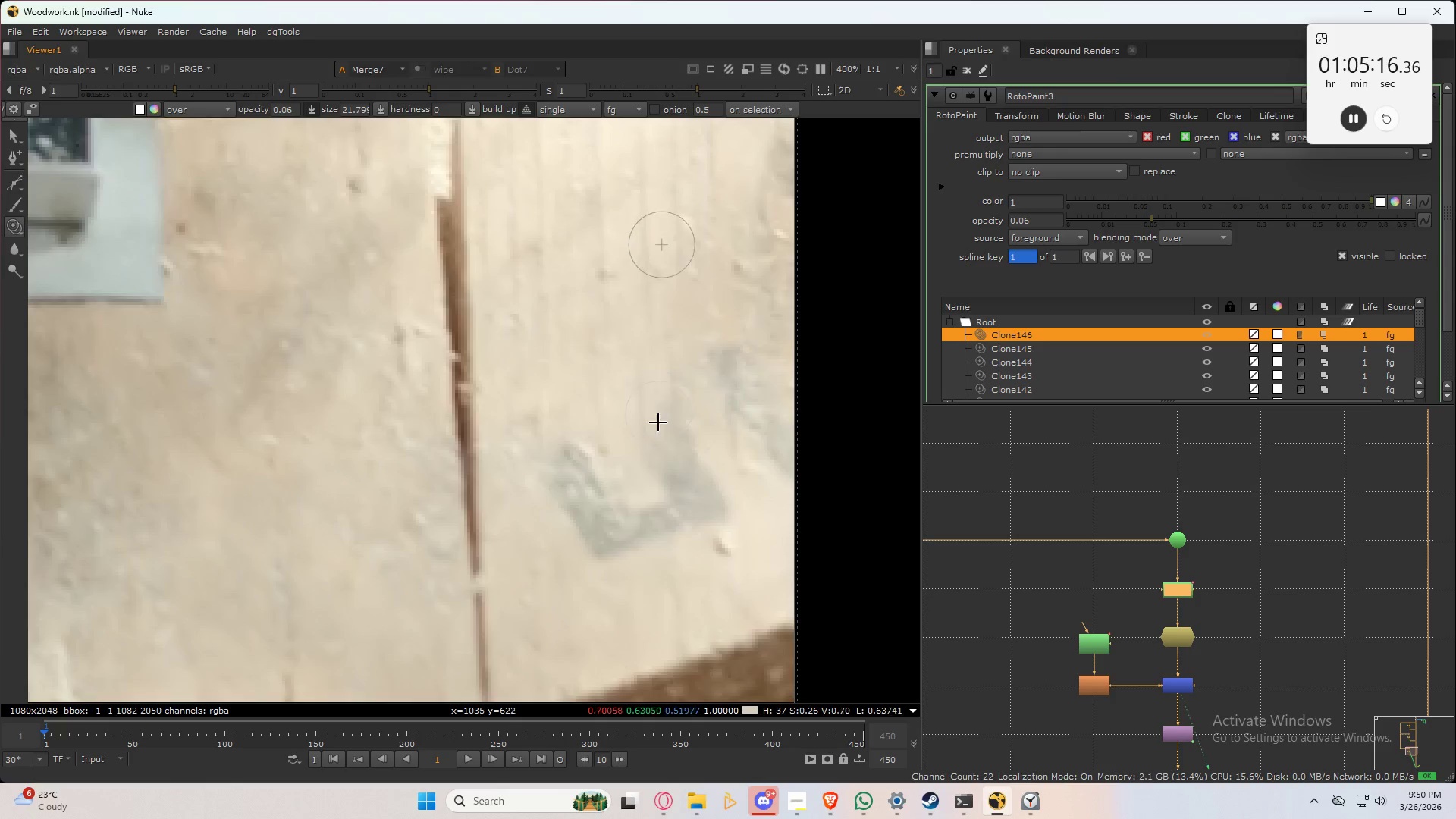 
hold_key(key=ControlLeft, duration=0.34)
left_click_drag(start_coordinate=[663, 436], to_coordinate=[682, 461])
 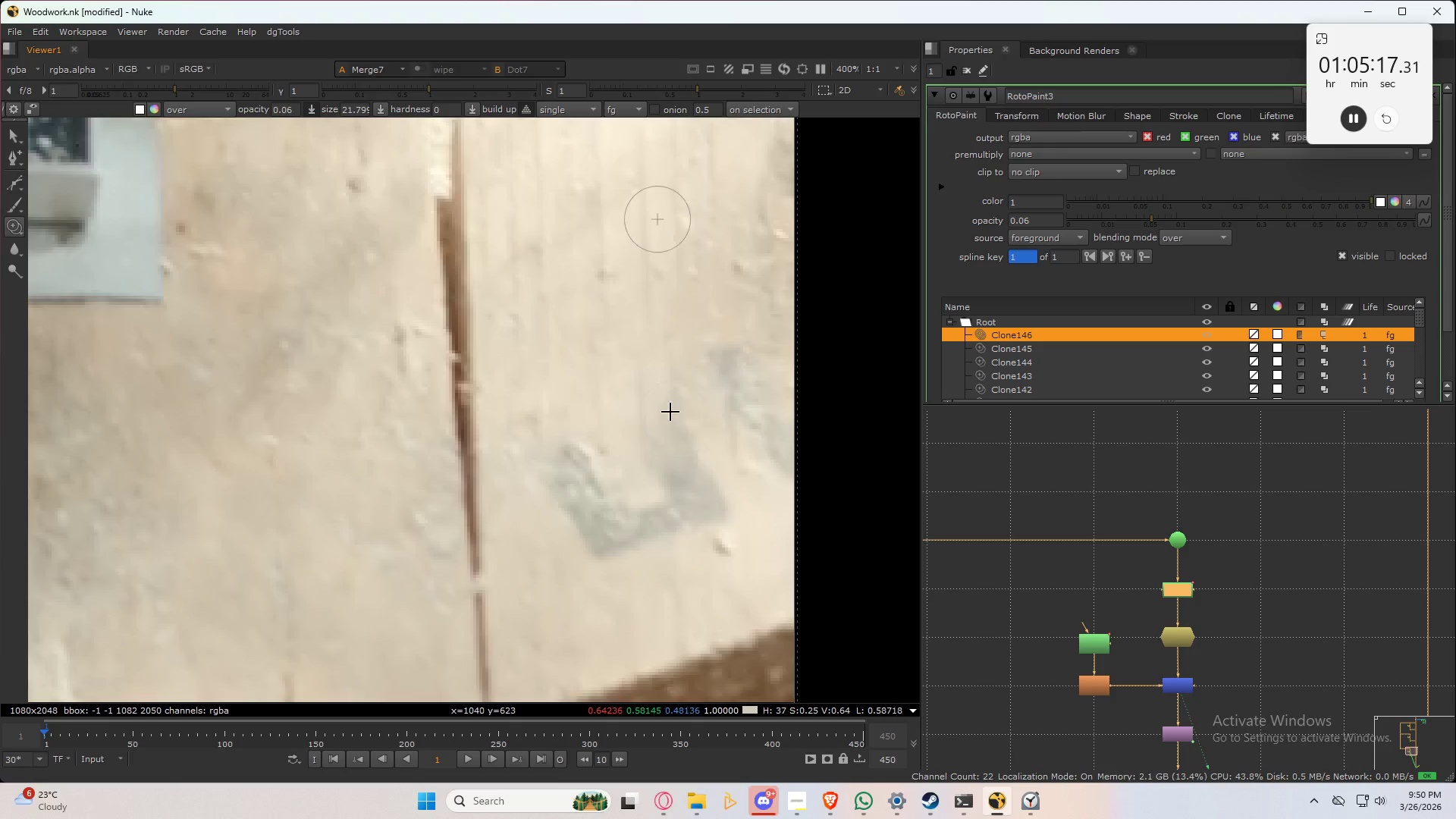 
left_click_drag(start_coordinate=[670, 410], to_coordinate=[711, 498])
 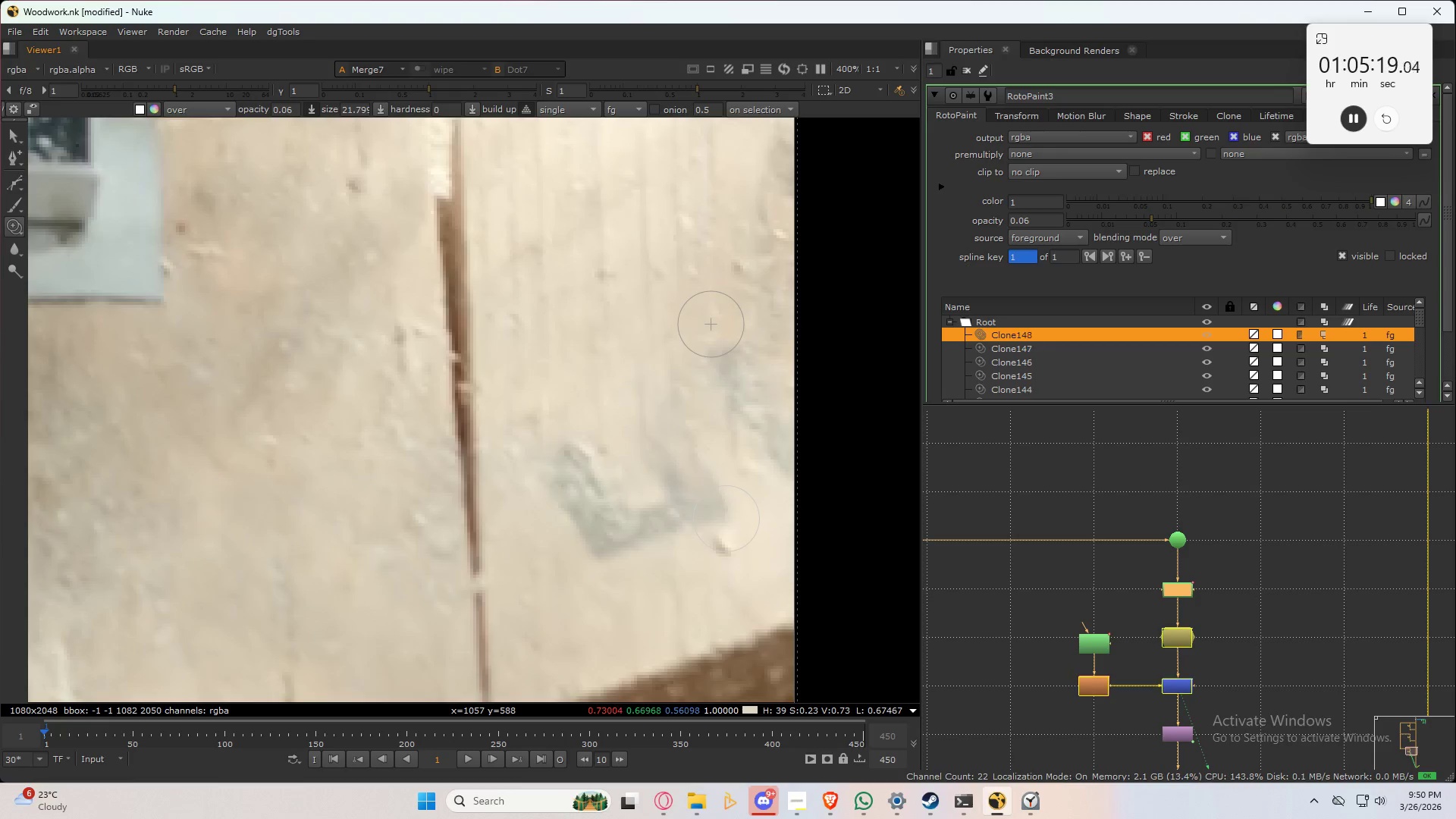 
left_click_drag(start_coordinate=[726, 519], to_coordinate=[720, 480])
 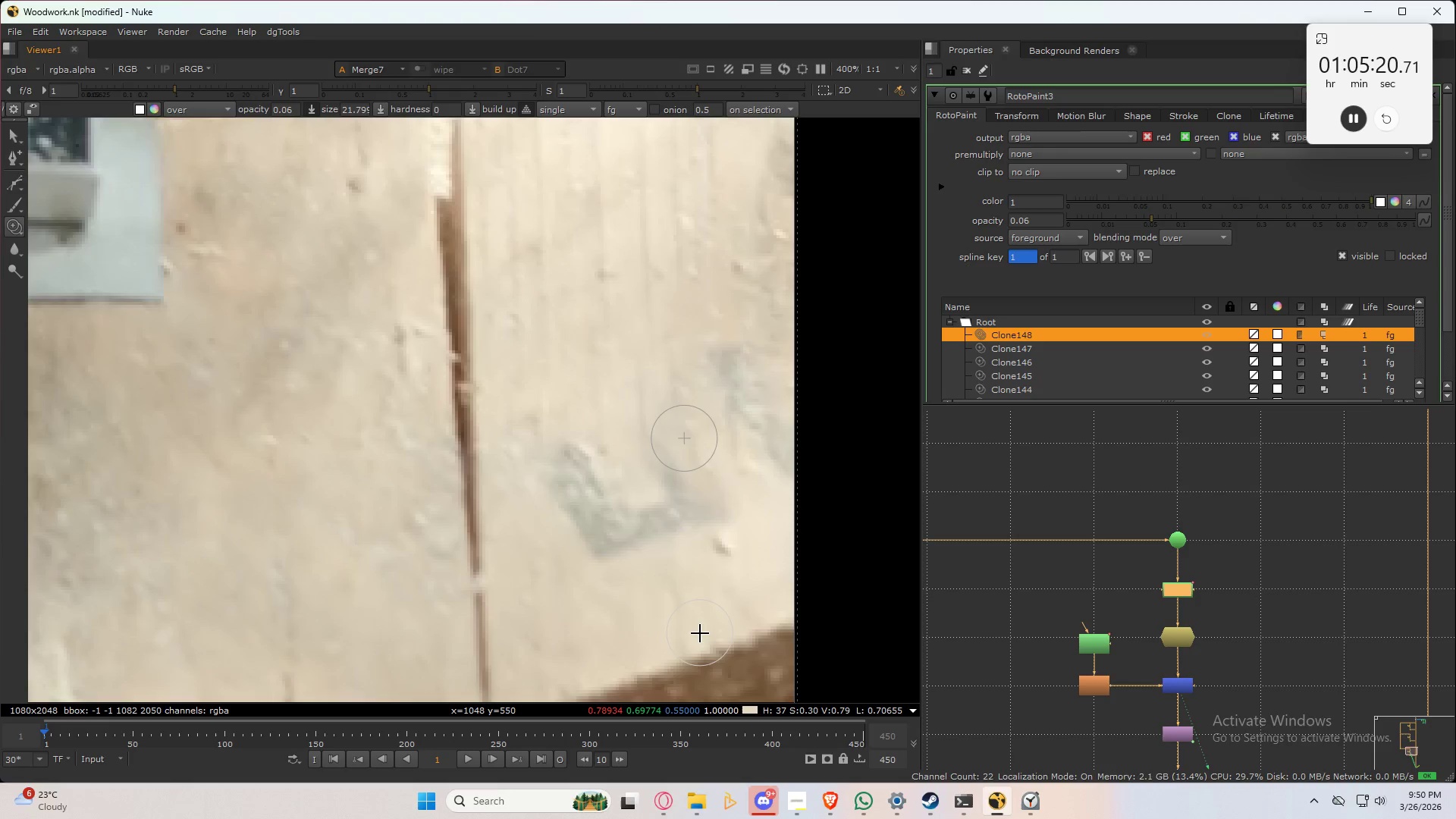 
hold_key(key=ControlLeft, duration=0.77)
left_click_drag(start_coordinate=[700, 632], to_coordinate=[673, 372])
 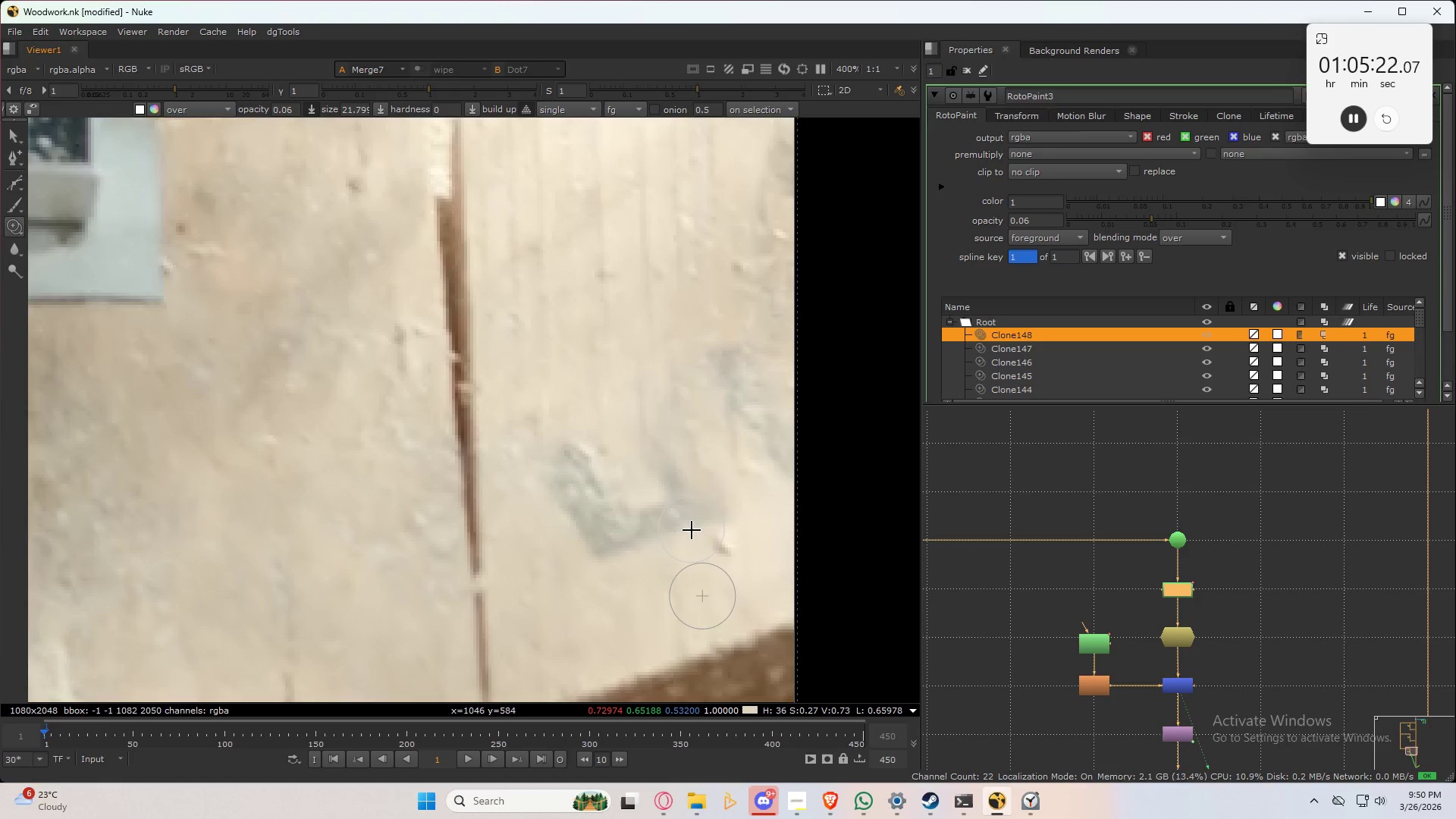 
key(Control+ControlLeft)
 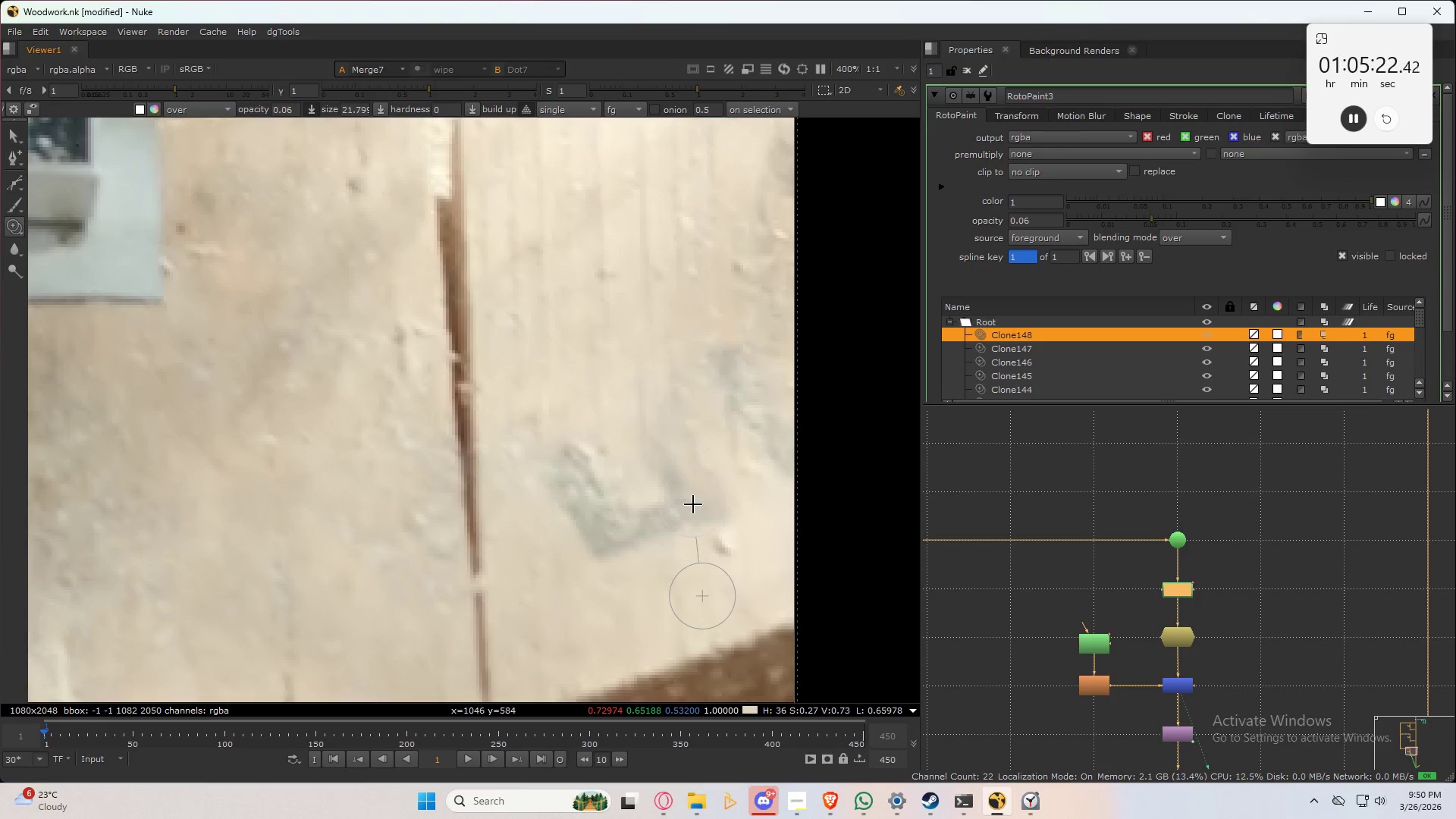 
left_click_drag(start_coordinate=[692, 530], to_coordinate=[693, 504])
 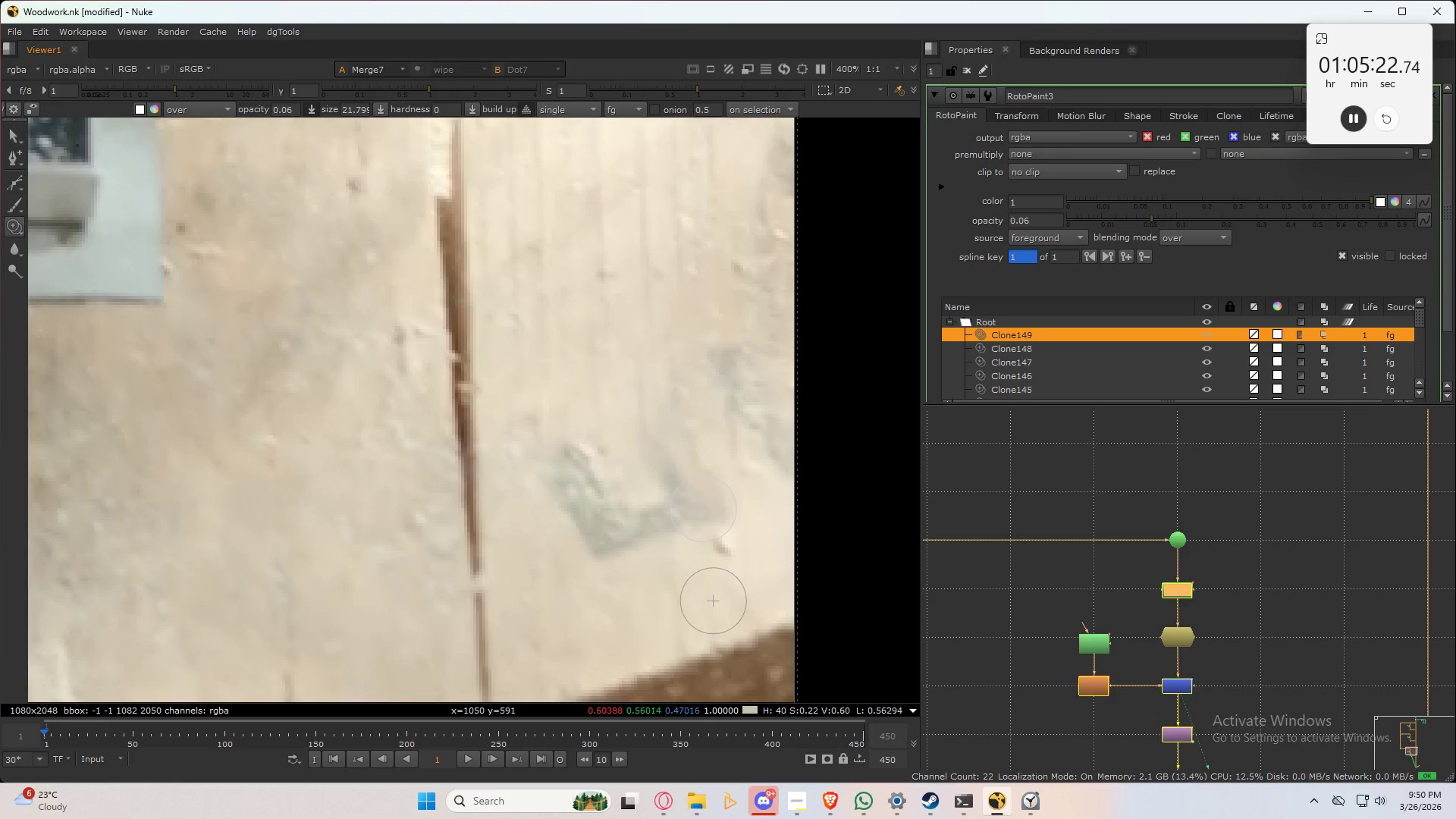 
left_click_drag(start_coordinate=[704, 510], to_coordinate=[648, 516])
 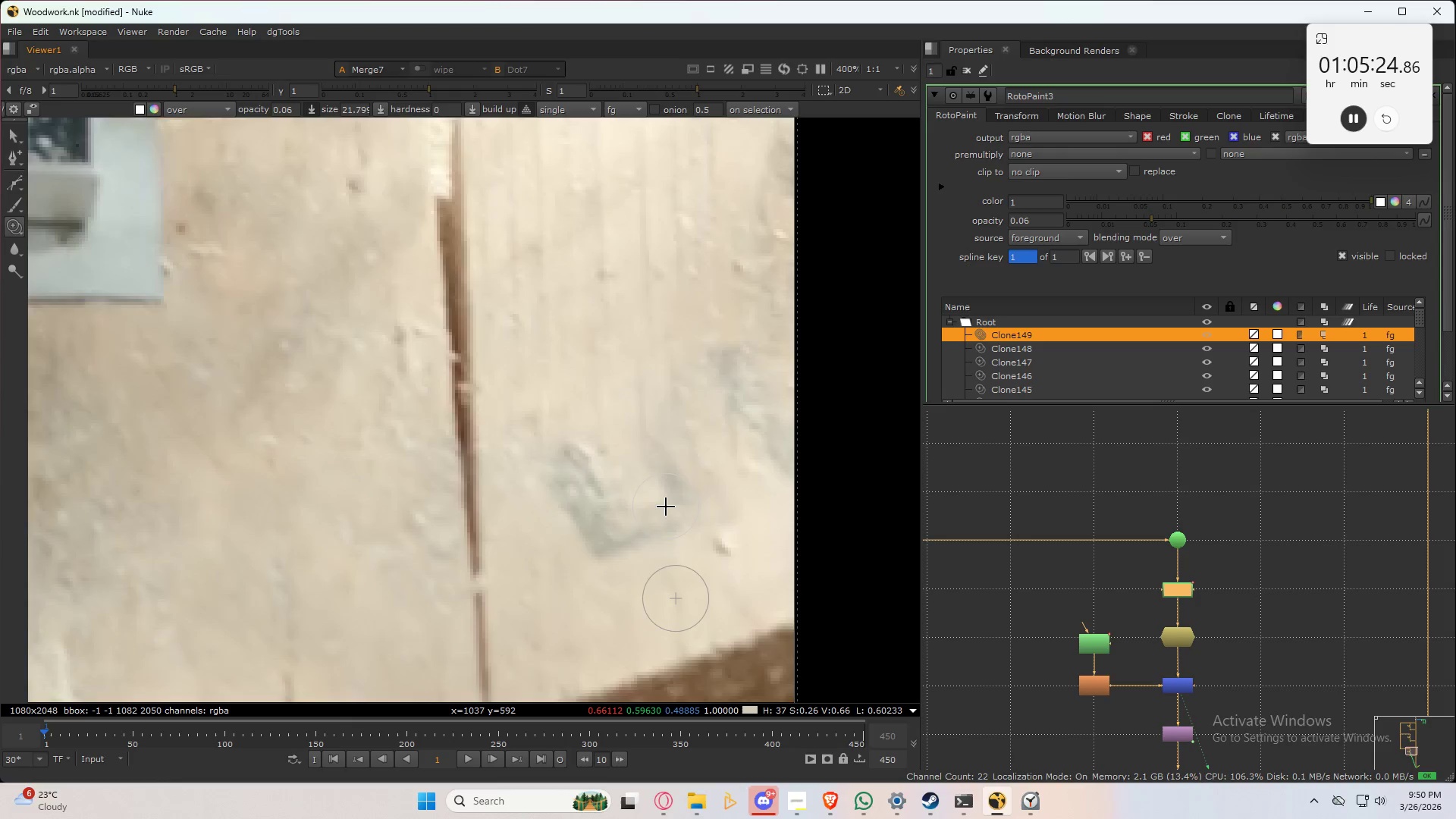 
hold_key(key=ControlLeft, duration=0.36)
left_click_drag(start_coordinate=[666, 507], to_coordinate=[670, 526])
 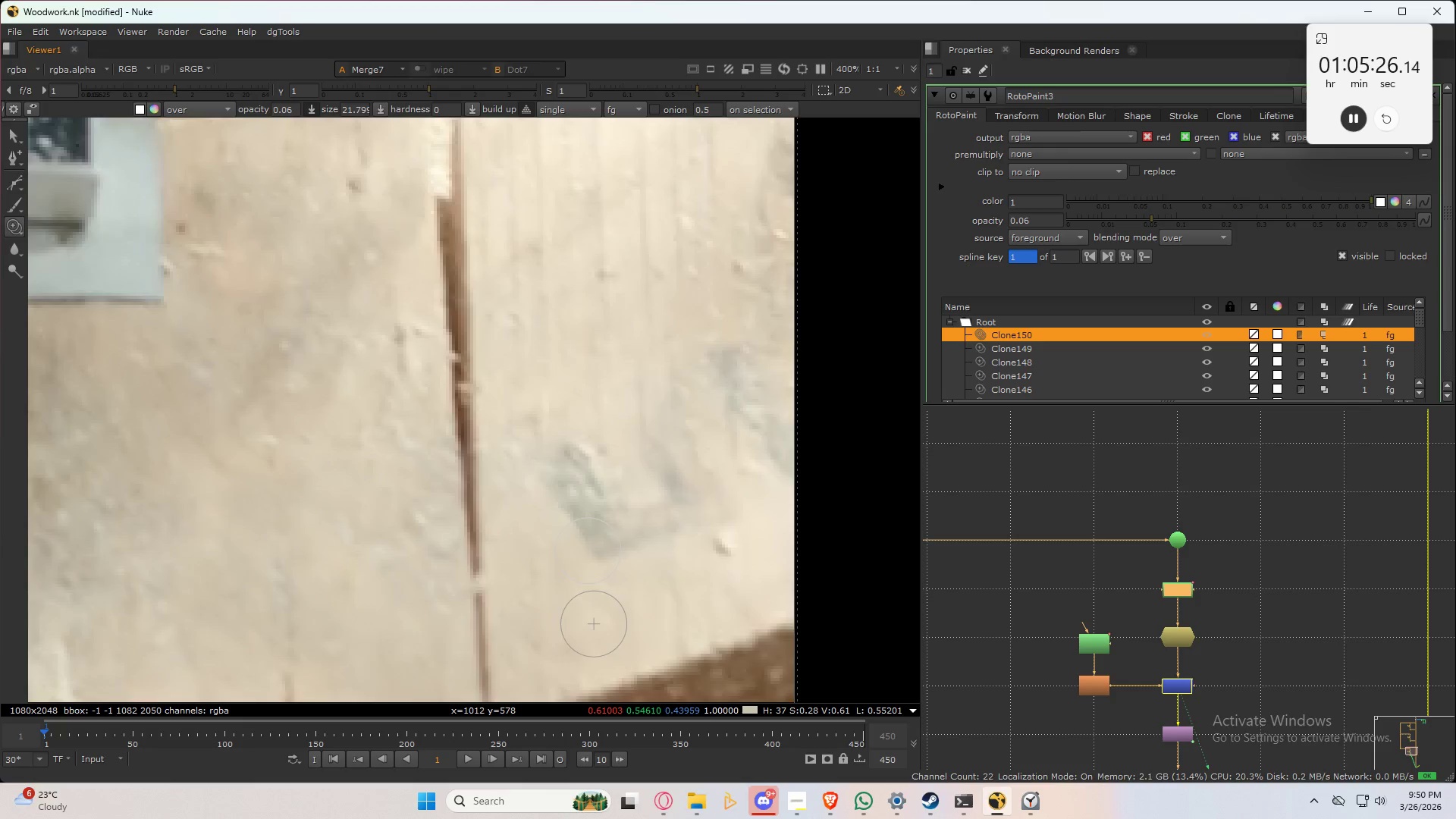 
key(Control+ControlLeft)
 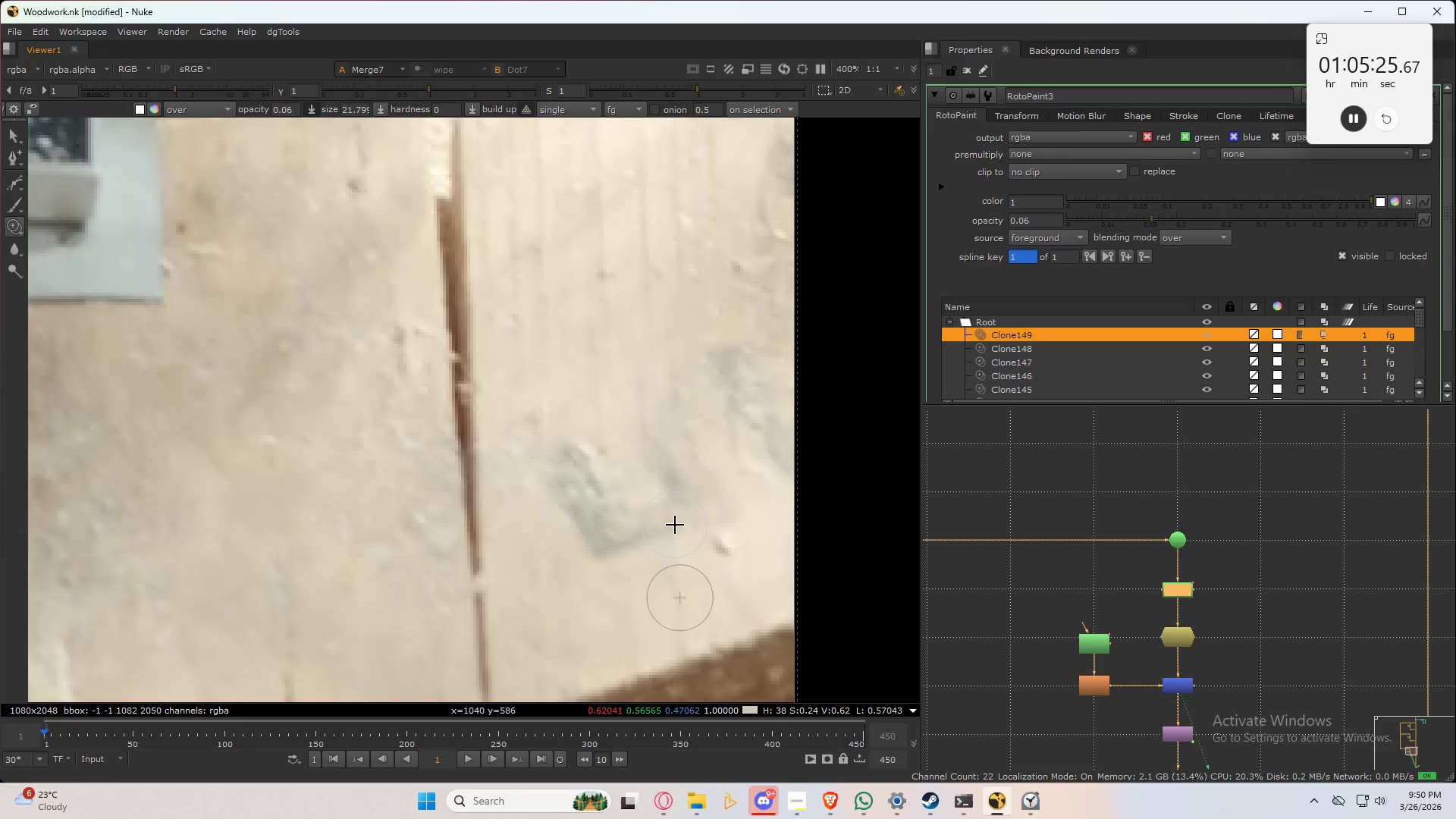 
left_click_drag(start_coordinate=[676, 525], to_coordinate=[592, 551])
 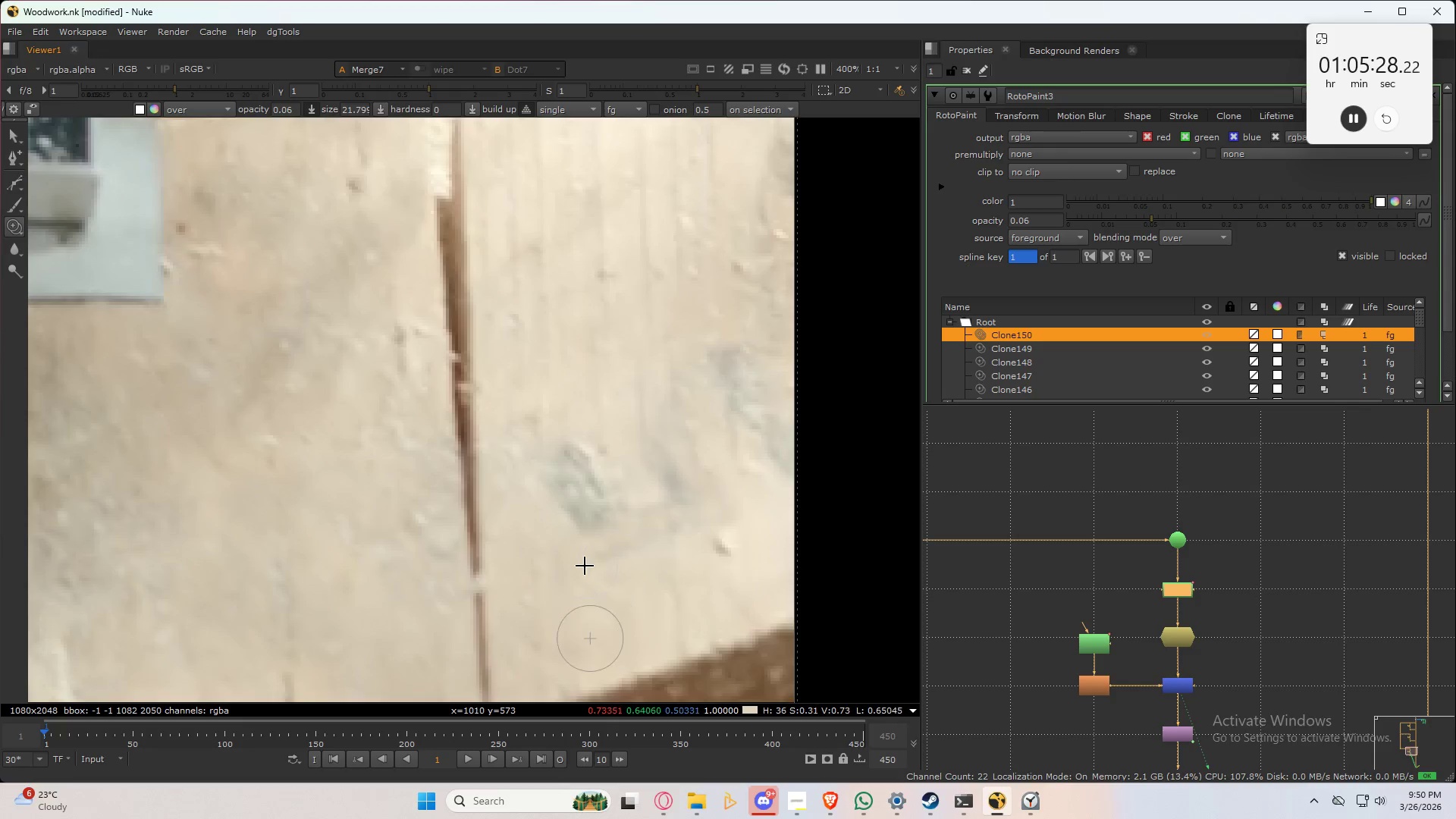 
left_click_drag(start_coordinate=[585, 566], to_coordinate=[620, 516])
 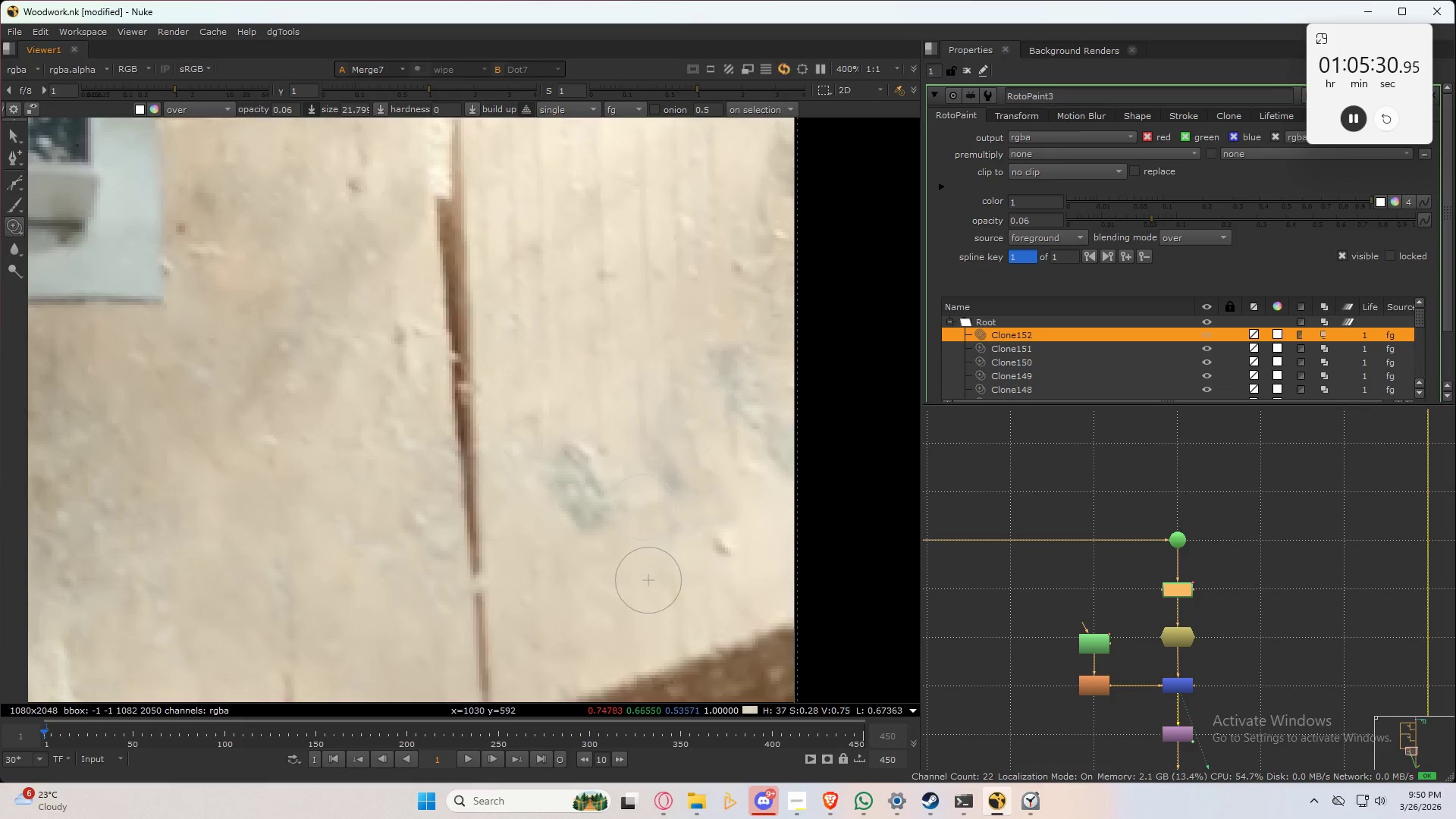 
left_click_drag(start_coordinate=[645, 508], to_coordinate=[634, 518])
 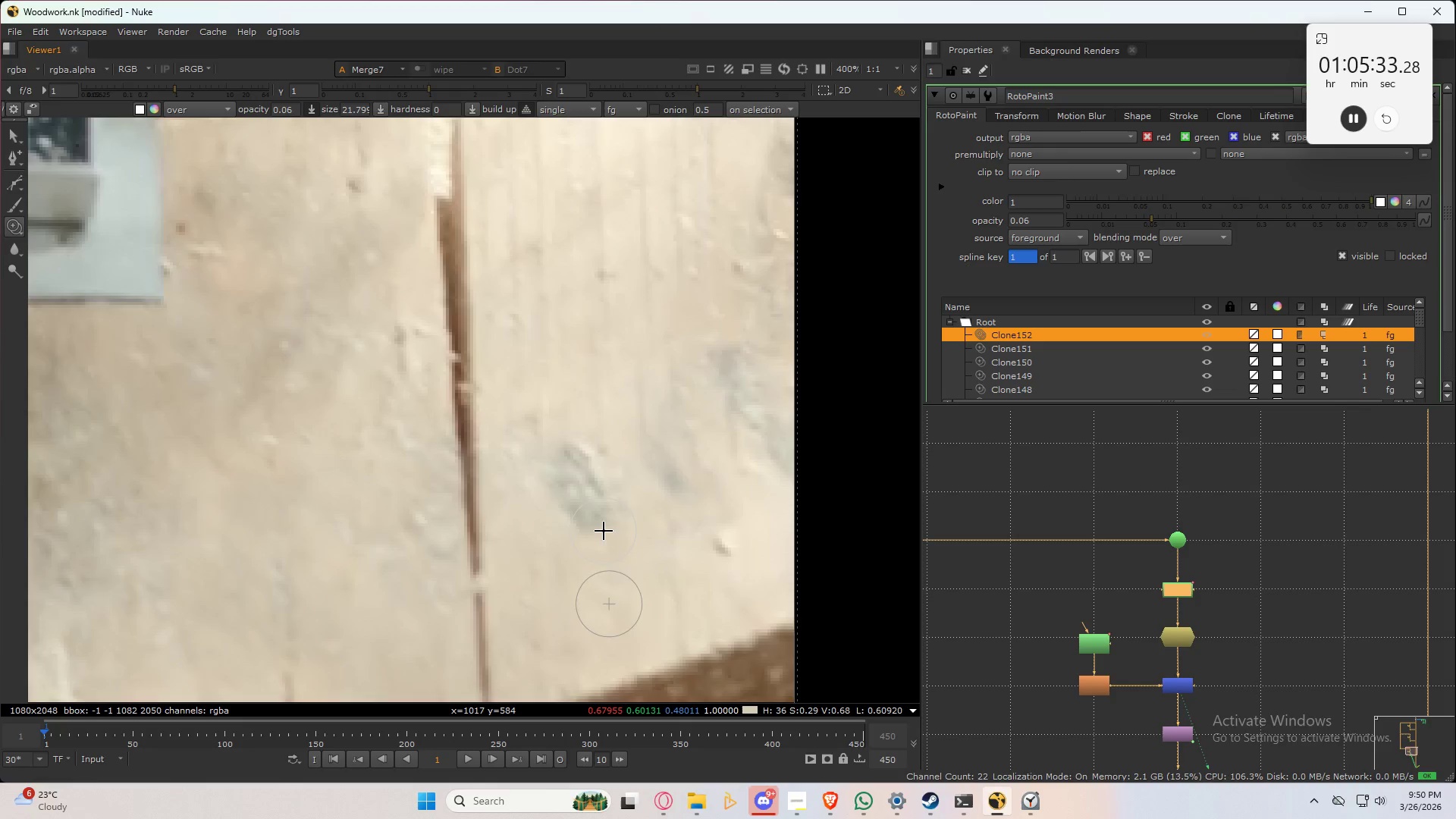 
left_click_drag(start_coordinate=[604, 530], to_coordinate=[550, 504])
 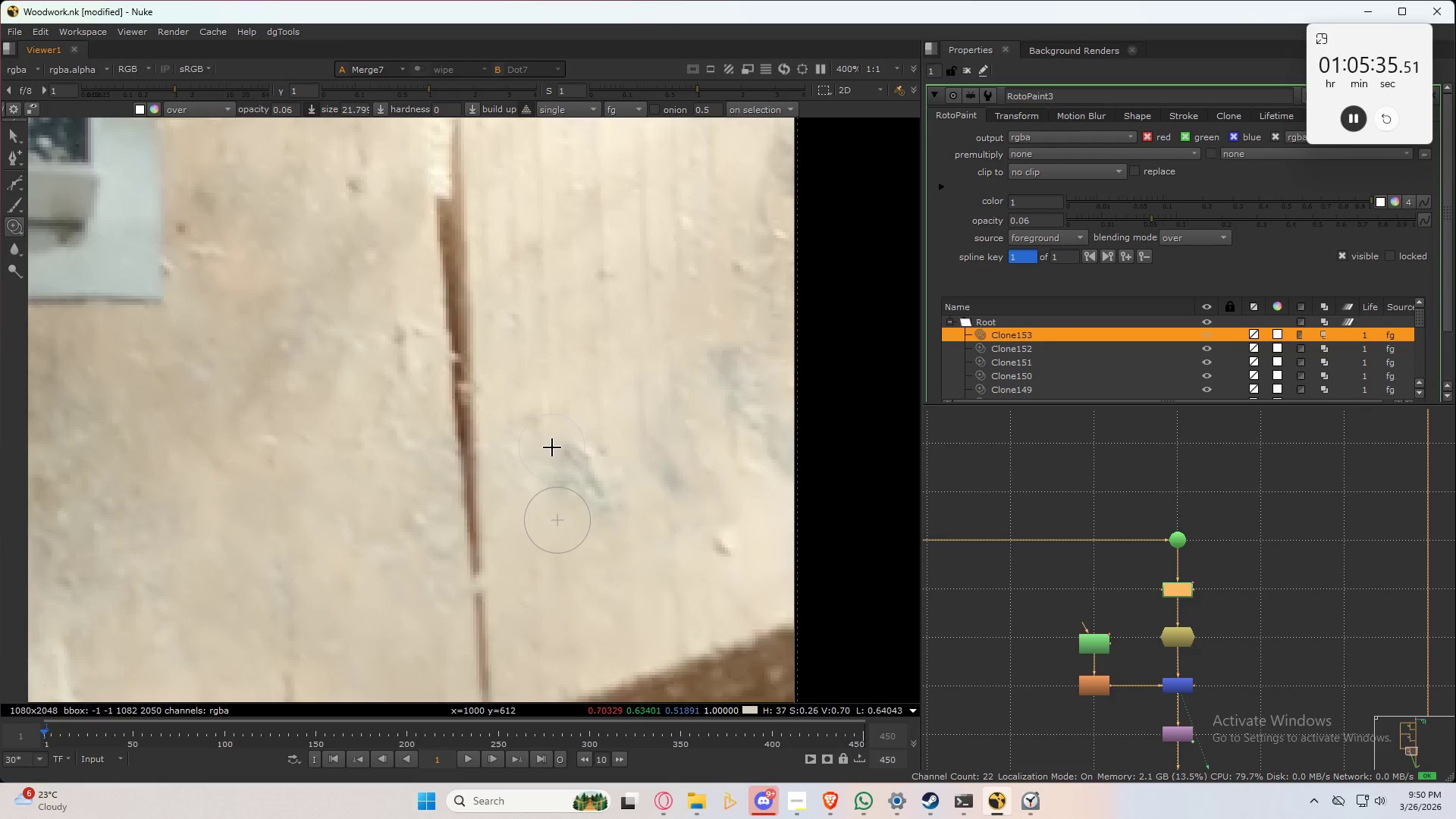 
left_click_drag(start_coordinate=[559, 450], to_coordinate=[609, 517])
 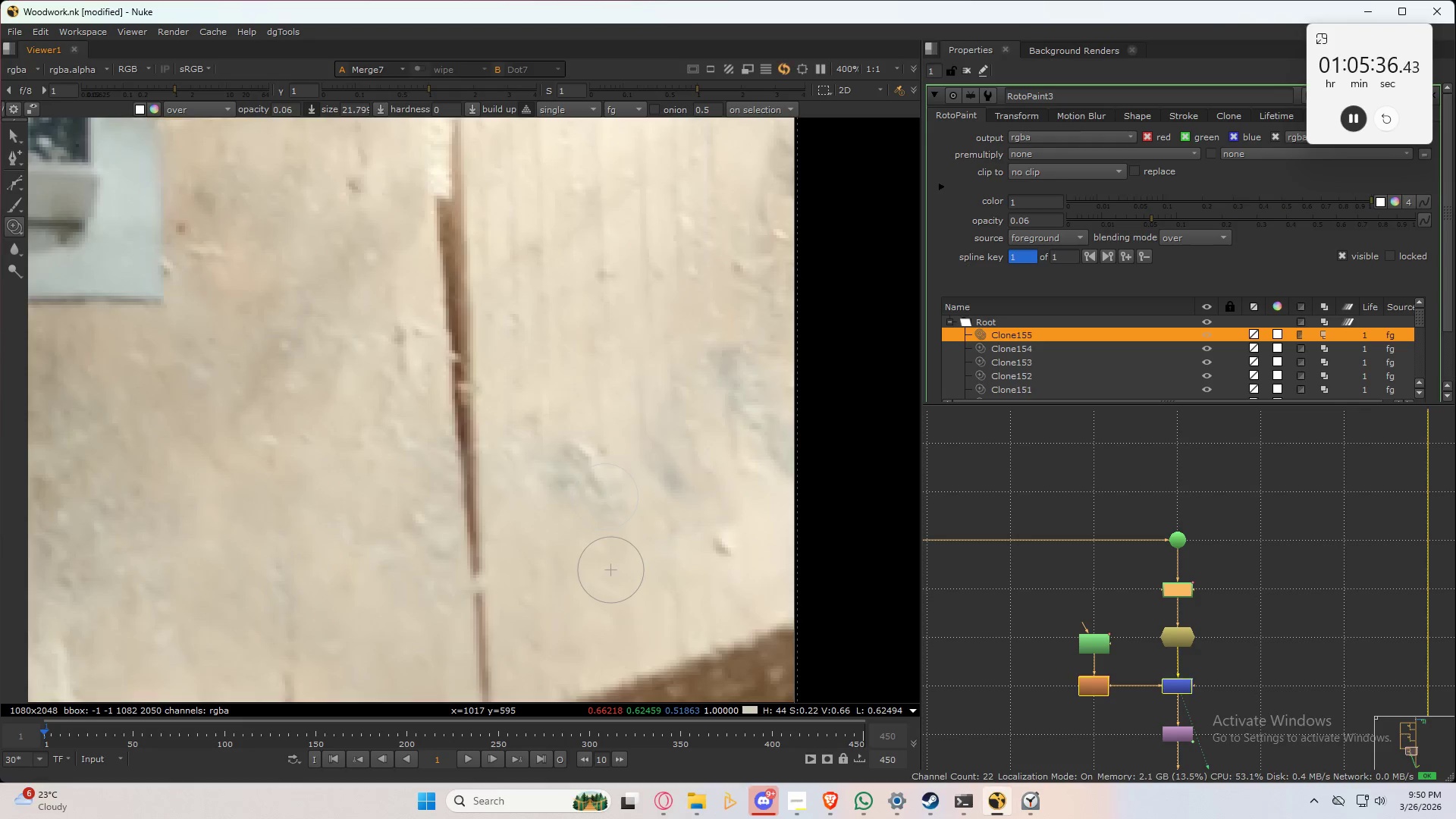 
left_click_drag(start_coordinate=[605, 497], to_coordinate=[557, 447])
 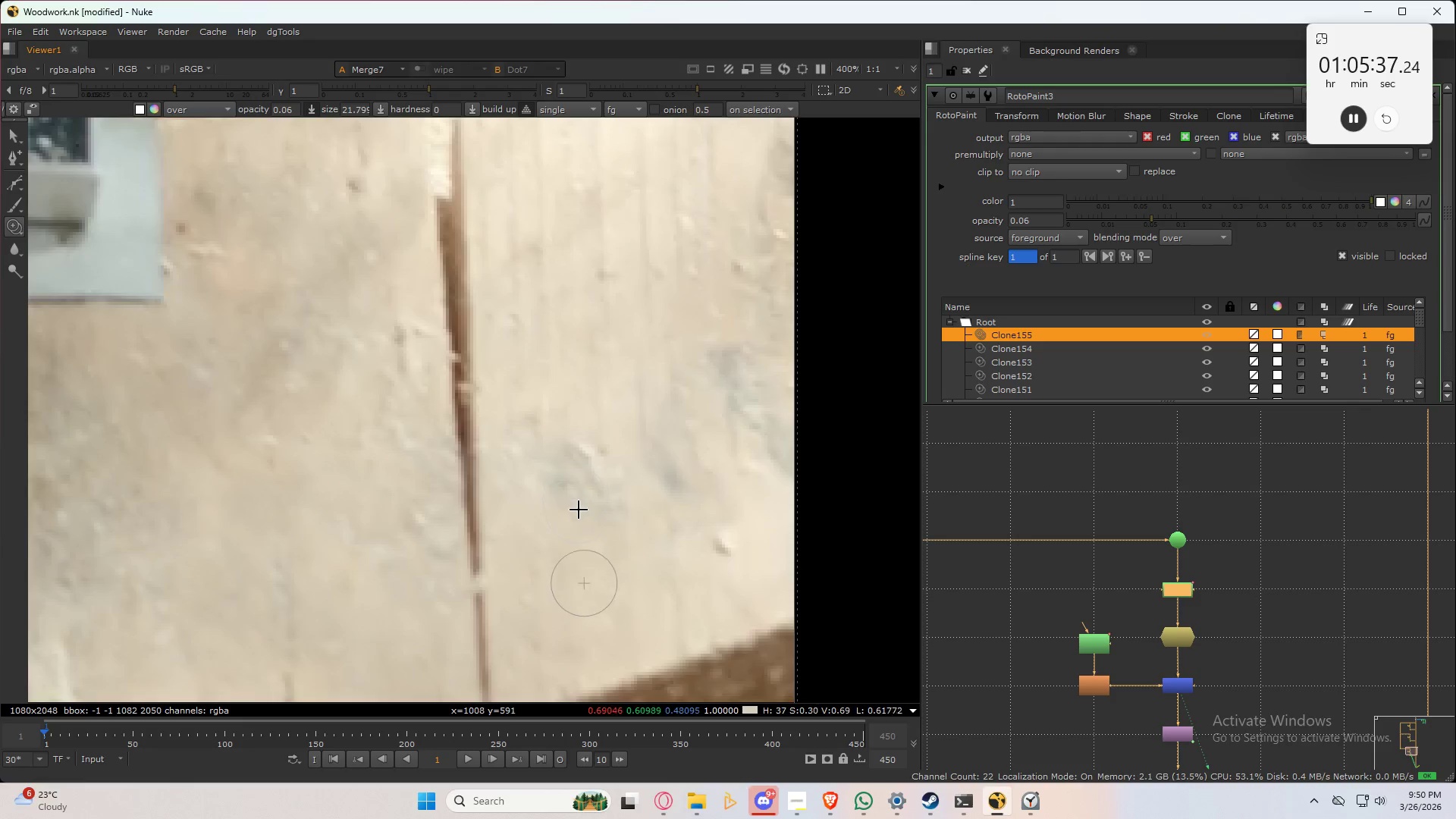 
left_click_drag(start_coordinate=[576, 505], to_coordinate=[536, 460])
 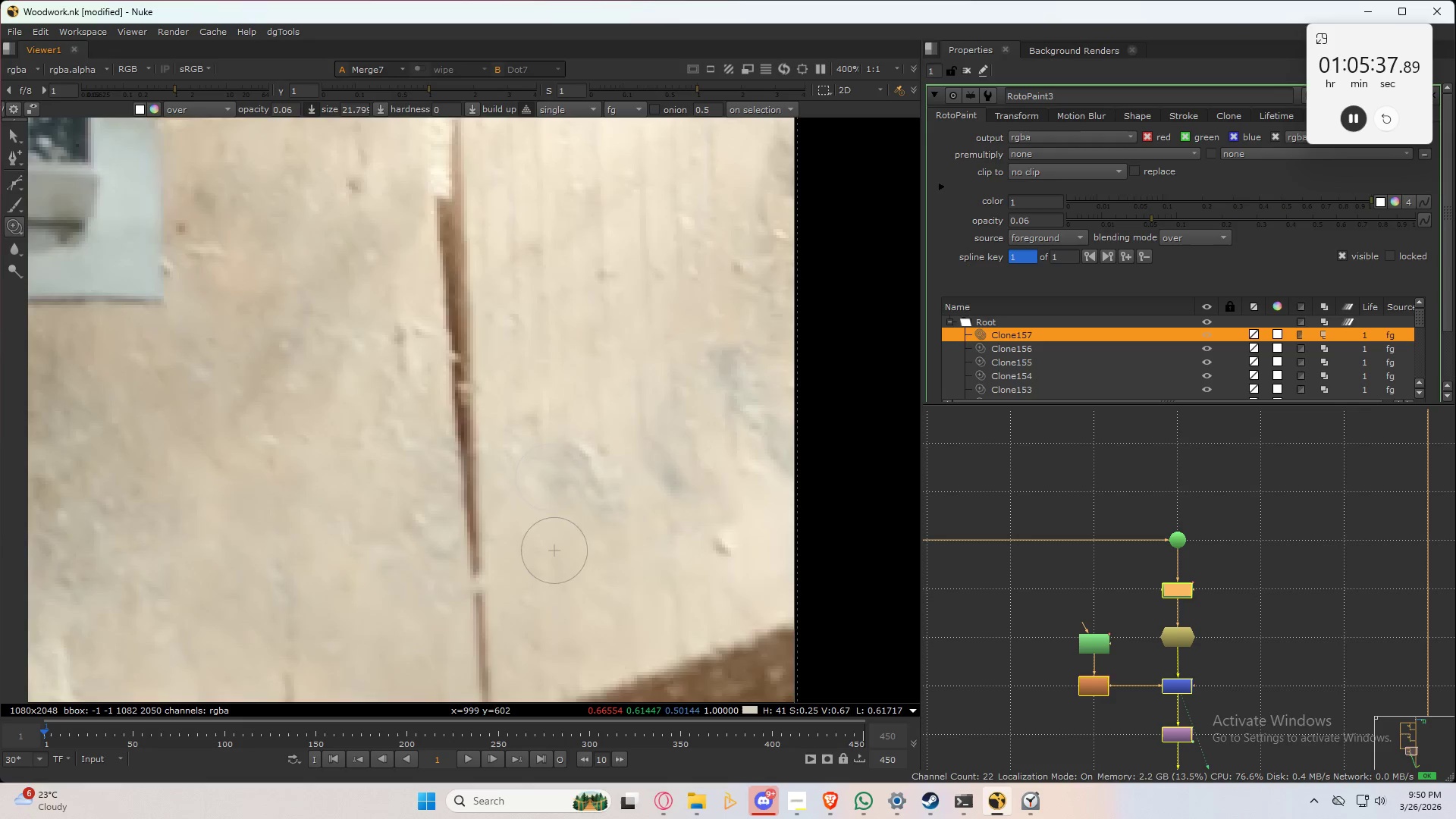 
left_click_drag(start_coordinate=[549, 478], to_coordinate=[628, 521])
 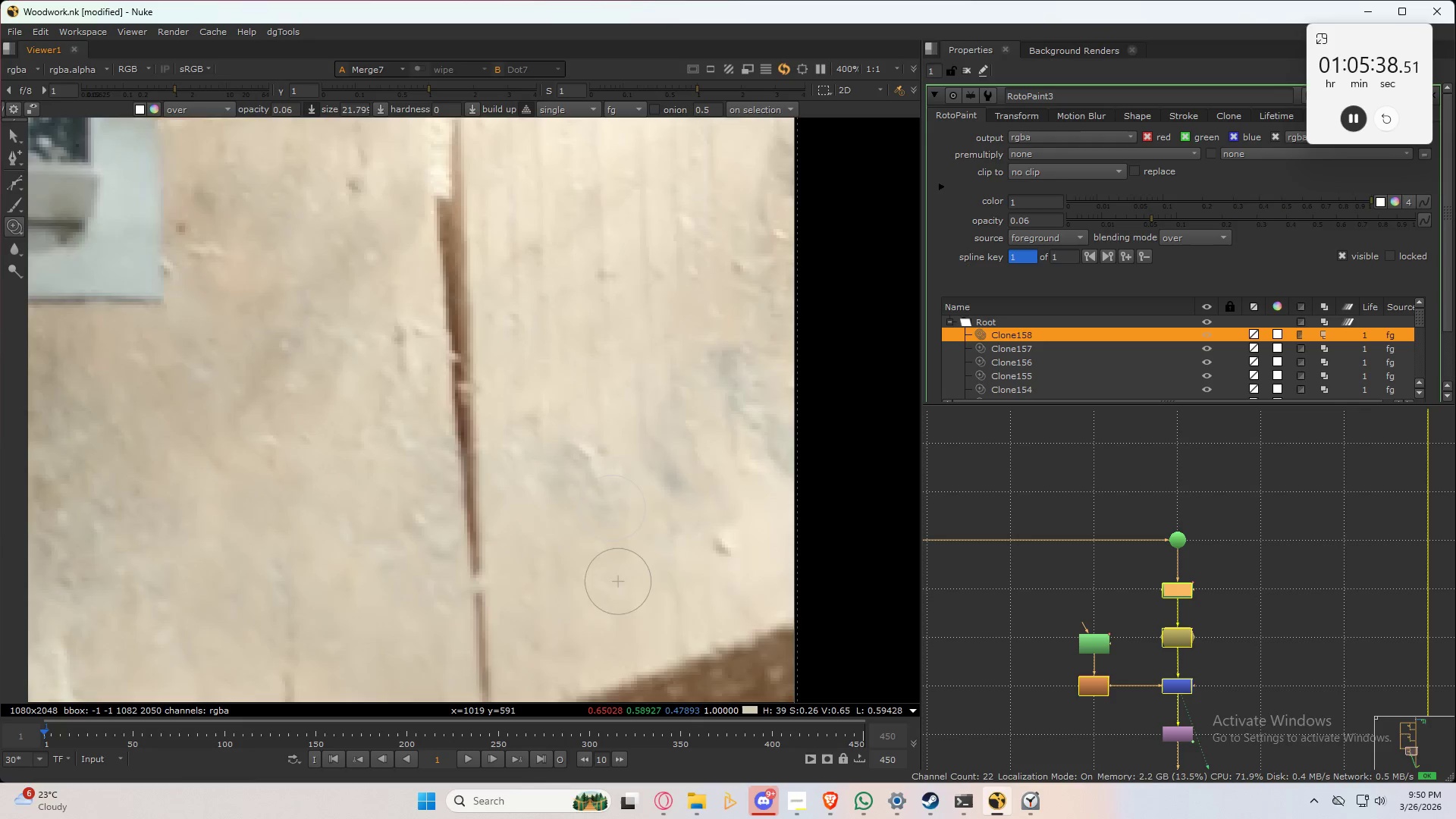 
left_click_drag(start_coordinate=[610, 510], to_coordinate=[636, 479])
 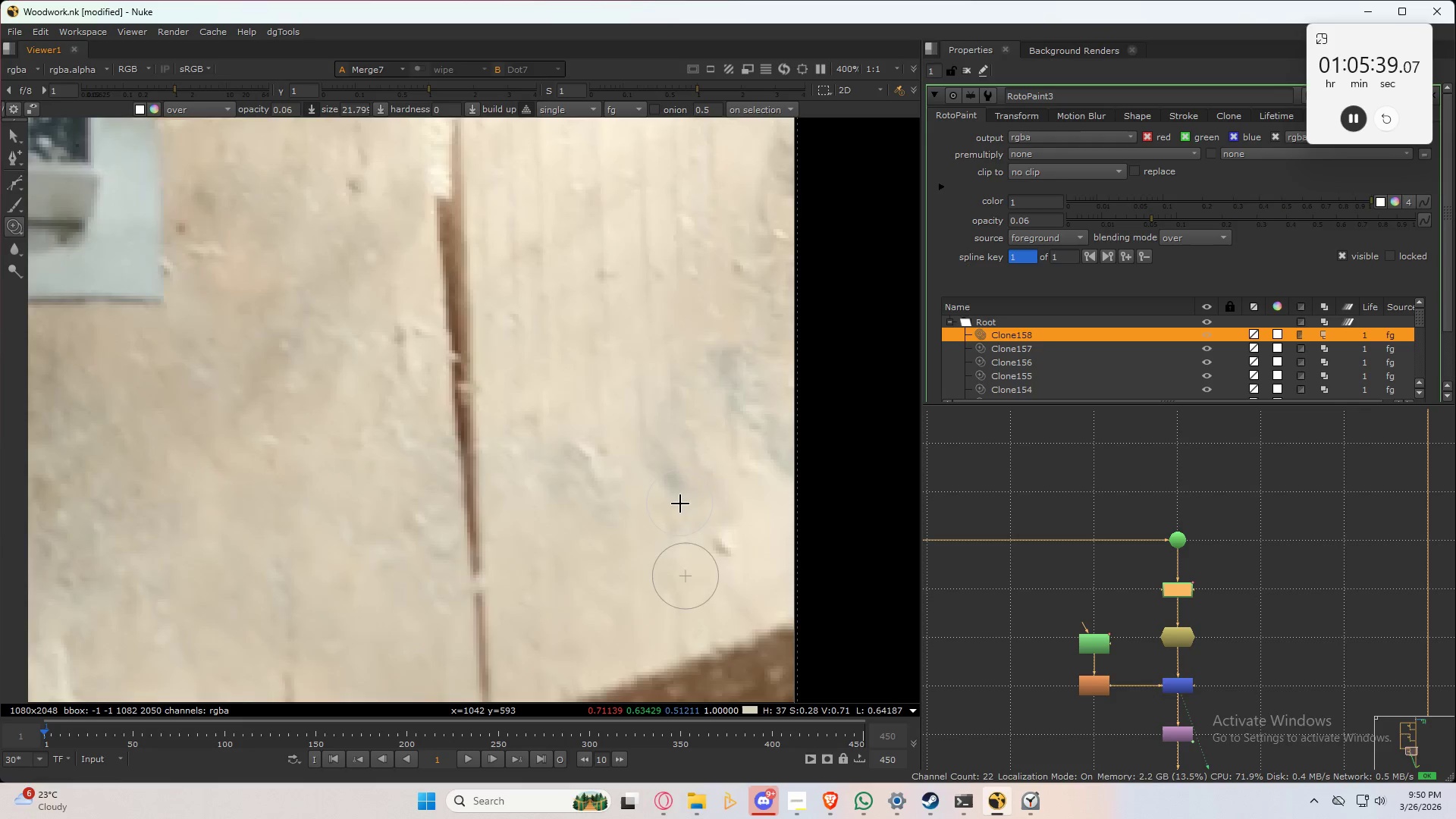 
left_click_drag(start_coordinate=[680, 504], to_coordinate=[695, 494])
 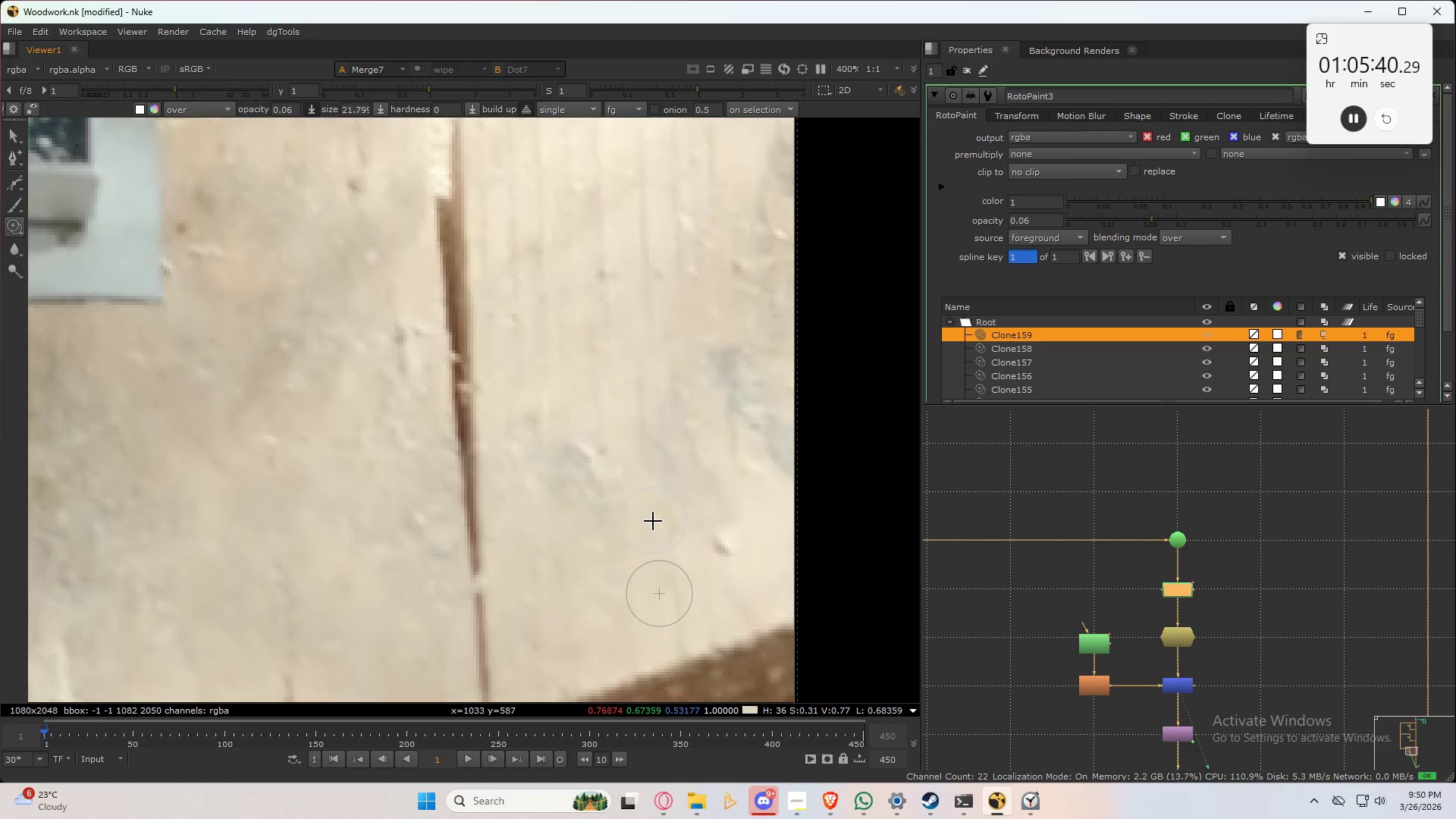 
hold_key(key=ControlLeft, duration=0.31)
left_click_drag(start_coordinate=[653, 519], to_coordinate=[677, 515])
 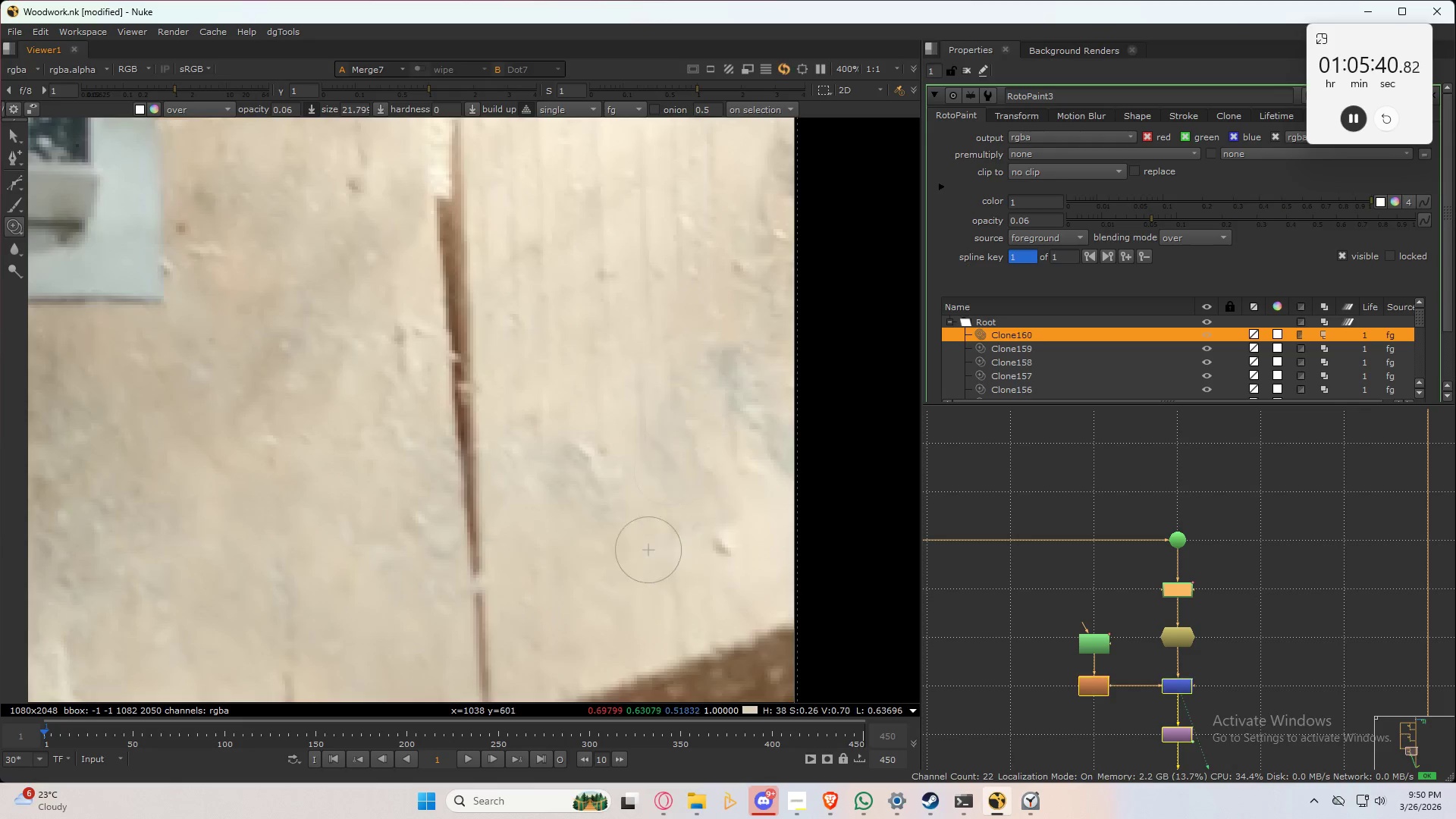 
left_click_drag(start_coordinate=[670, 504], to_coordinate=[651, 419])
 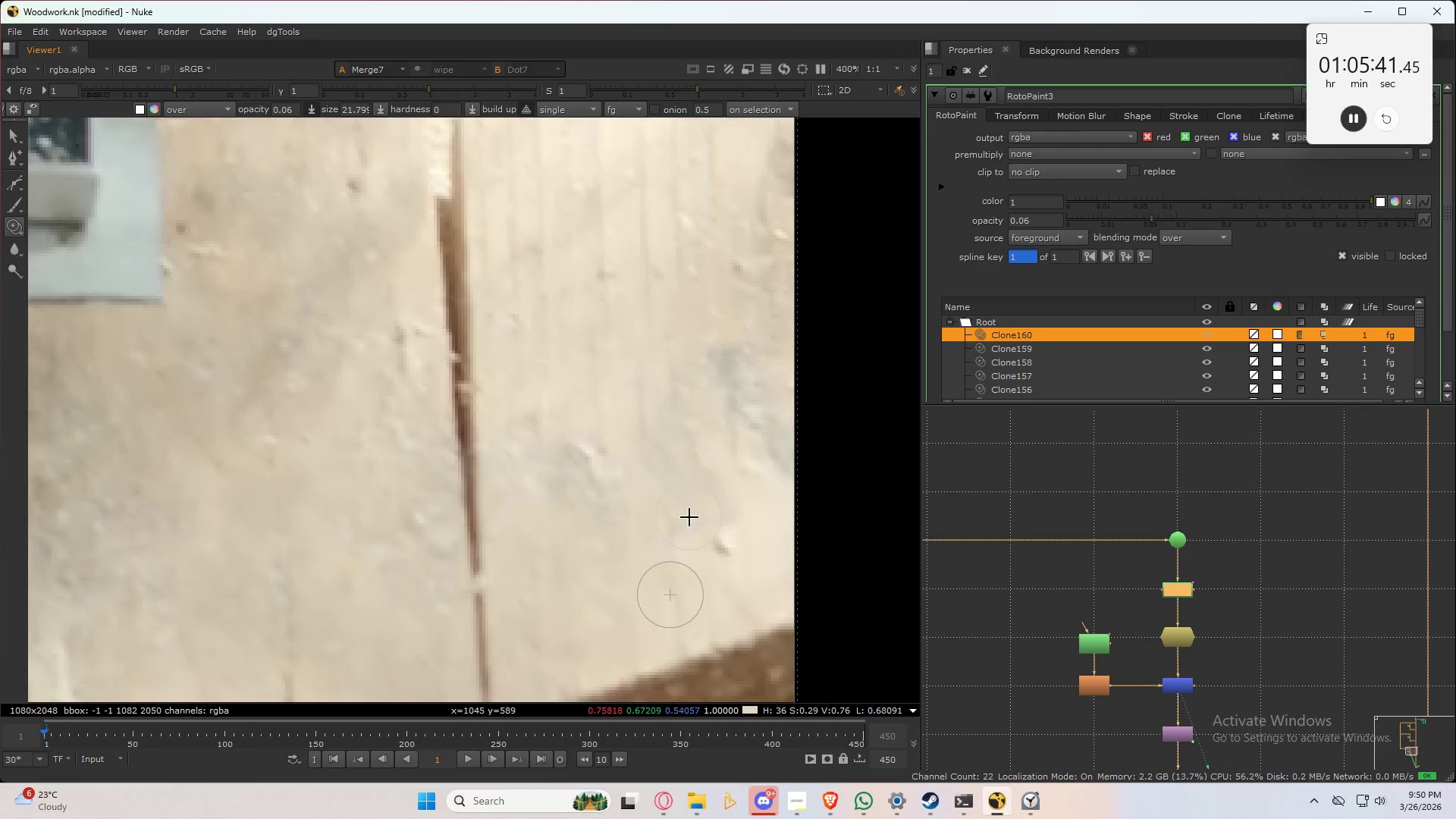 
key(Control+ControlLeft)
 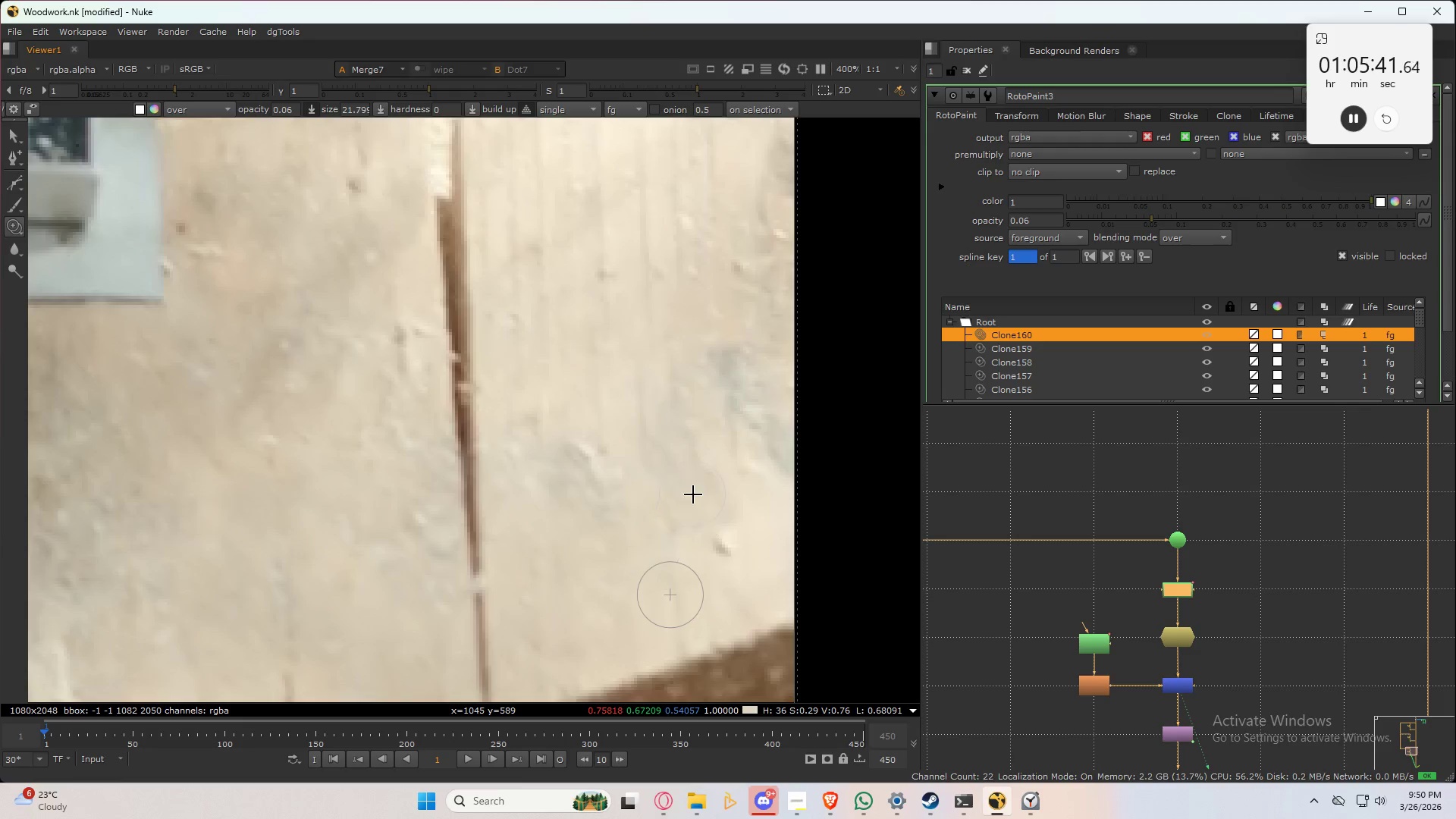 
left_click_drag(start_coordinate=[689, 517], to_coordinate=[693, 494])
 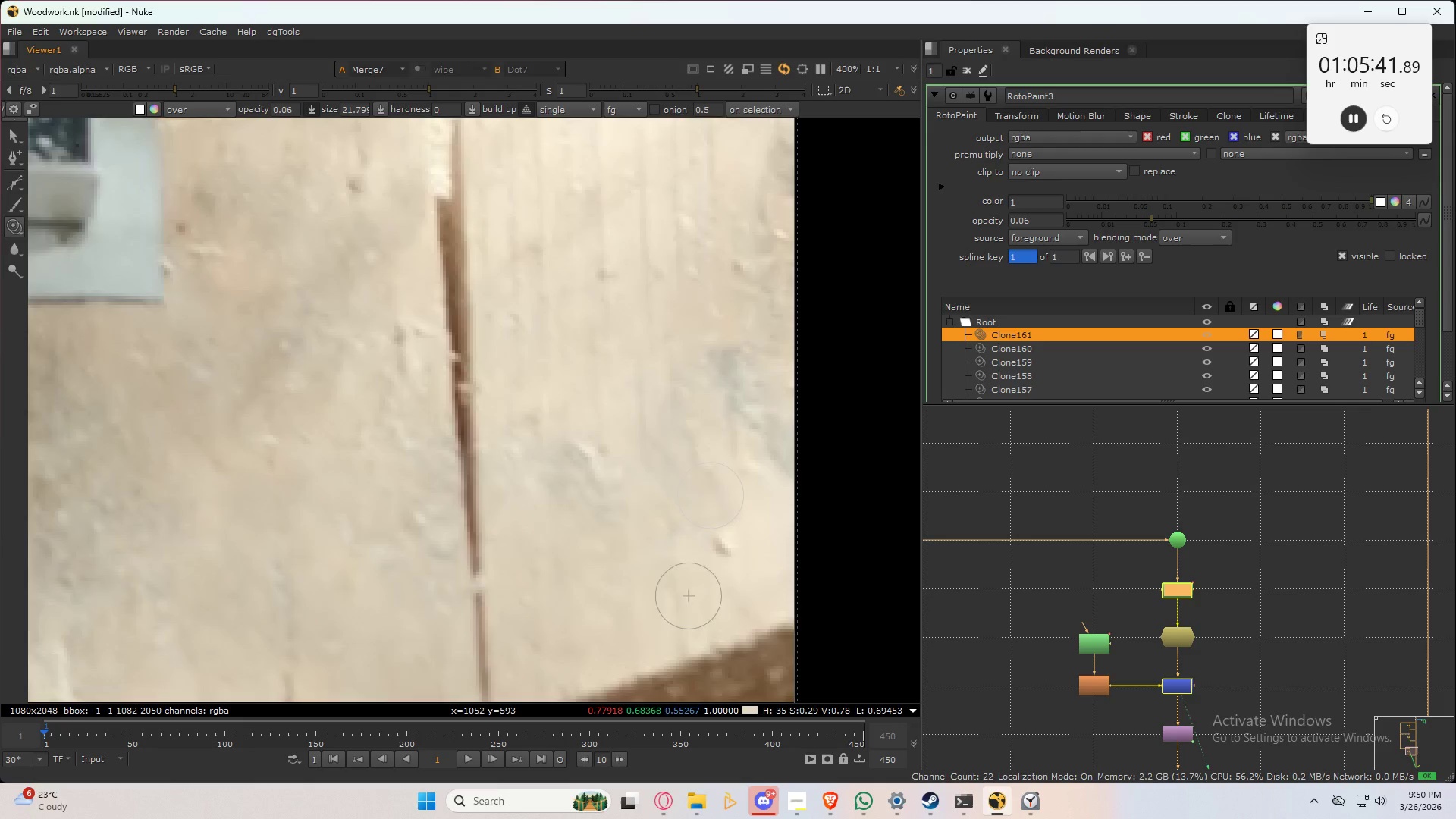 
left_click_drag(start_coordinate=[714, 510], to_coordinate=[660, 407])
 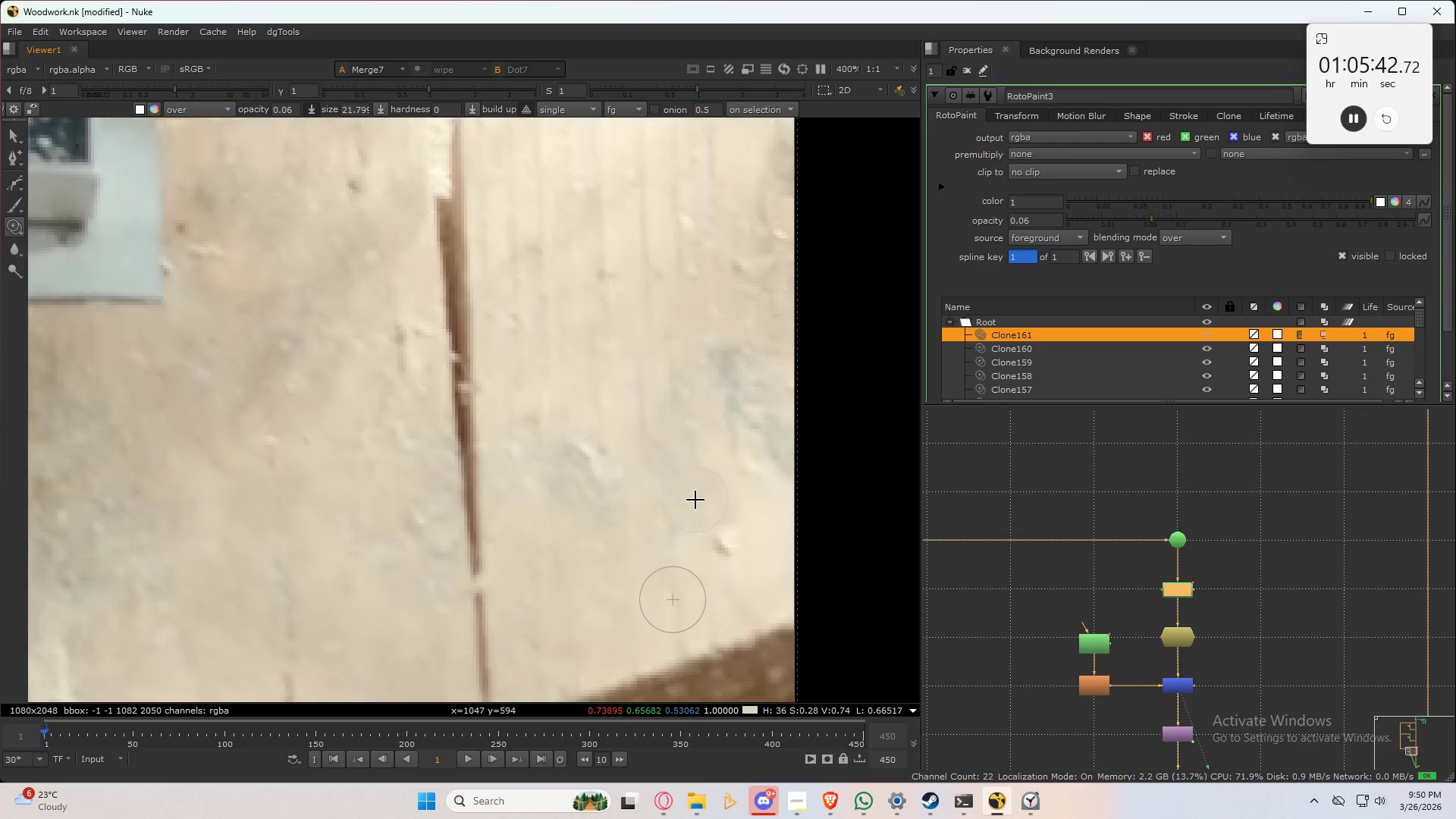 
key(3)
 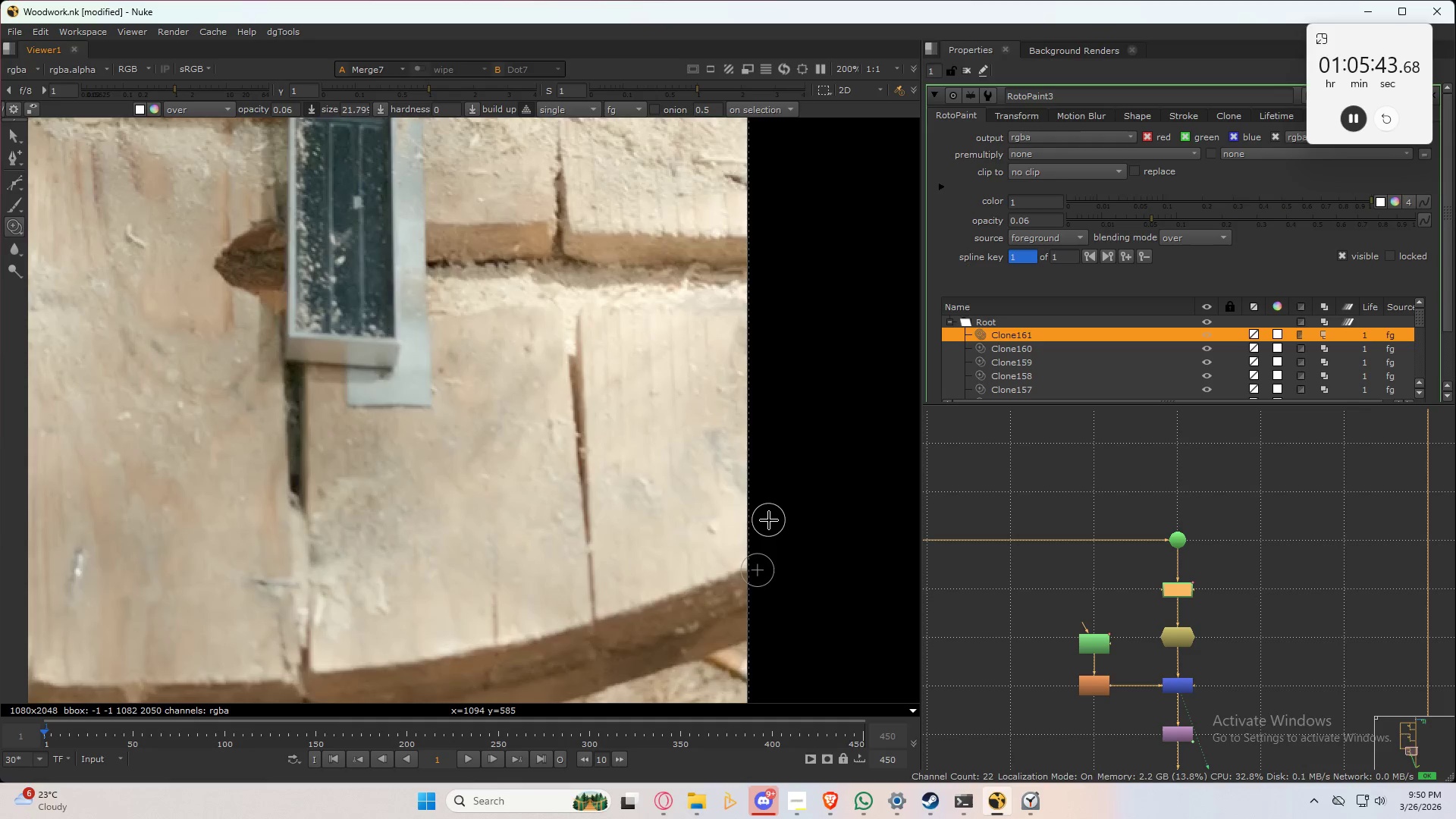 
scroll: coordinate [708, 524], scroll_direction: down, amount: 4.0
 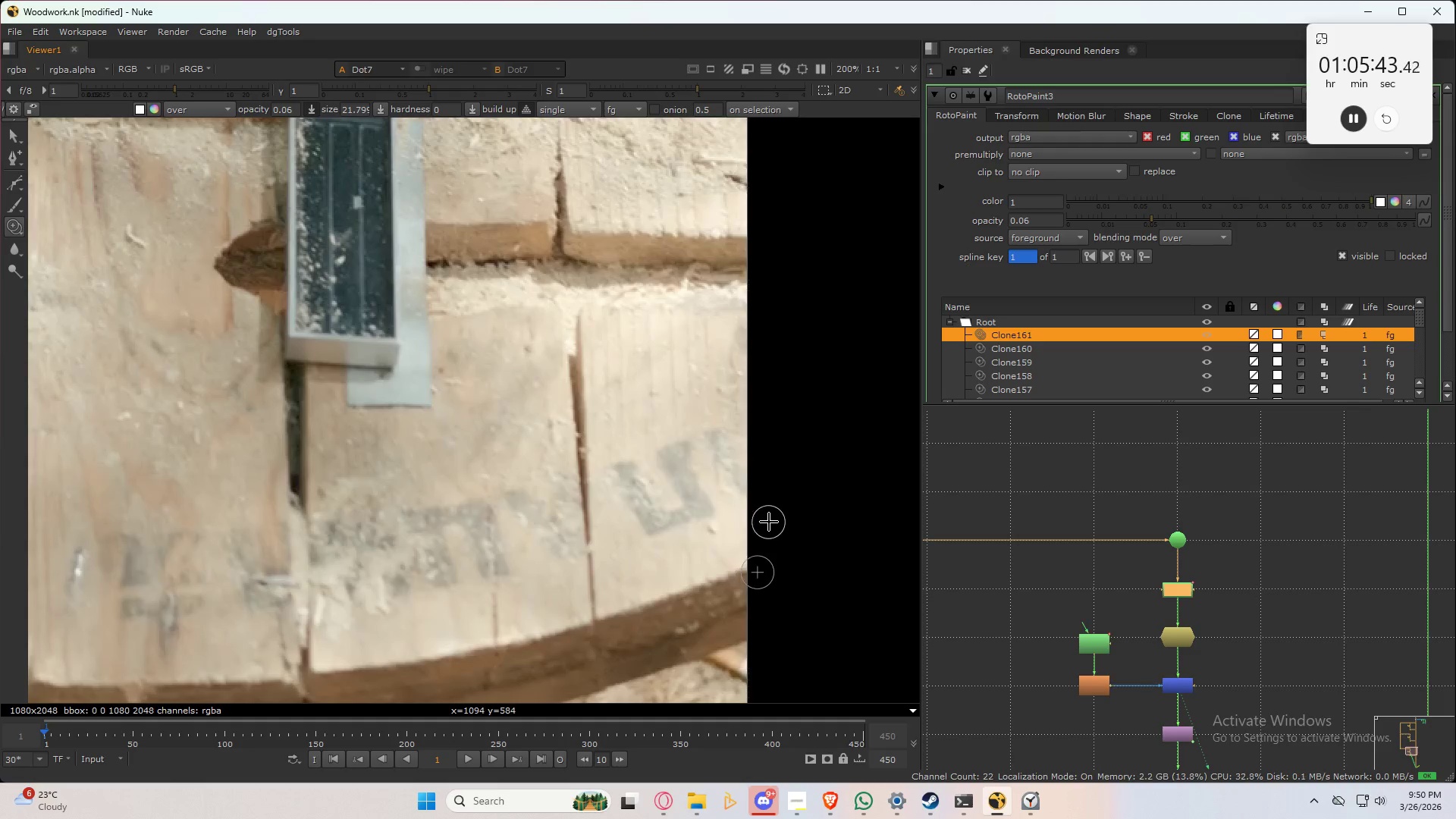 
type(232)
 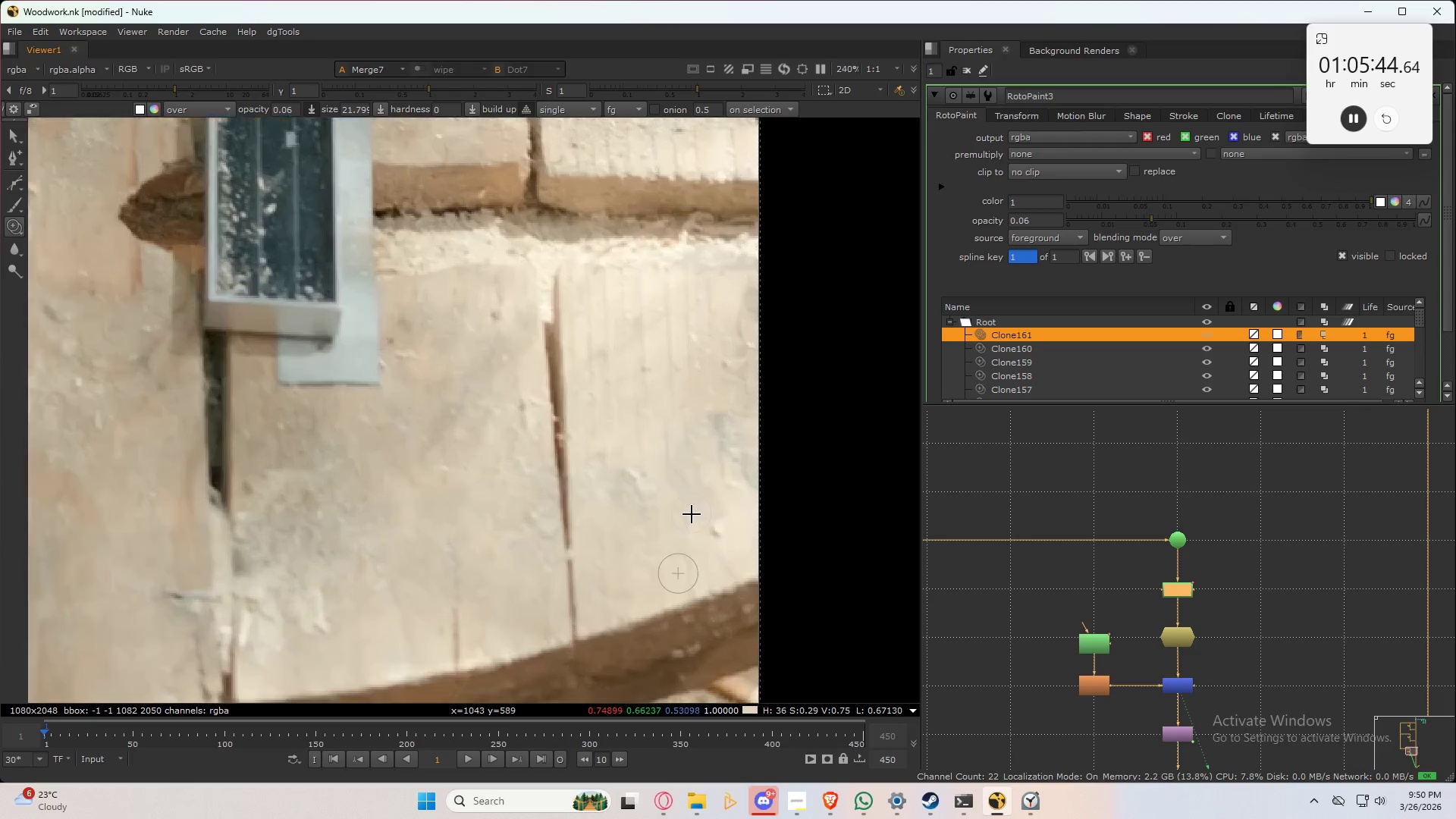 
key(Control+ControlLeft)
 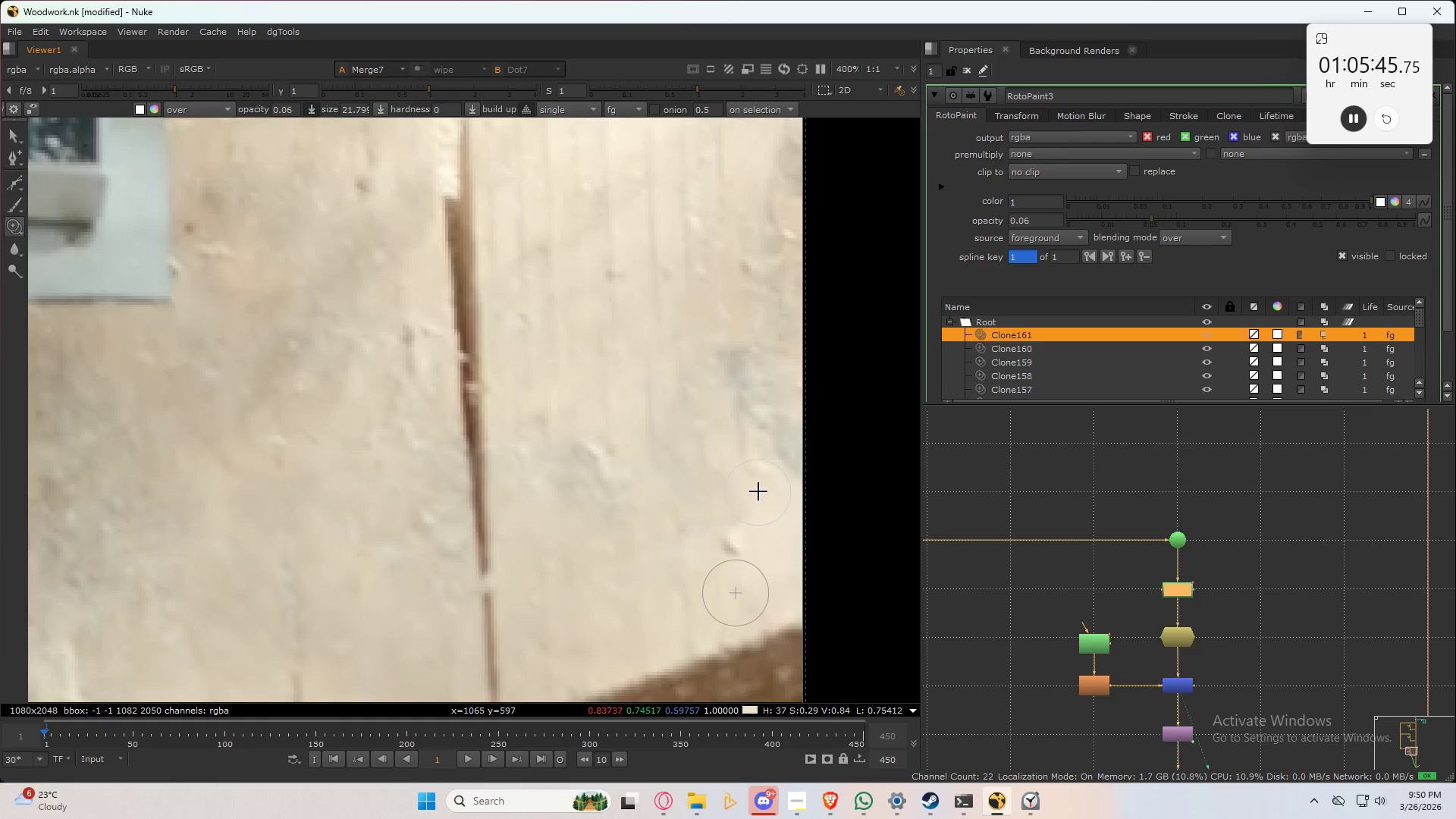 
scroll: coordinate [698, 507], scroll_direction: up, amount: 4.0
 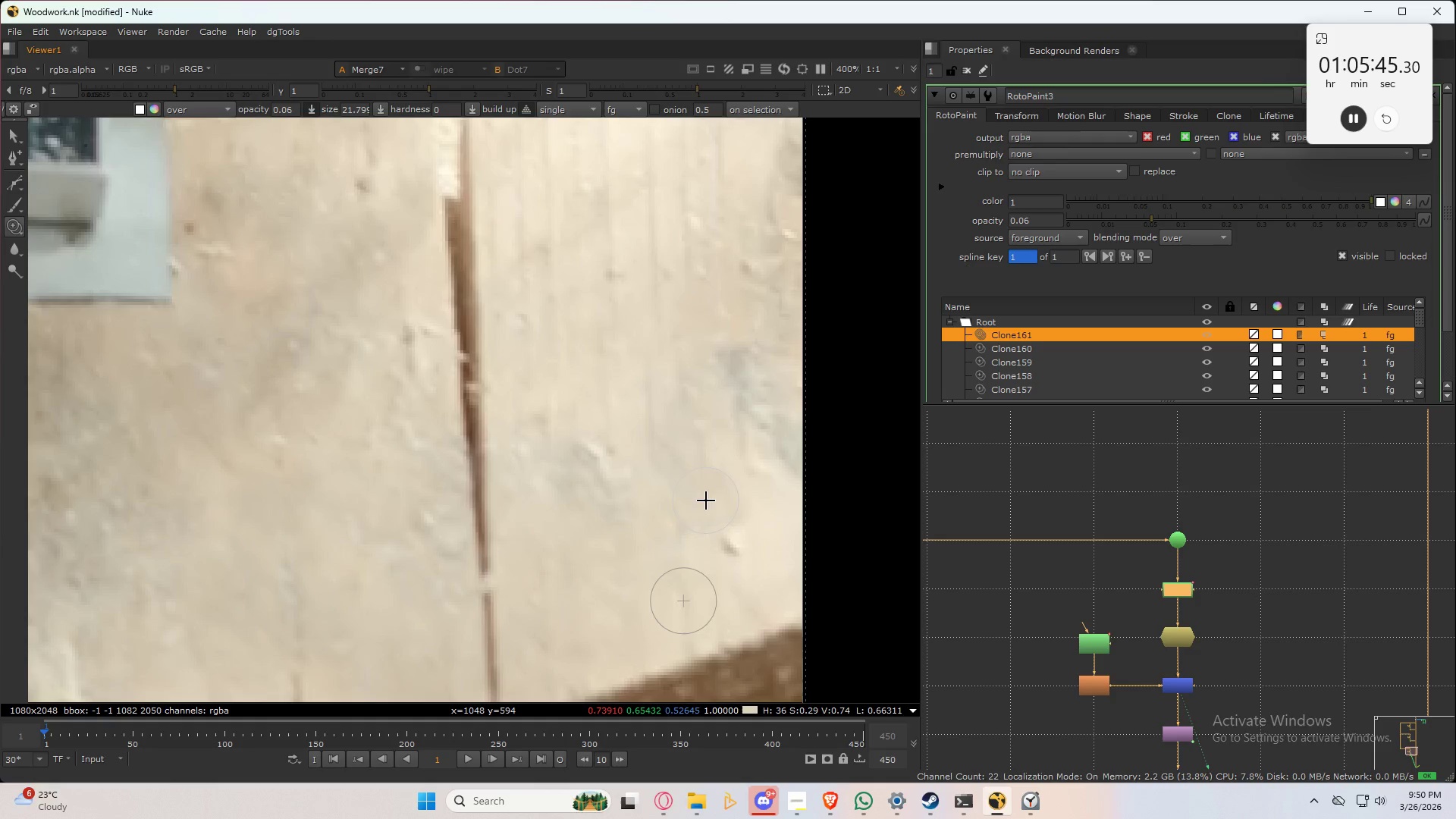 
hold_key(key=ControlLeft, duration=0.67)
left_click_drag(start_coordinate=[760, 489], to_coordinate=[718, 519])
 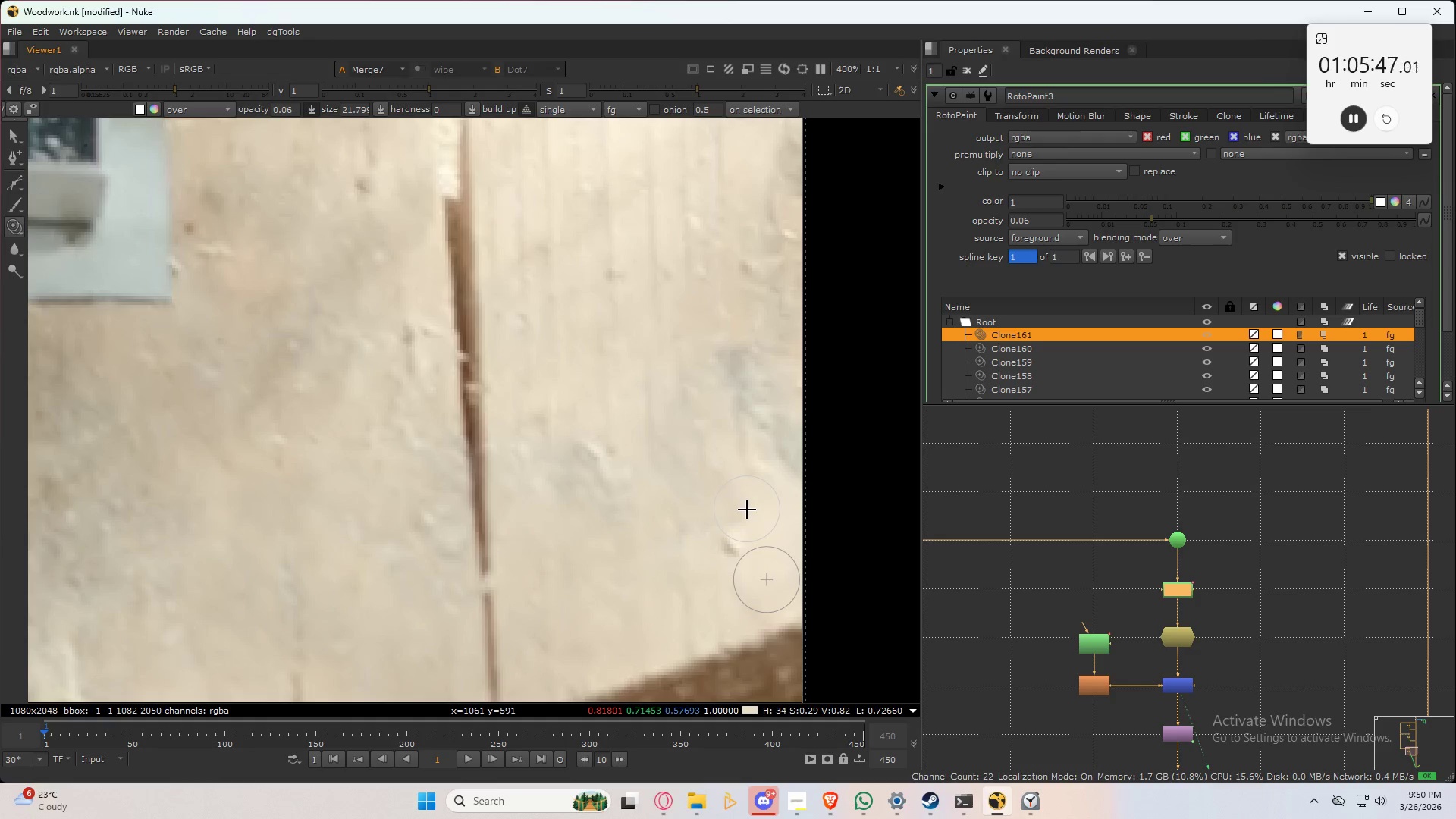 
left_click_drag(start_coordinate=[747, 510], to_coordinate=[723, 514])
 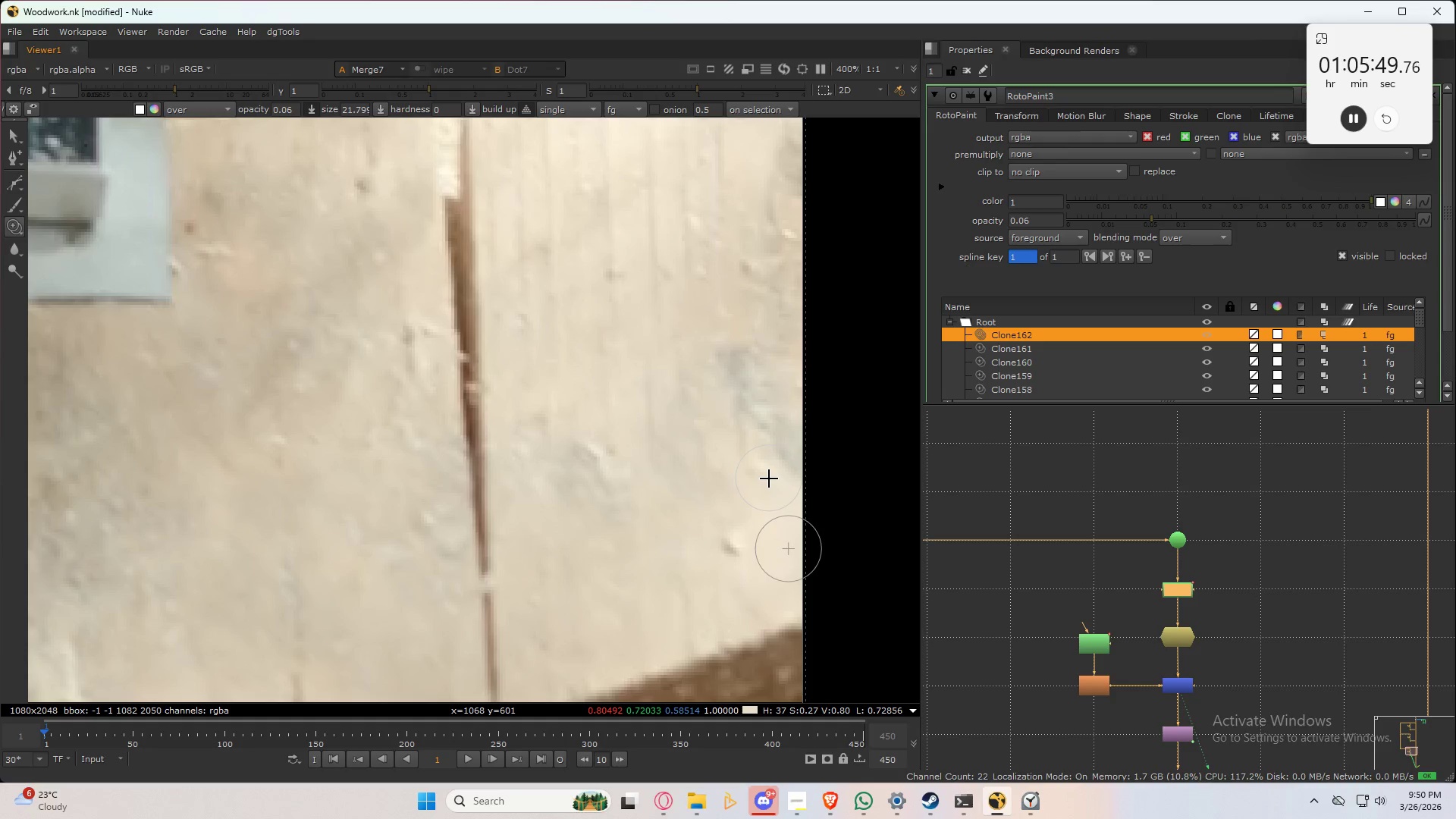 
key(Control+Z)
 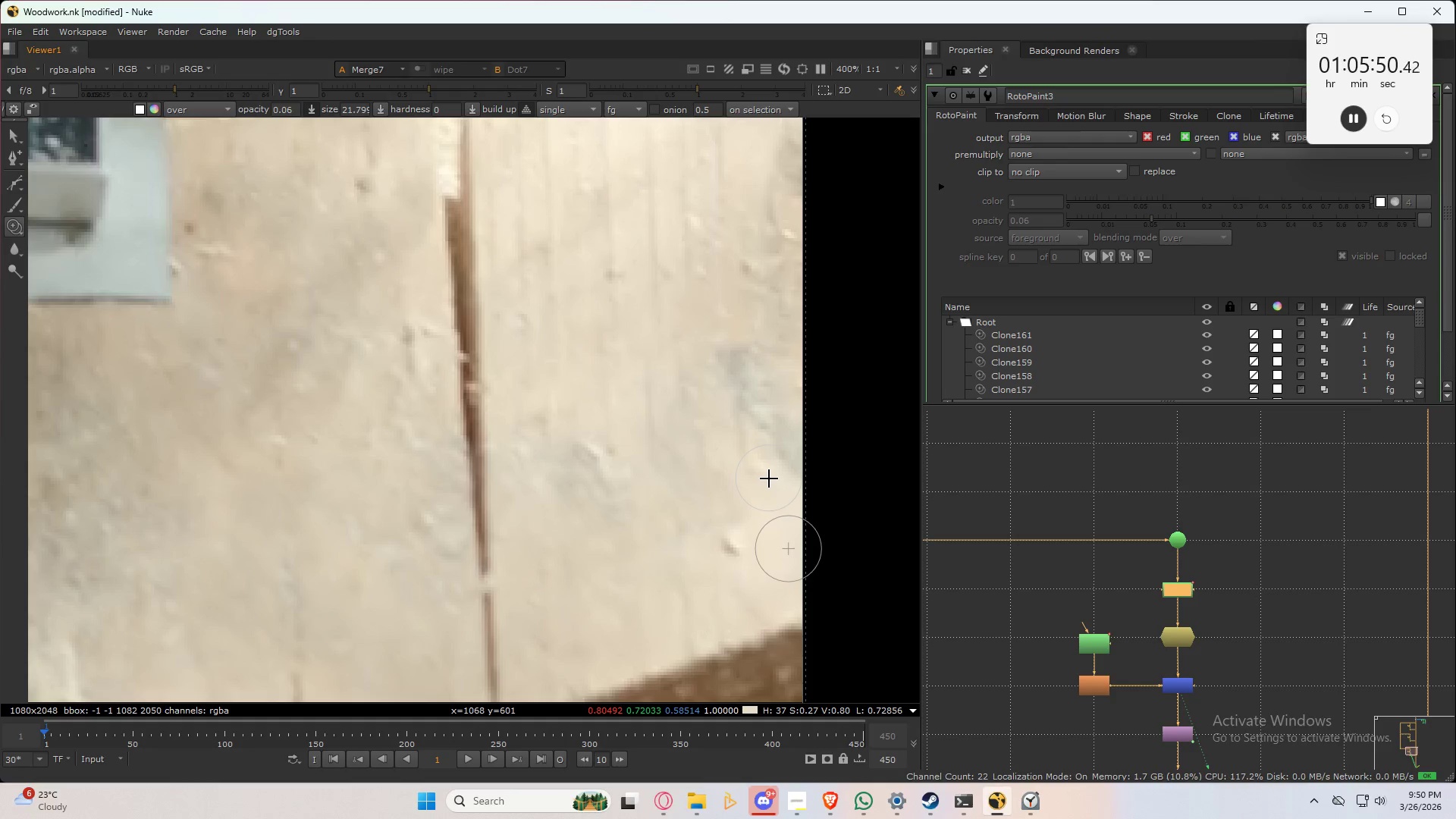 
key(Control+Shift+ShiftLeft)
 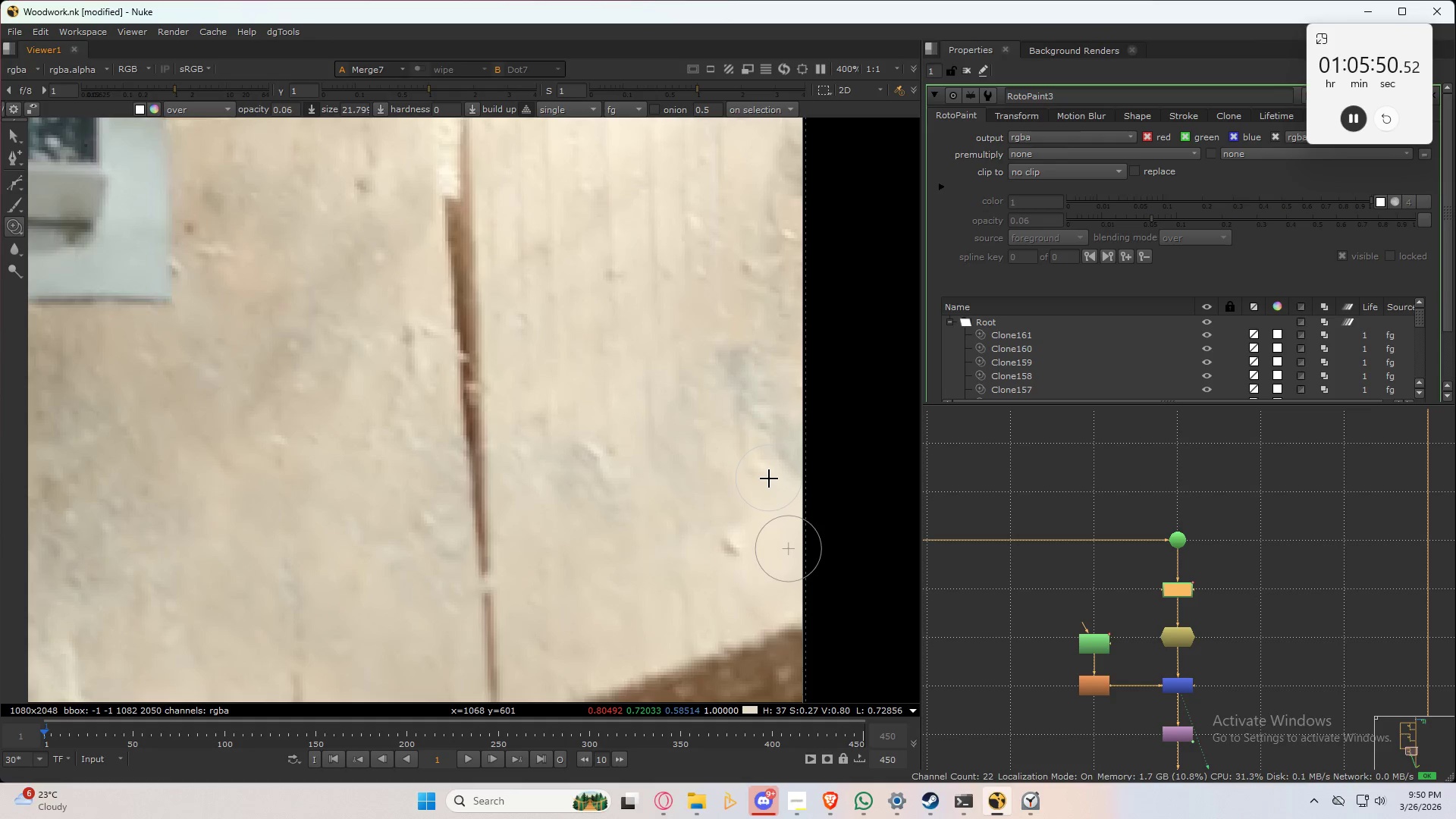 
key(Control+Shift+Z)
 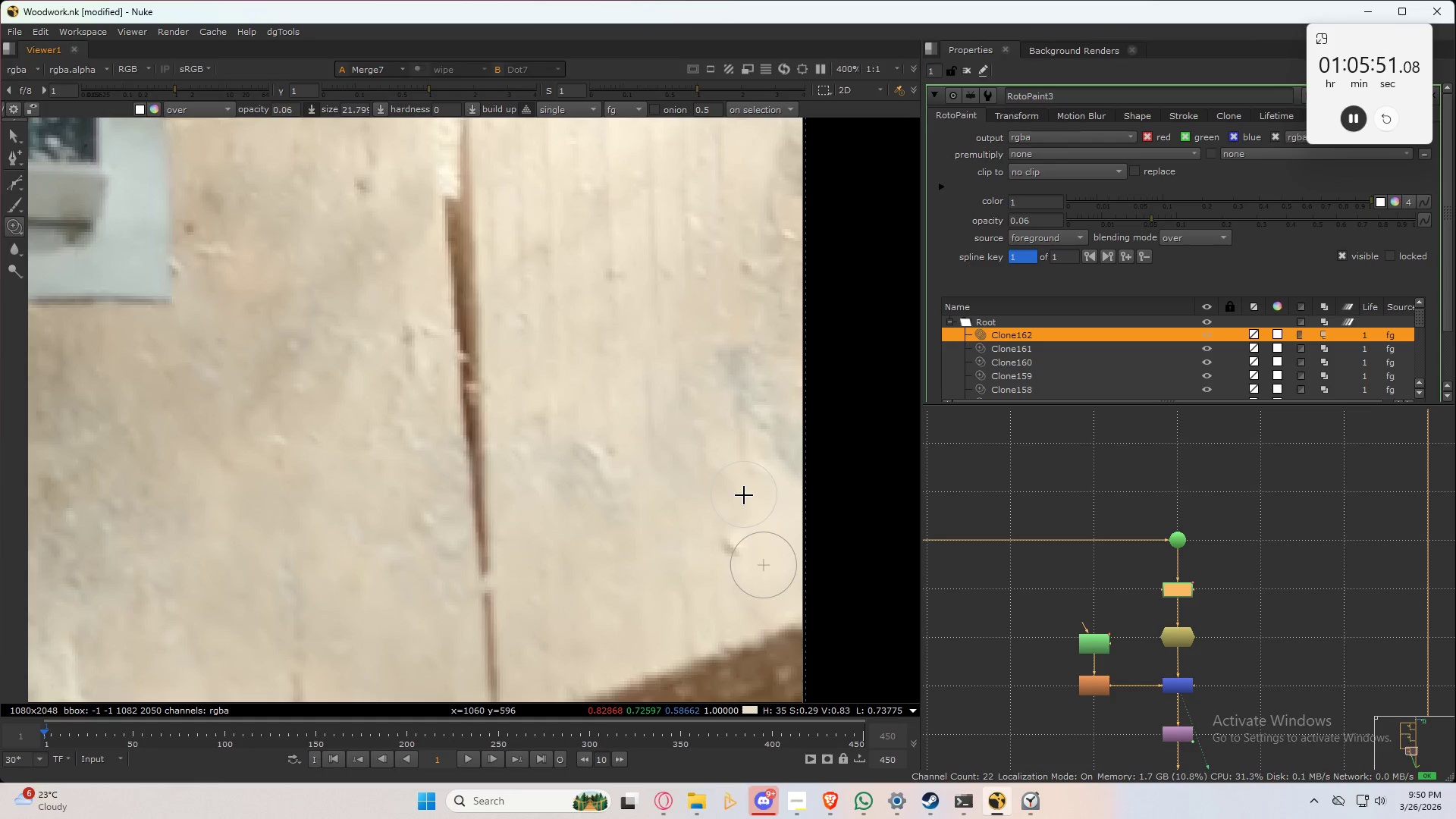 
hold_key(key=ControlLeft, duration=0.73)
left_click_drag(start_coordinate=[752, 492], to_coordinate=[735, 517])
 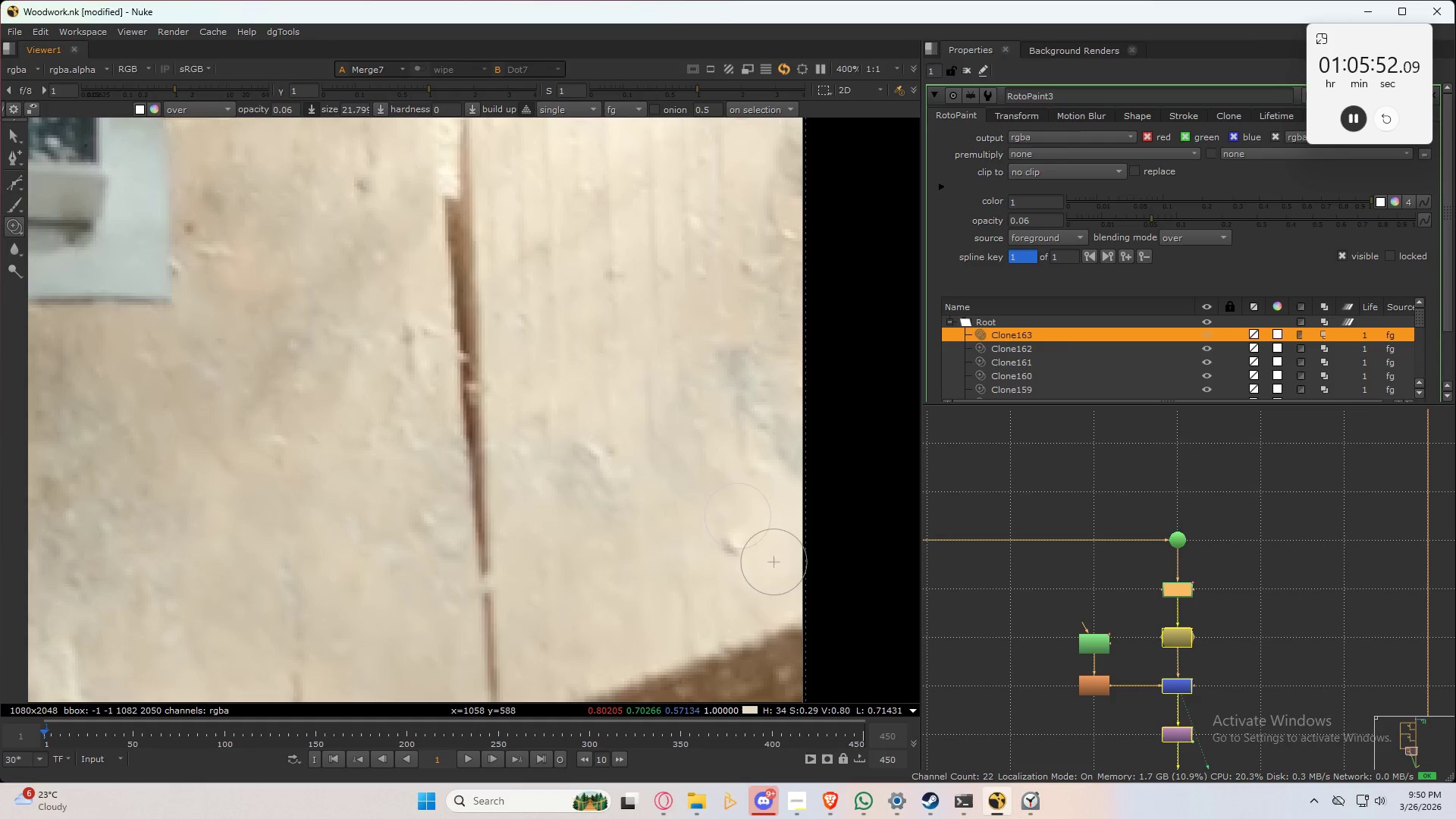 
left_click_drag(start_coordinate=[738, 526], to_coordinate=[725, 490])
 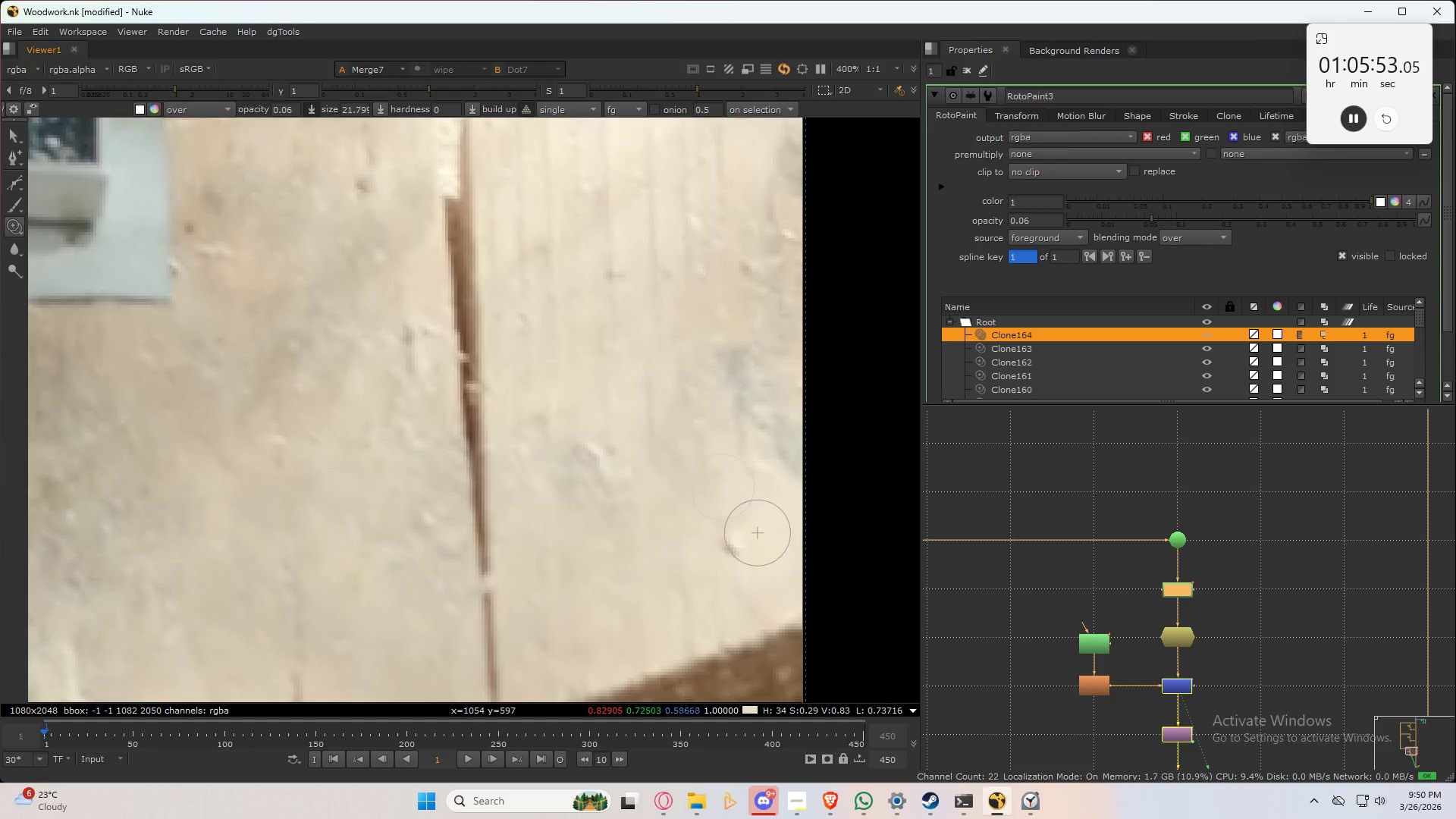 
left_click_drag(start_coordinate=[726, 493], to_coordinate=[708, 450])
 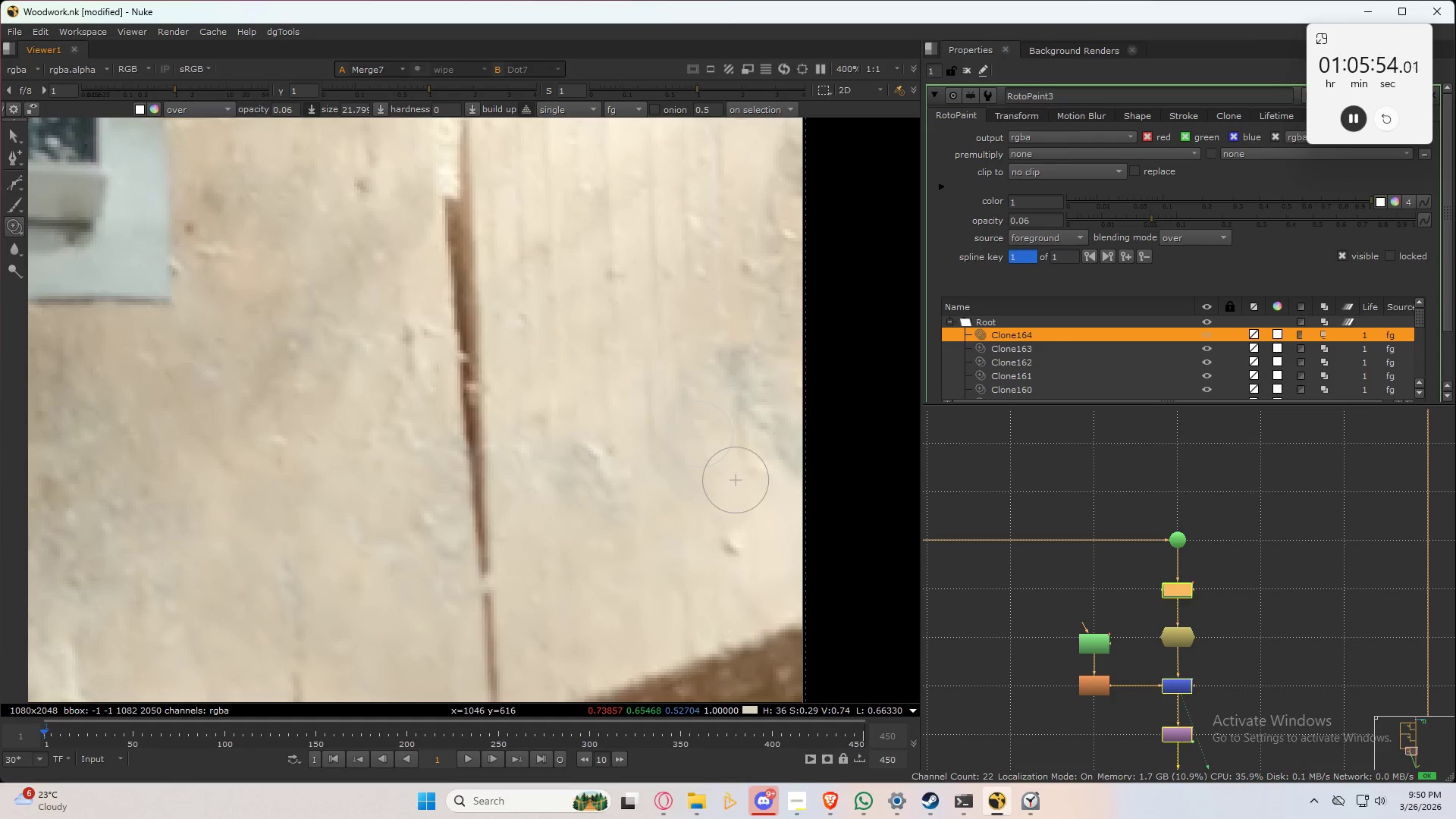 
left_click_drag(start_coordinate=[700, 435], to_coordinate=[730, 516])
 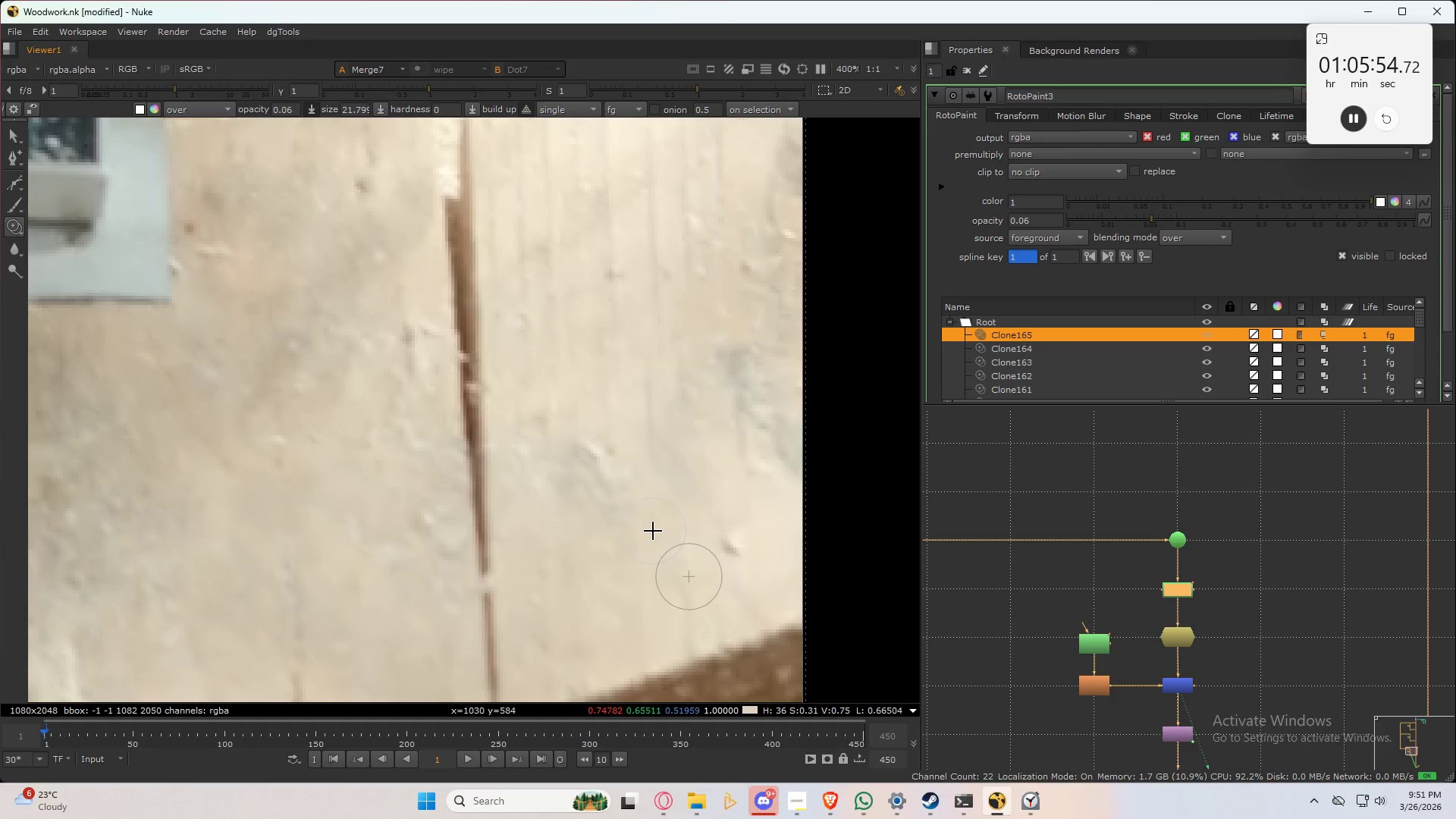 
hold_key(key=ControlLeft, duration=0.39)
left_click_drag(start_coordinate=[648, 533], to_coordinate=[703, 510])
 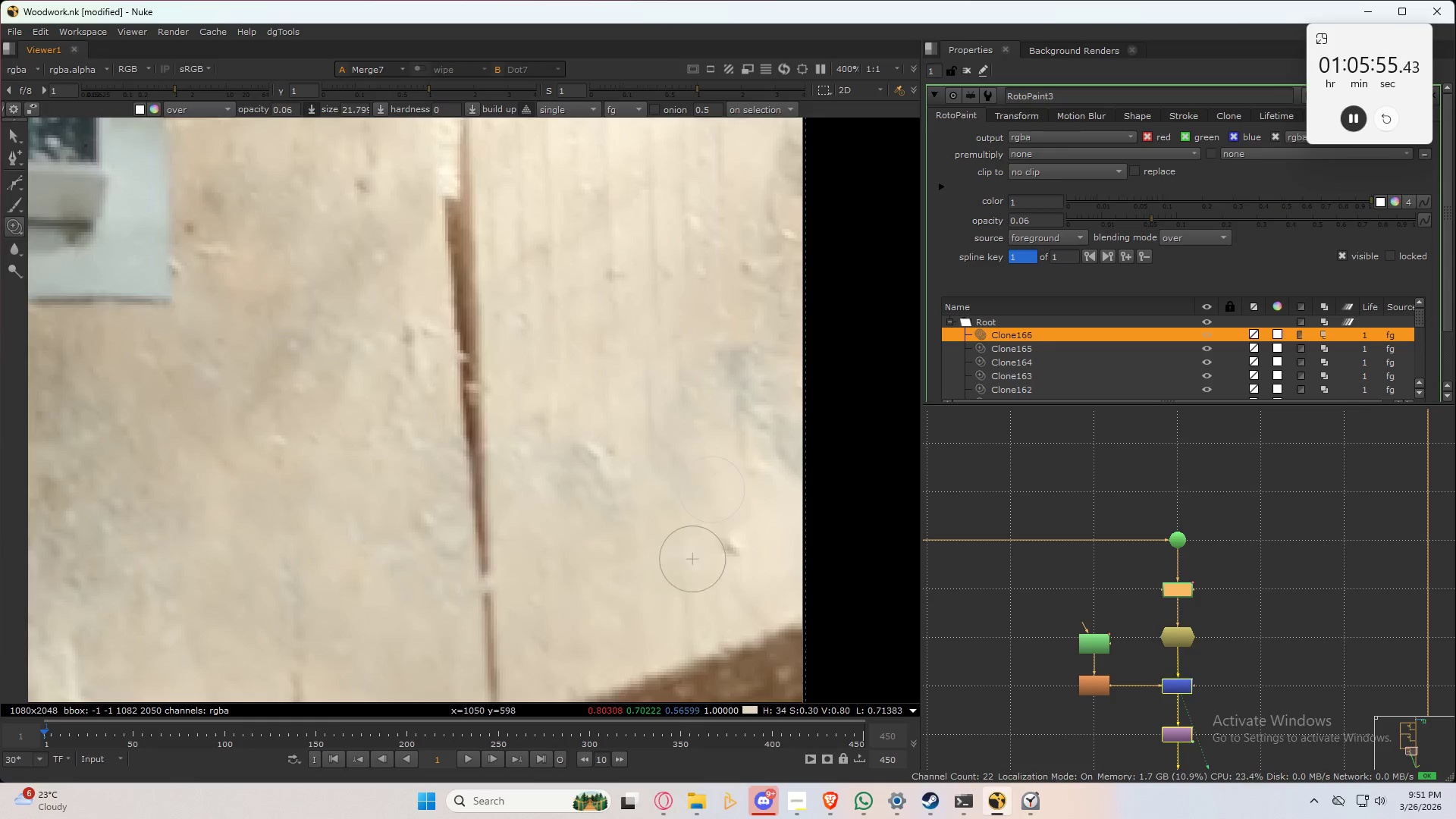 
left_click_drag(start_coordinate=[712, 490], to_coordinate=[664, 452])
 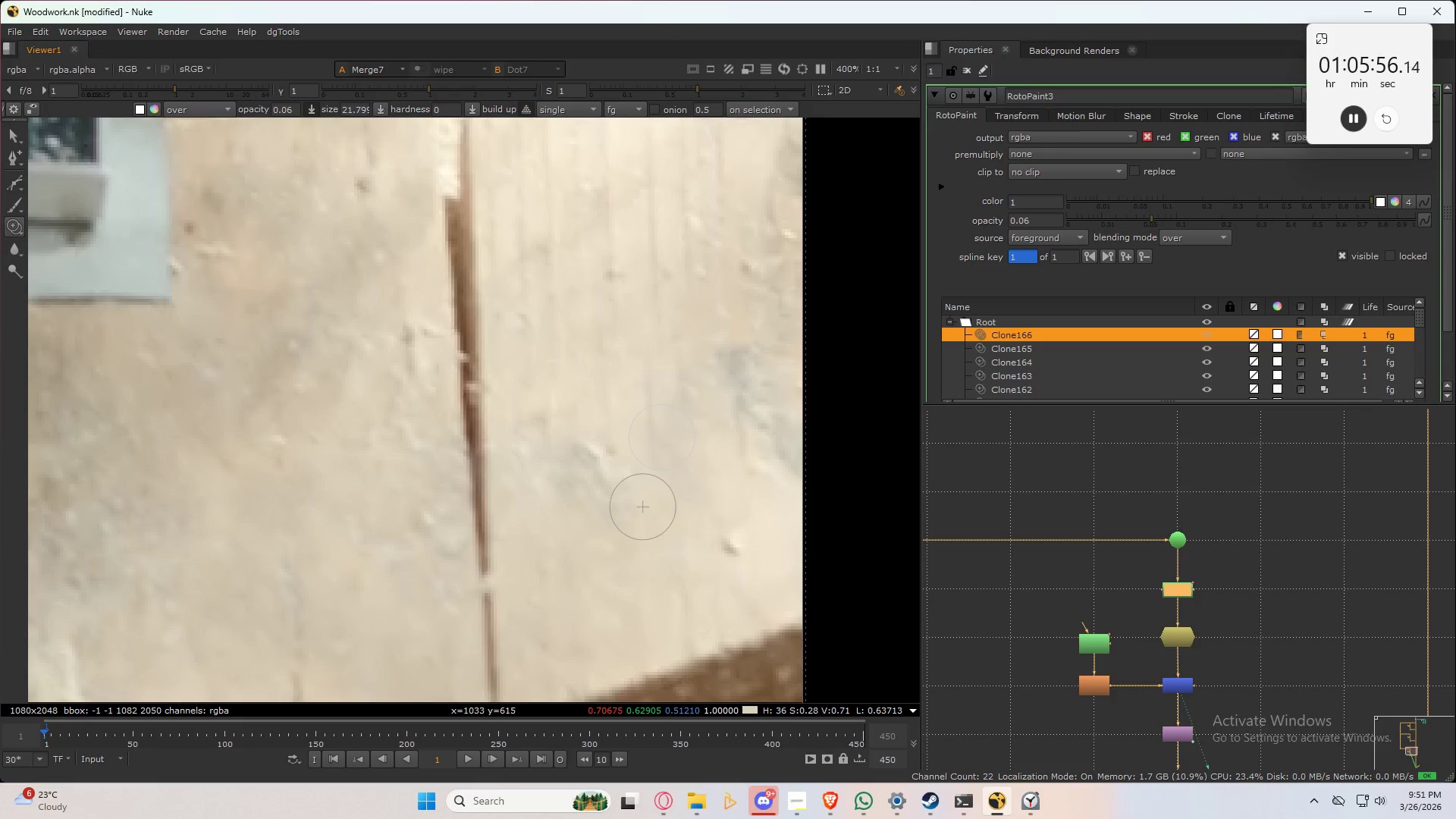 
left_click_drag(start_coordinate=[662, 438], to_coordinate=[719, 532])
 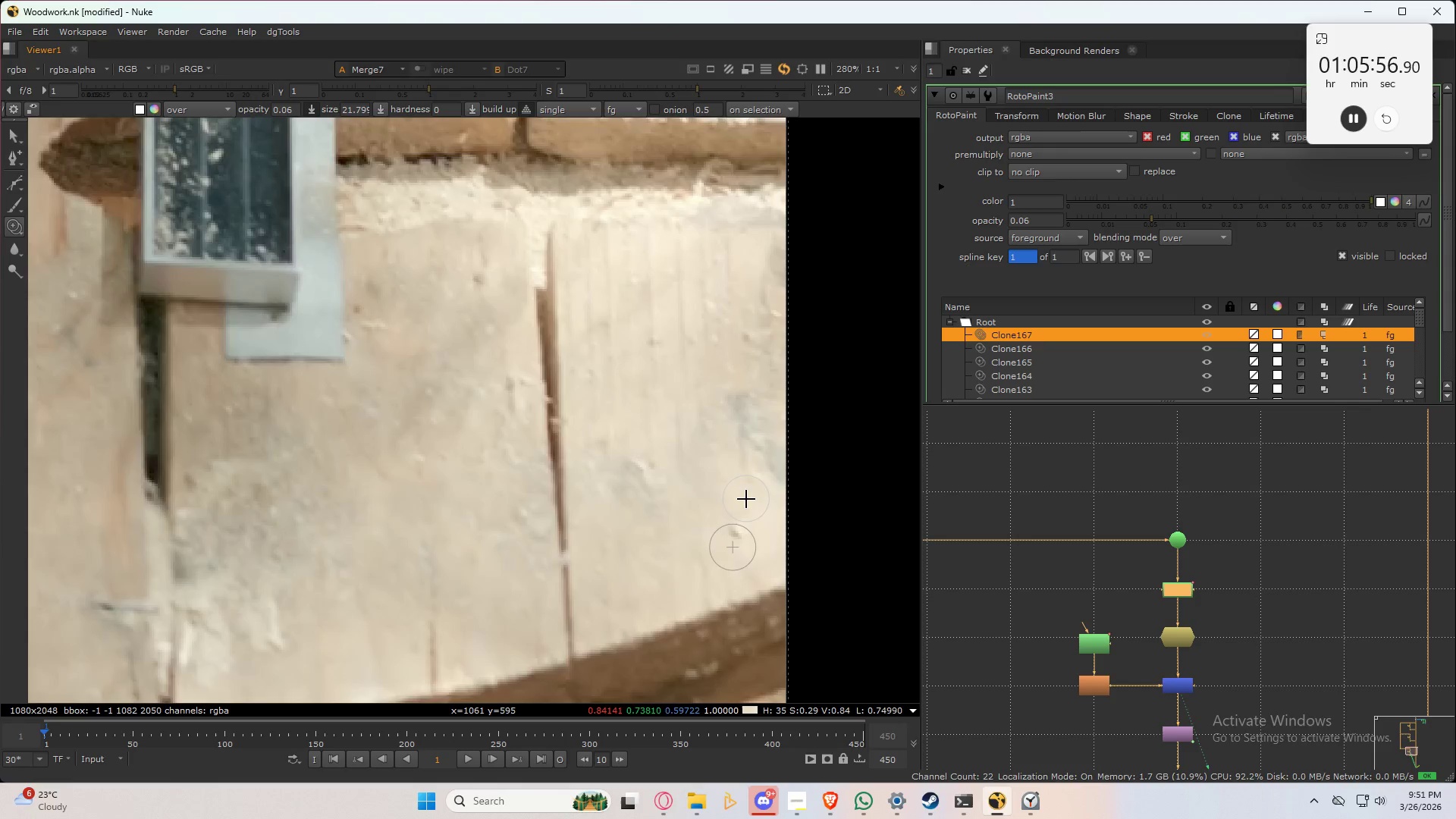 
type(32)
 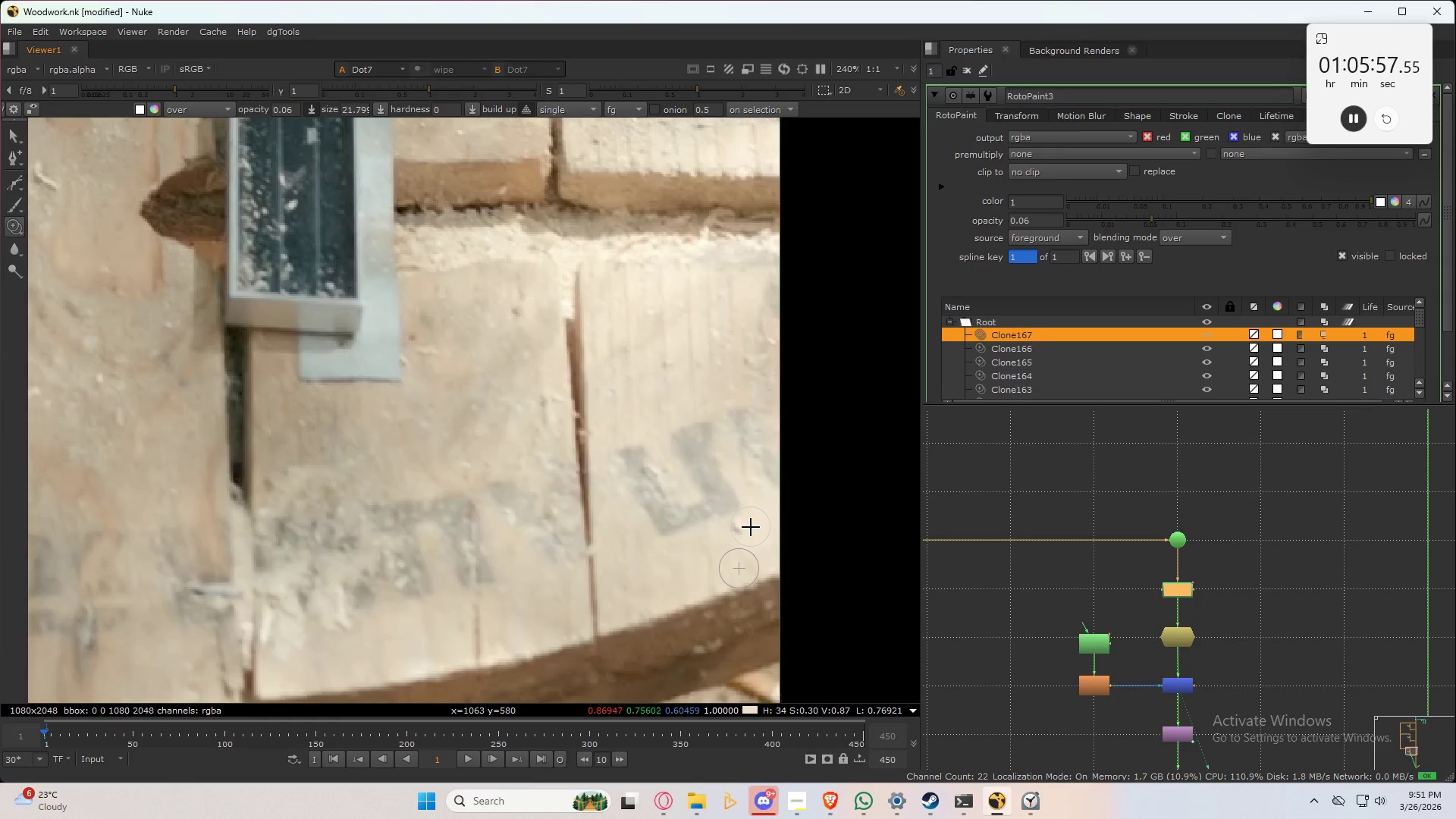 
scroll: coordinate [746, 503], scroll_direction: down, amount: 3.0
 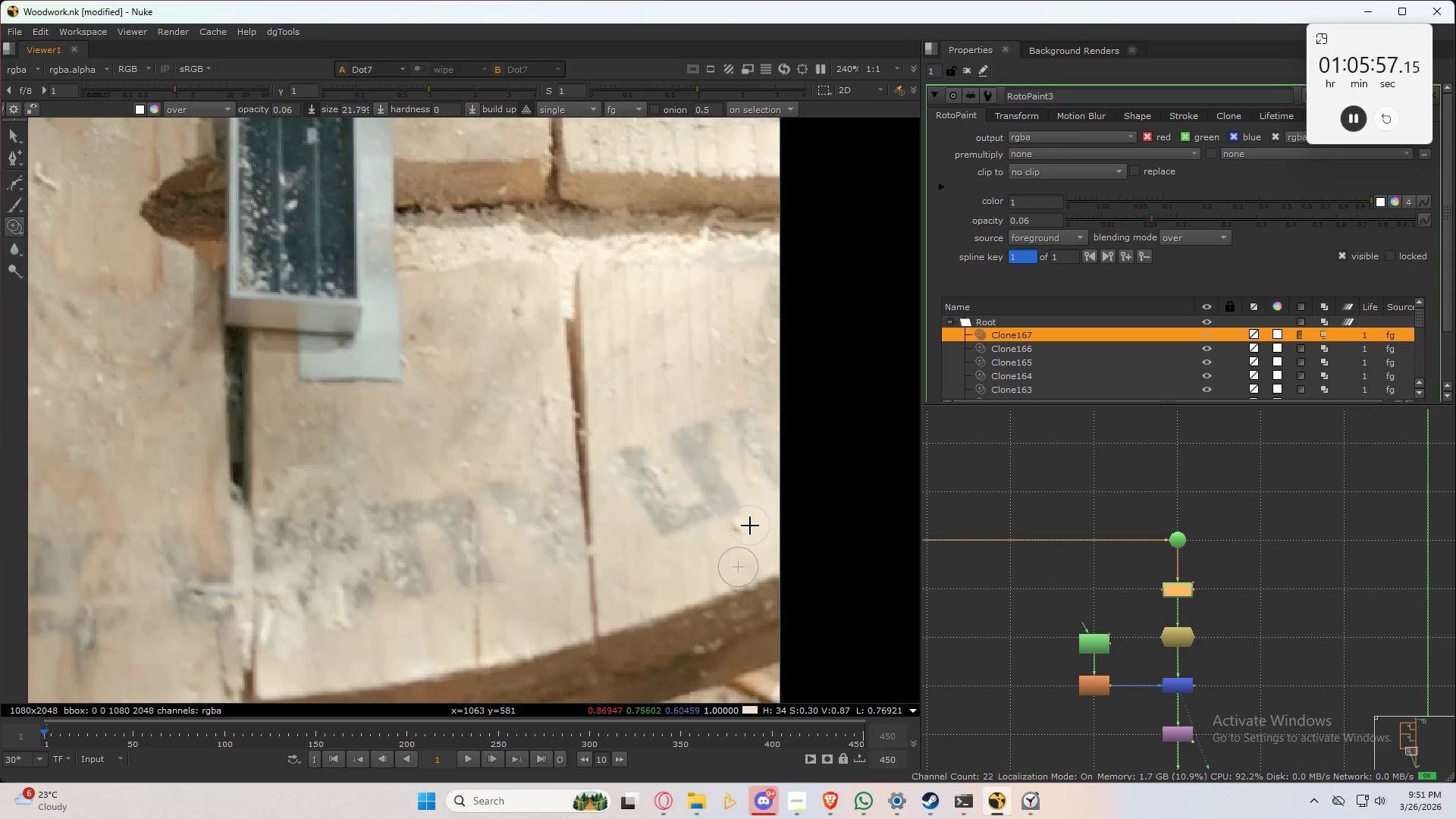 
type(32)
 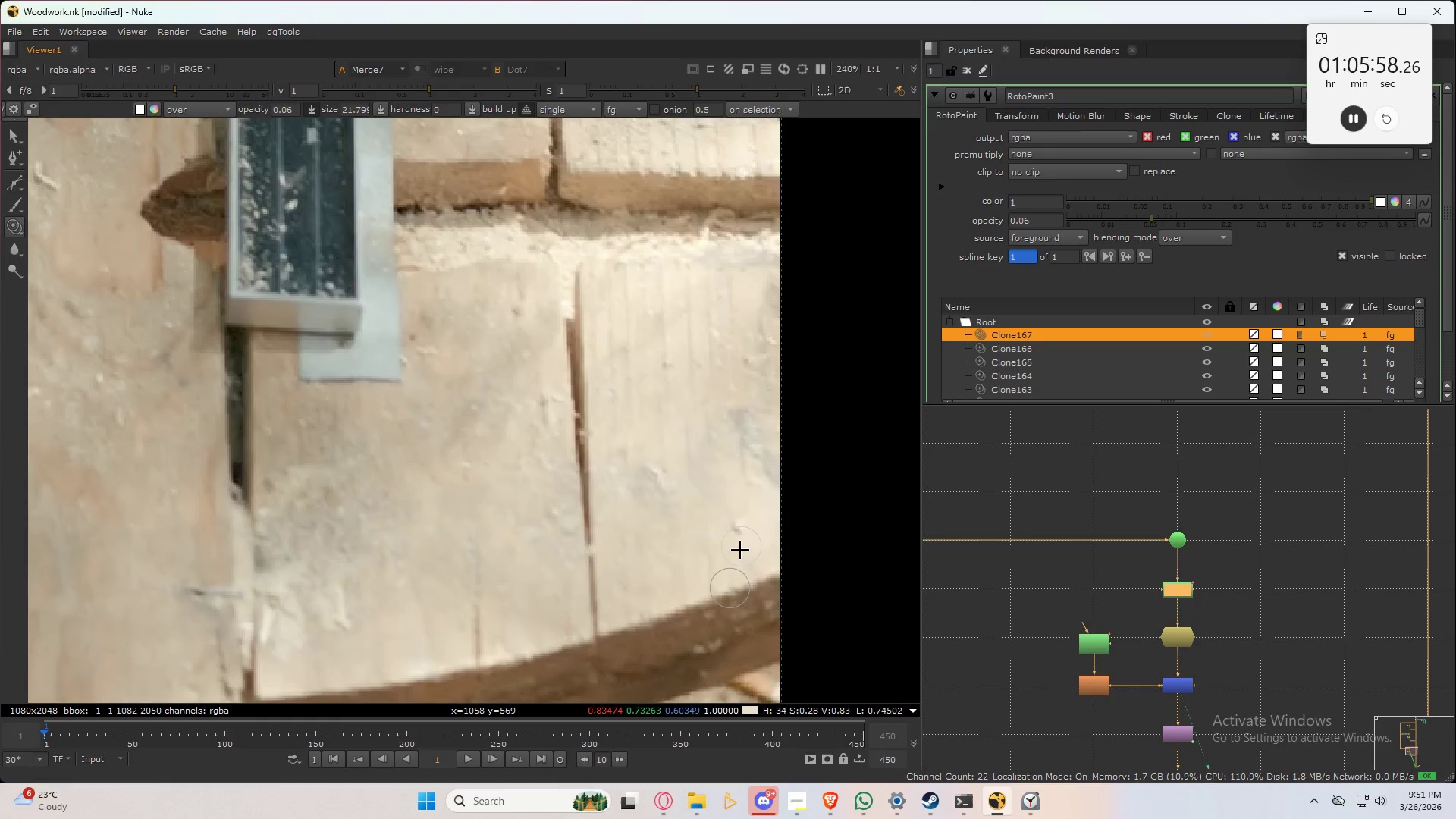 
type(32)
 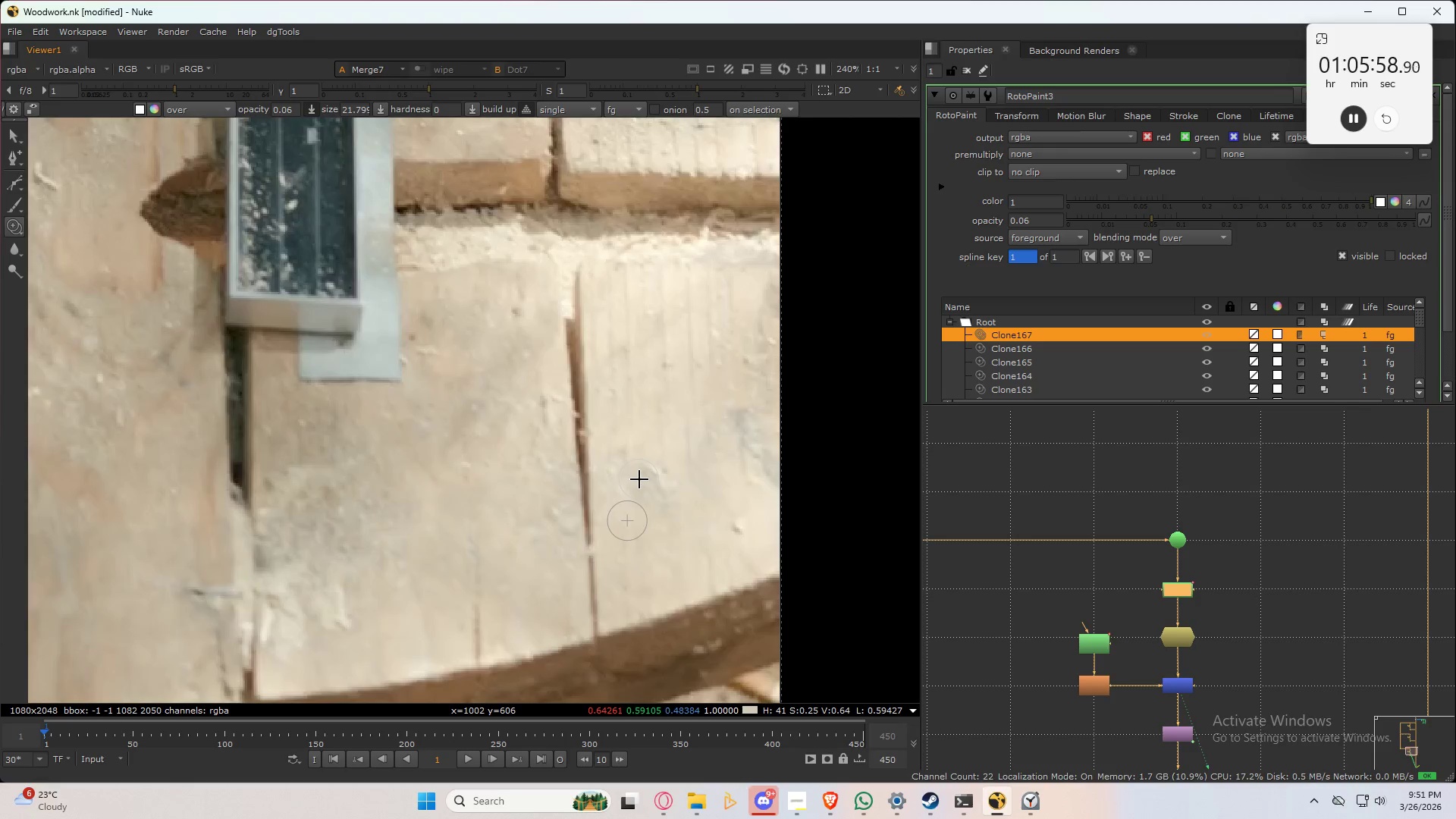 
hold_key(key=ControlLeft, duration=0.78)
 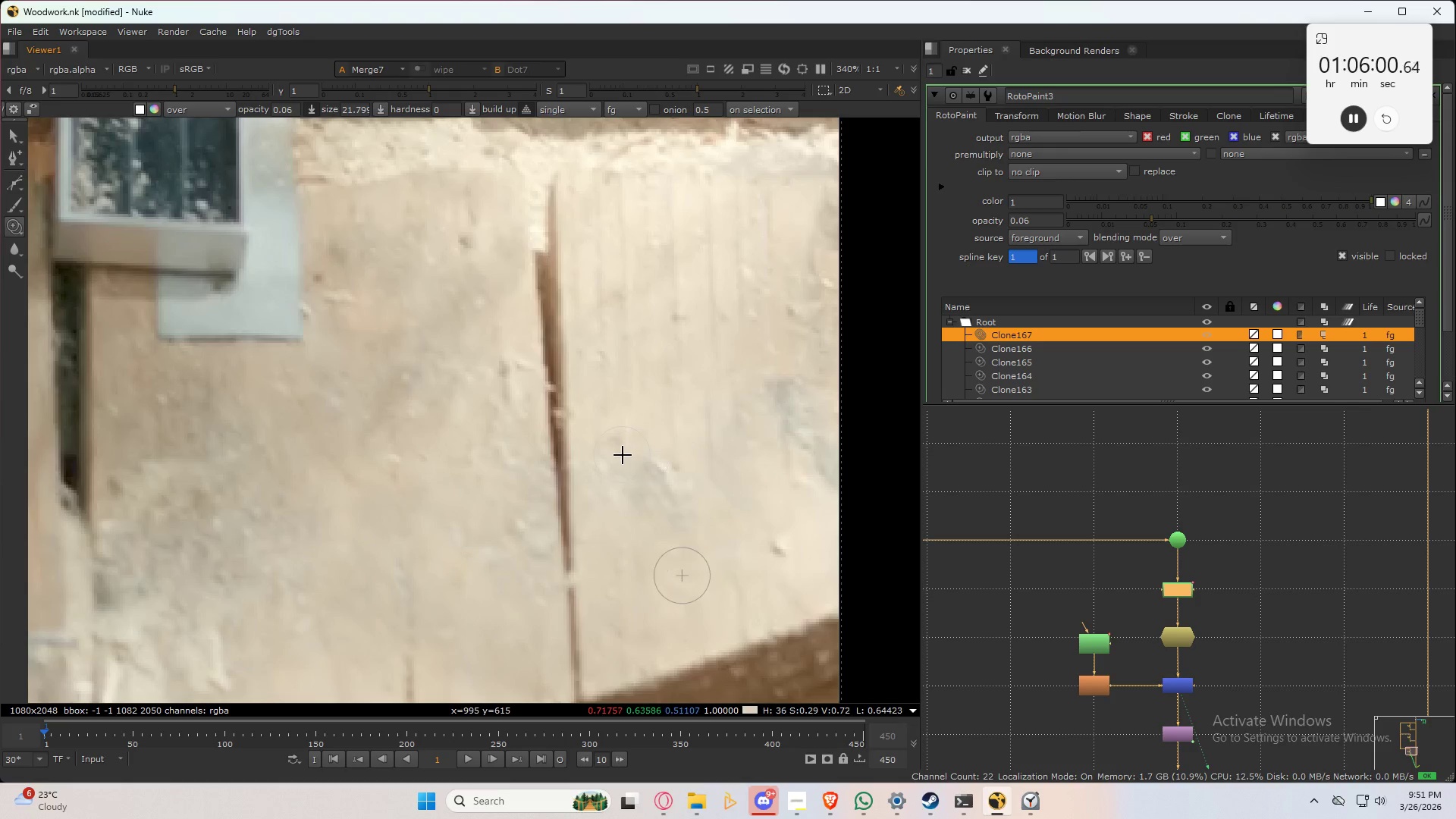 
scroll: coordinate [639, 479], scroll_direction: up, amount: 2.0
 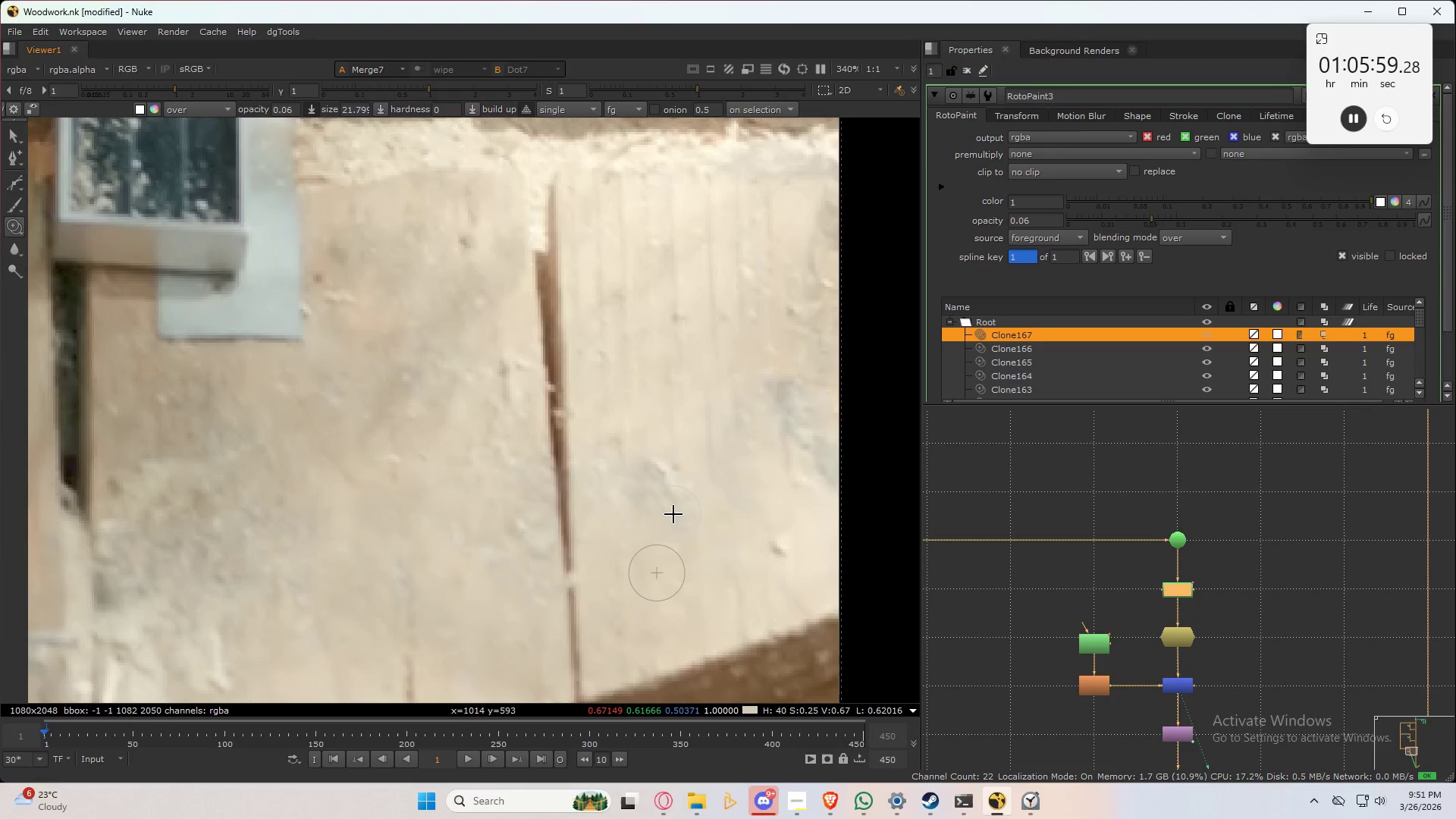 
left_click_drag(start_coordinate=[684, 517], to_coordinate=[621, 455])
 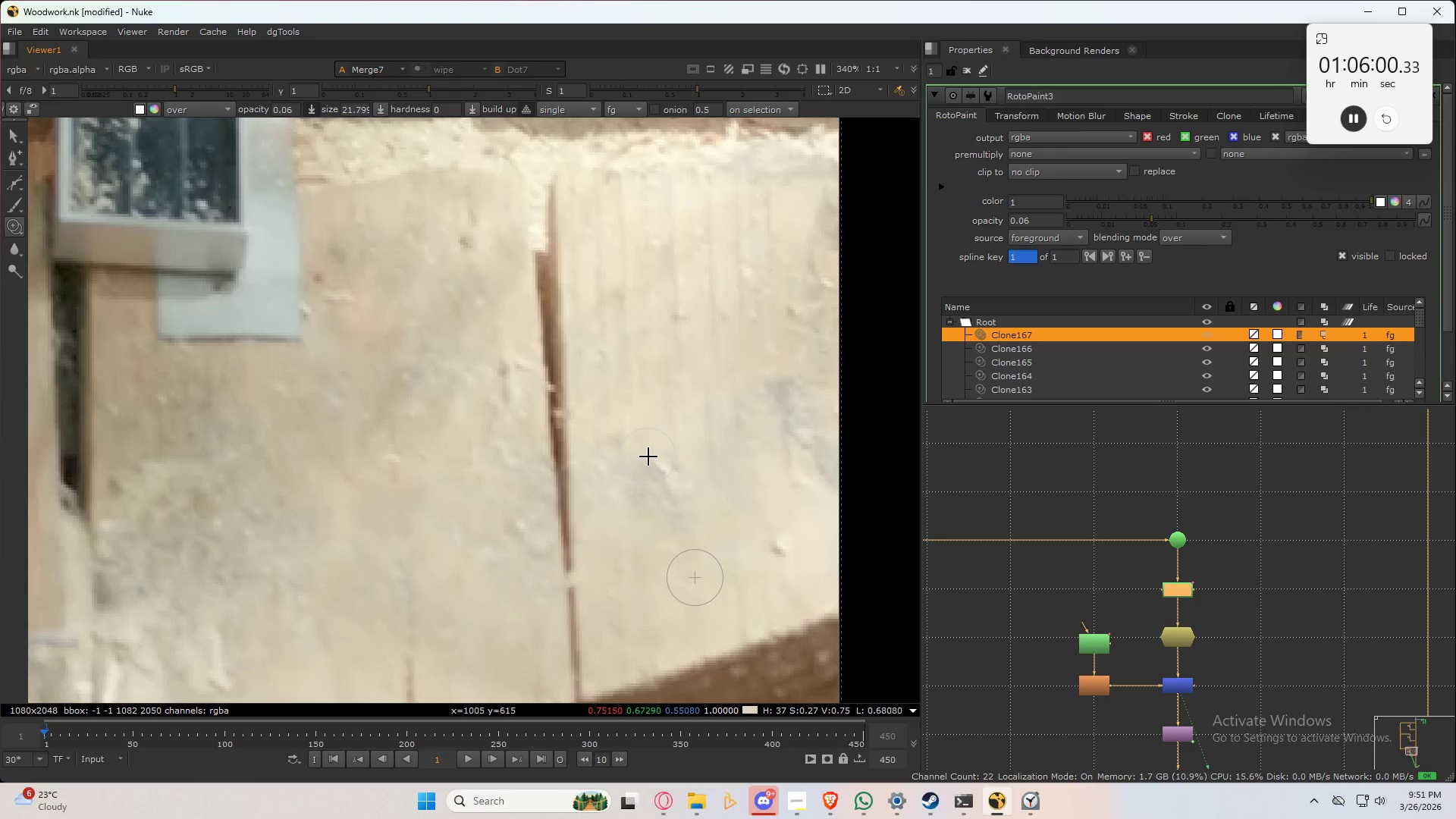 
key(Control+ControlLeft)
 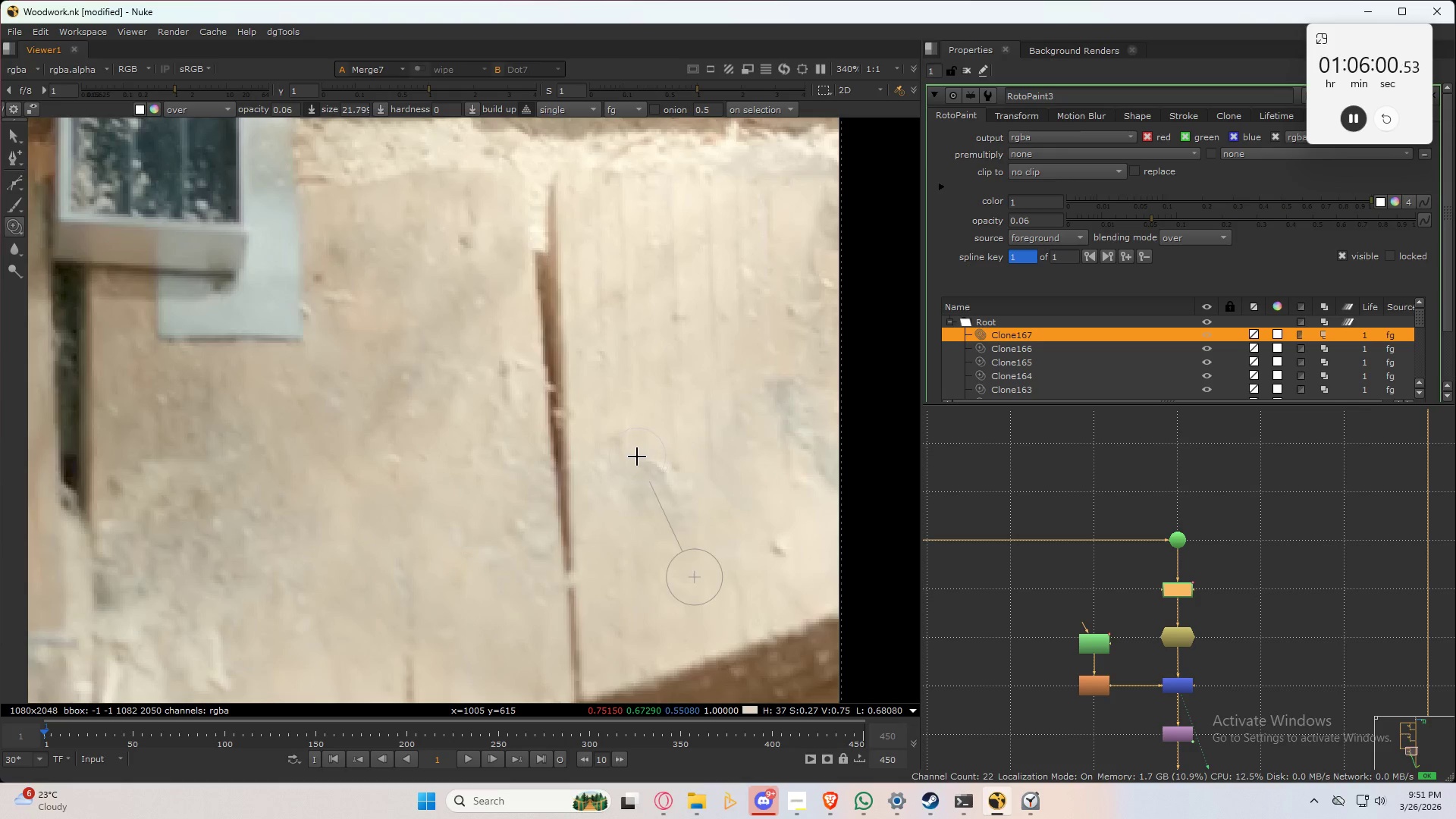 
left_click_drag(start_coordinate=[648, 456], to_coordinate=[635, 457])
 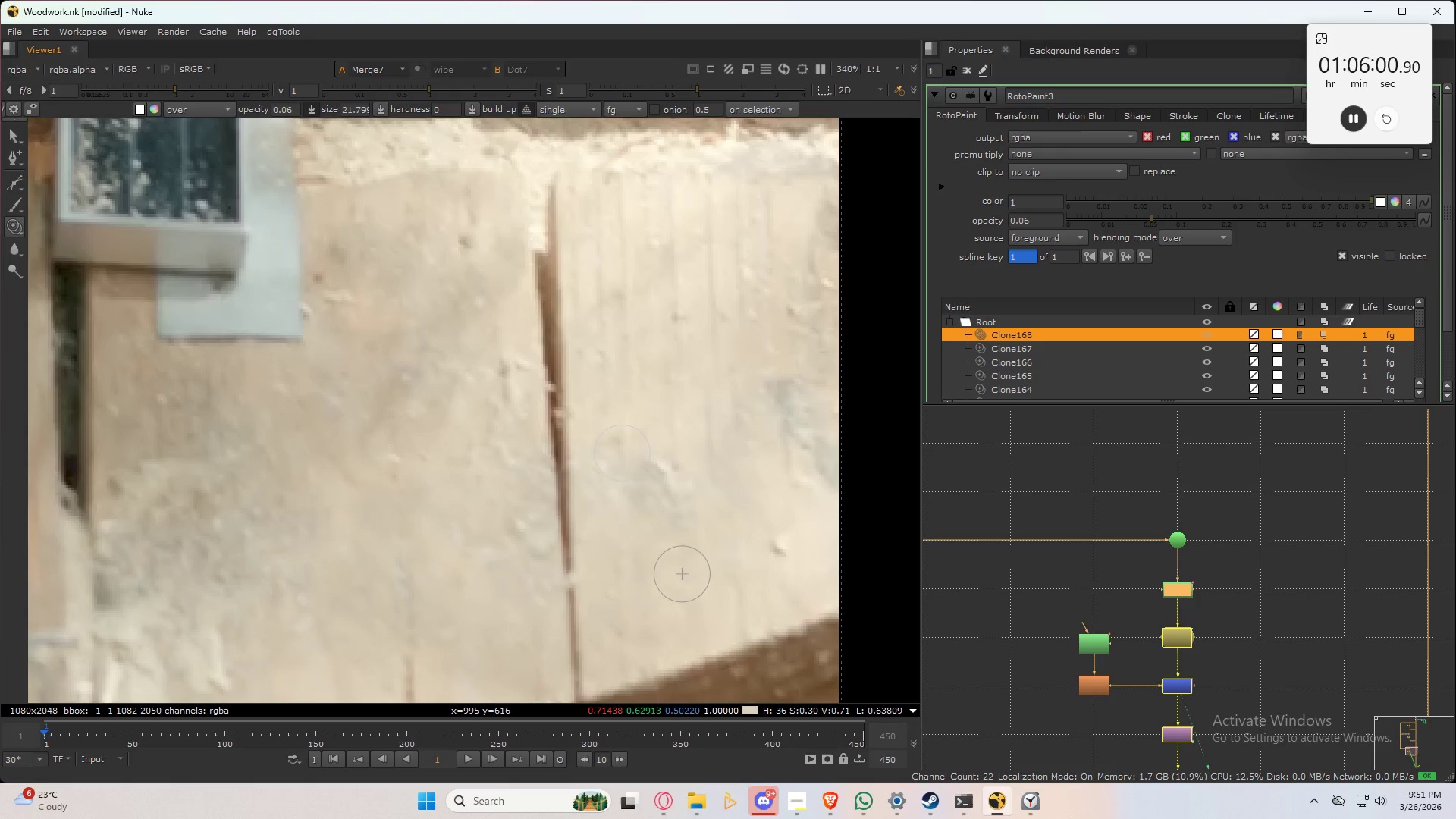 
left_click_drag(start_coordinate=[623, 453], to_coordinate=[626, 445])
 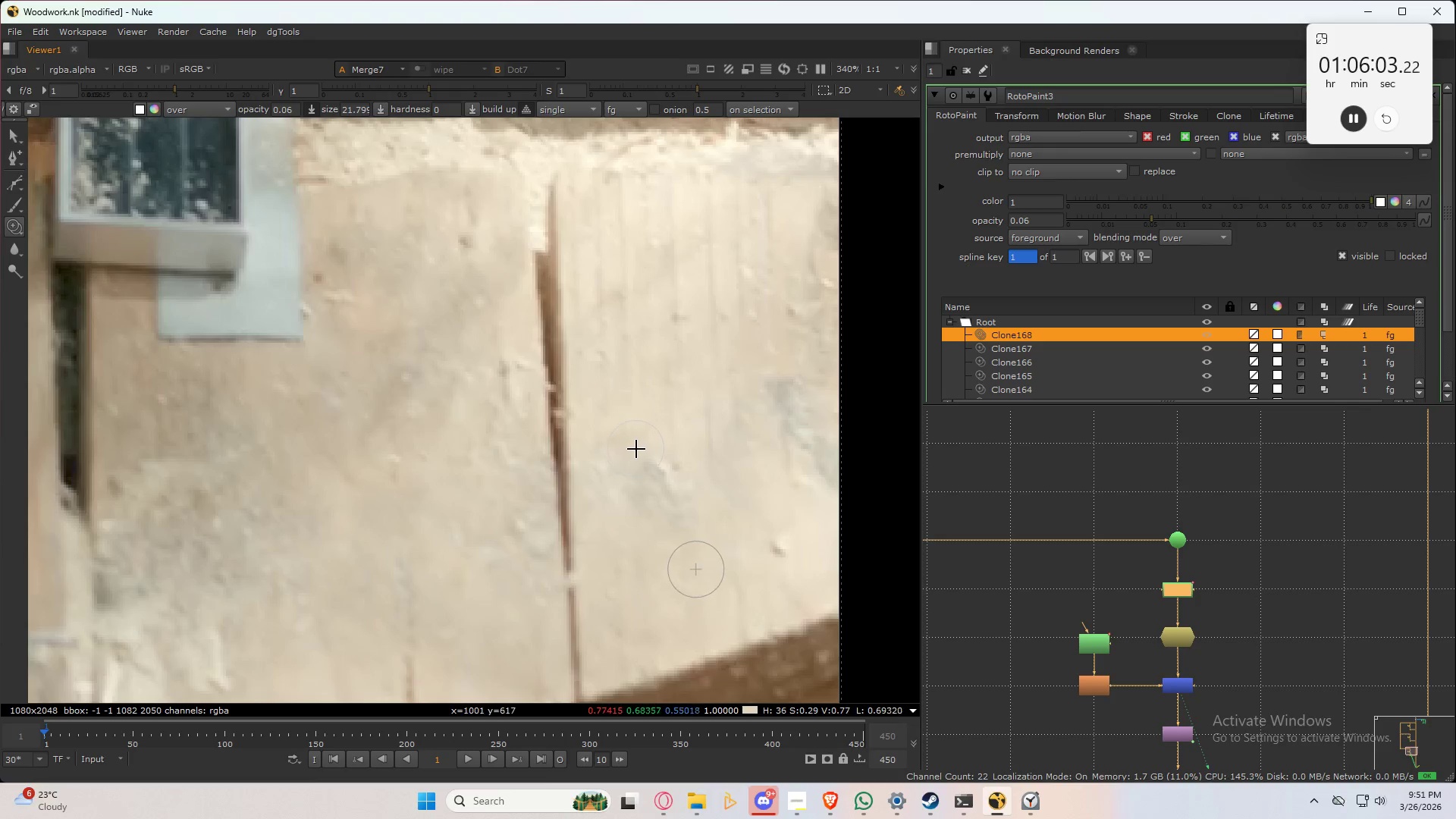 
hold_key(key=ControlLeft, duration=0.41)
left_click_drag(start_coordinate=[634, 456], to_coordinate=[657, 490])
 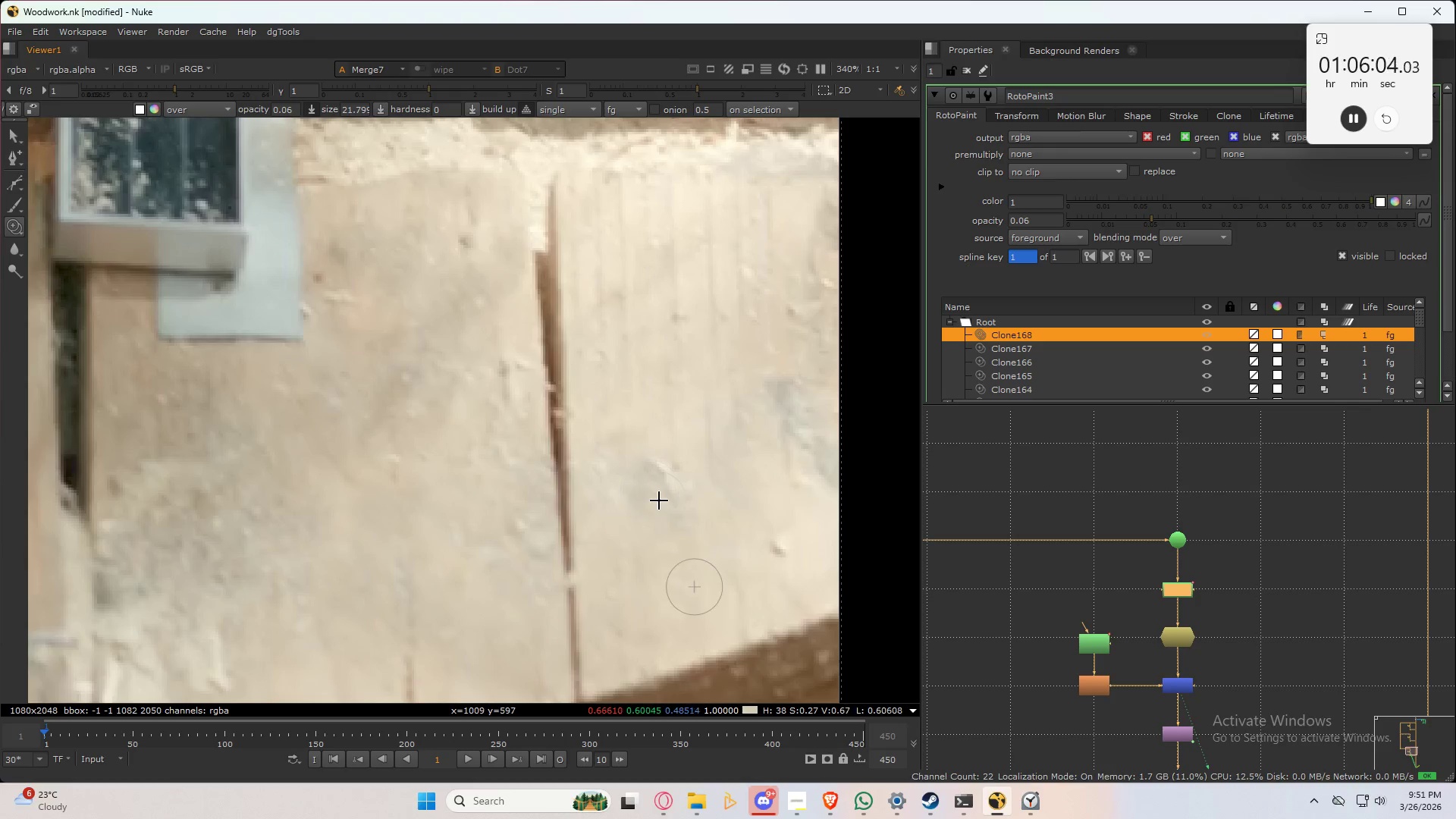 
hold_key(key=ShiftLeft, duration=0.39)
left_click_drag(start_coordinate=[660, 500], to_coordinate=[652, 487])
 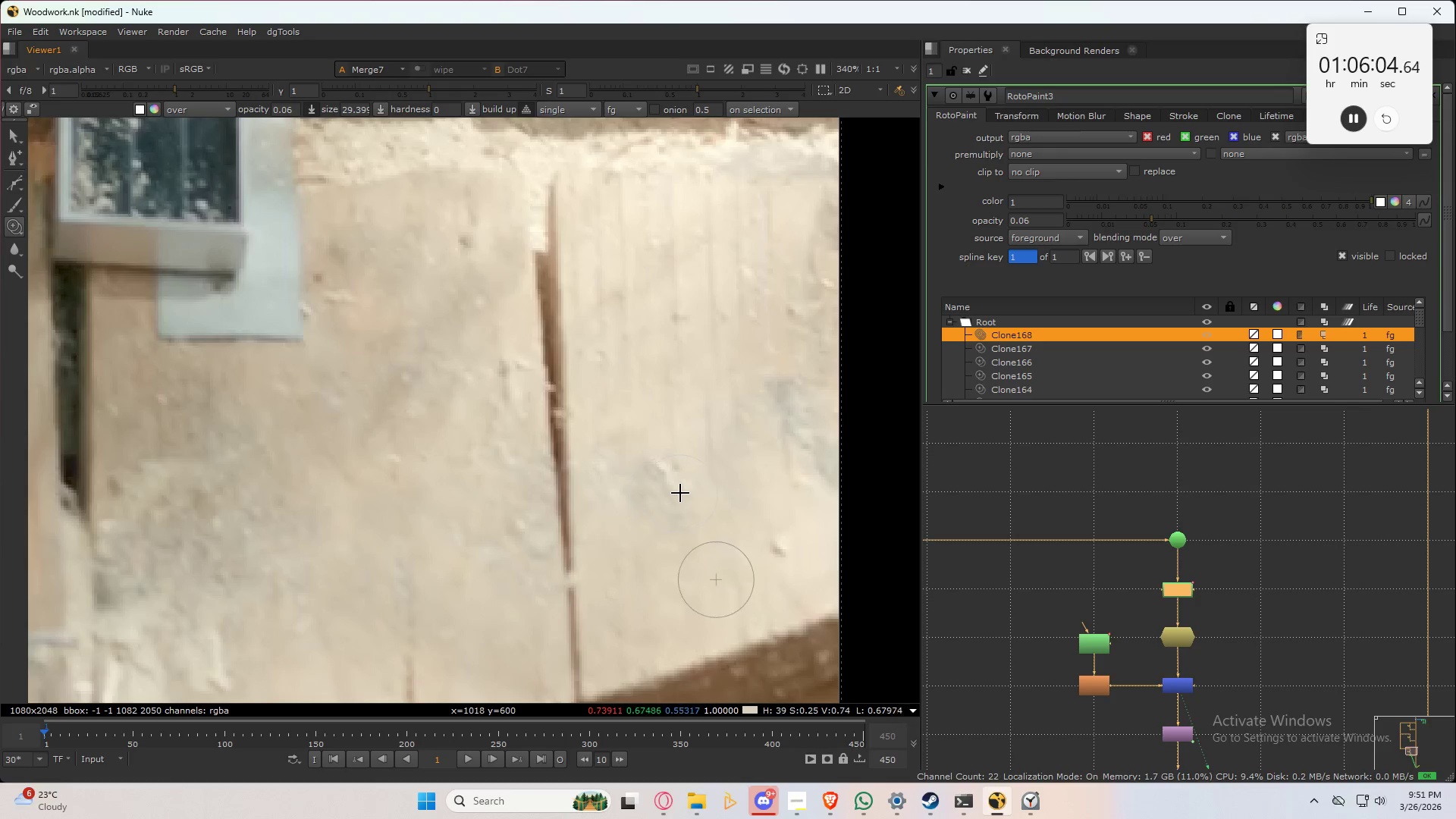 
hold_key(key=ControlLeft, duration=0.33)
left_click_drag(start_coordinate=[679, 493], to_coordinate=[655, 505])
 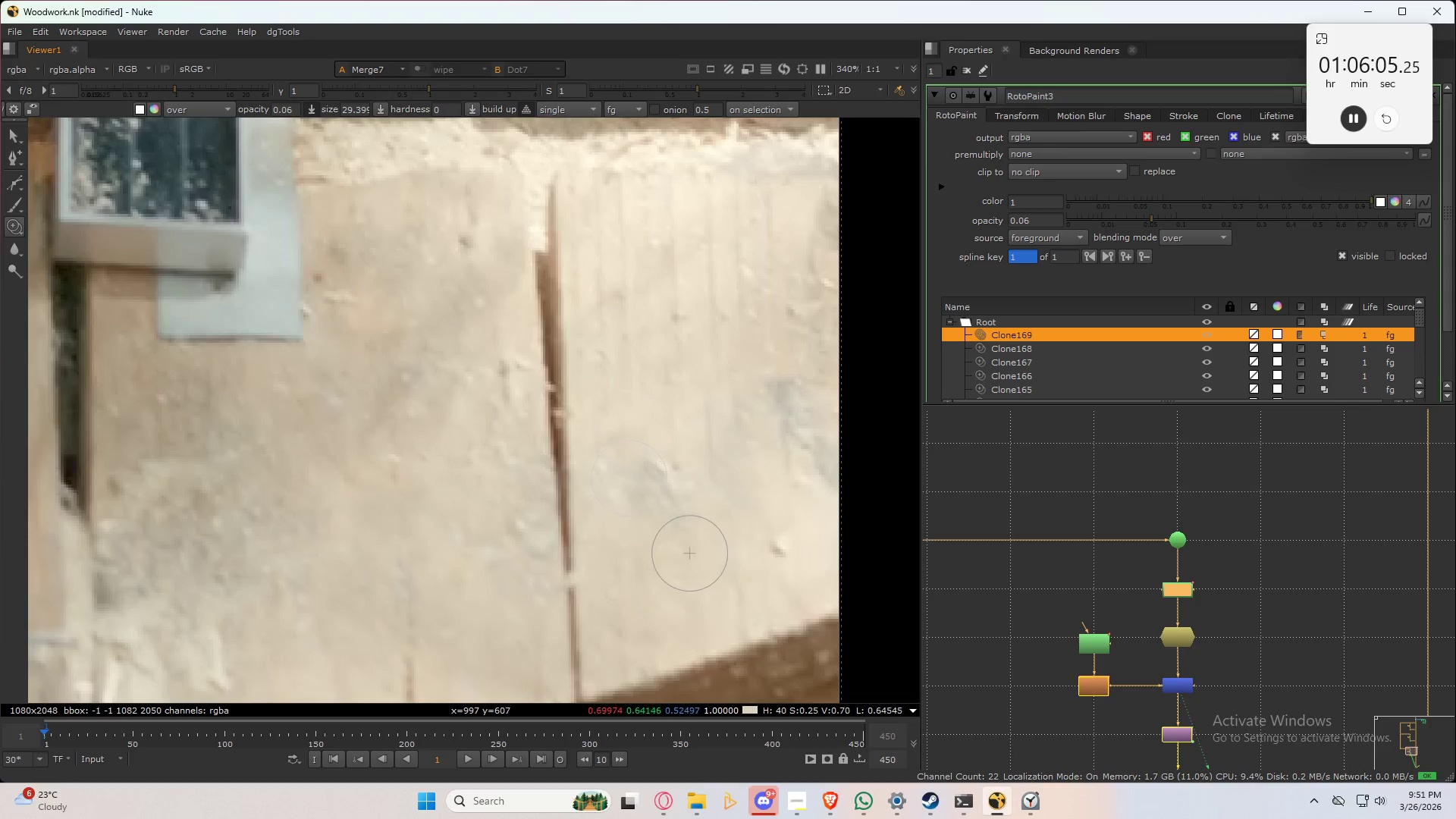 
left_click_drag(start_coordinate=[627, 475], to_coordinate=[639, 461])
 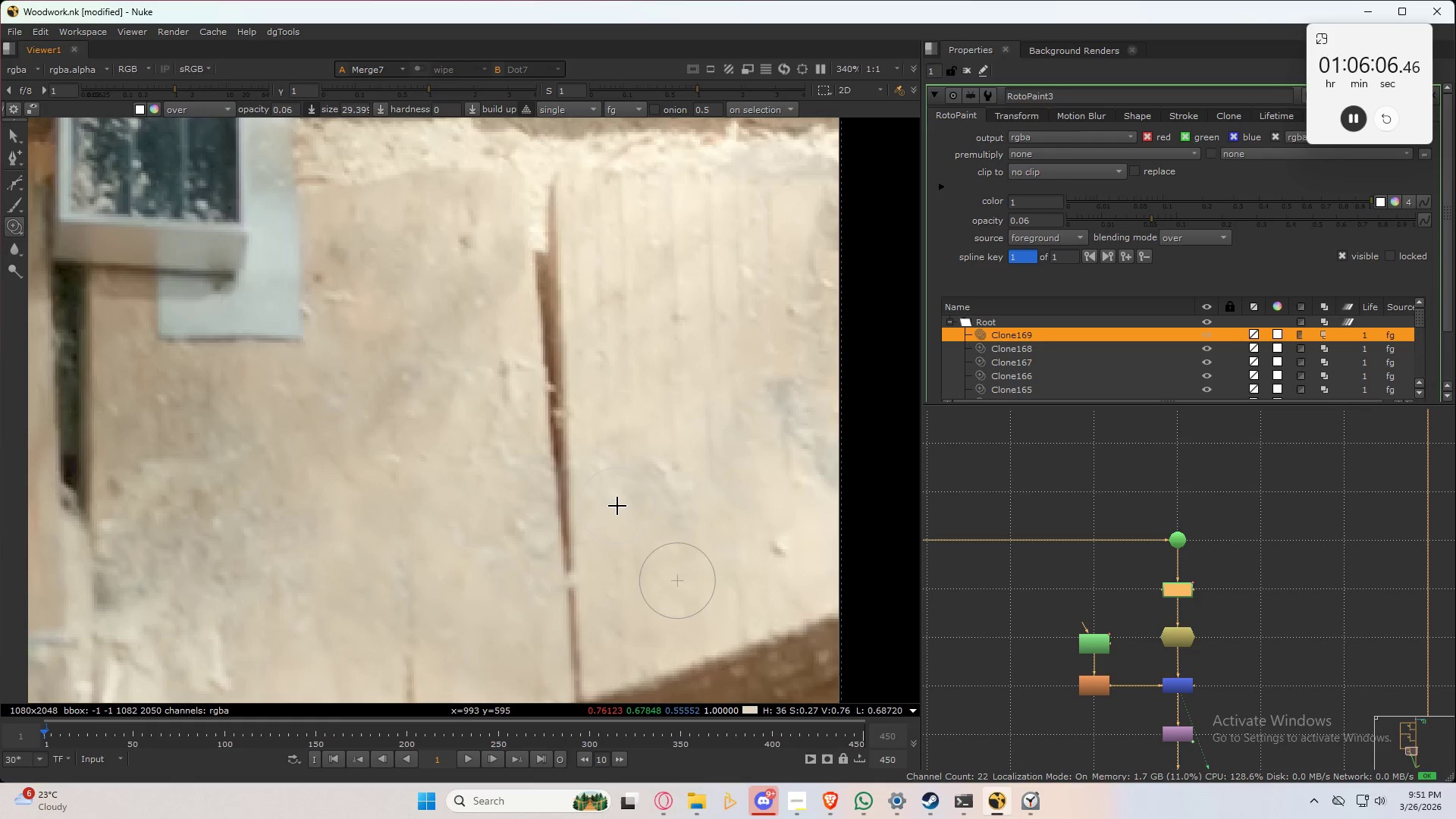 
key(Control+ControlLeft)
 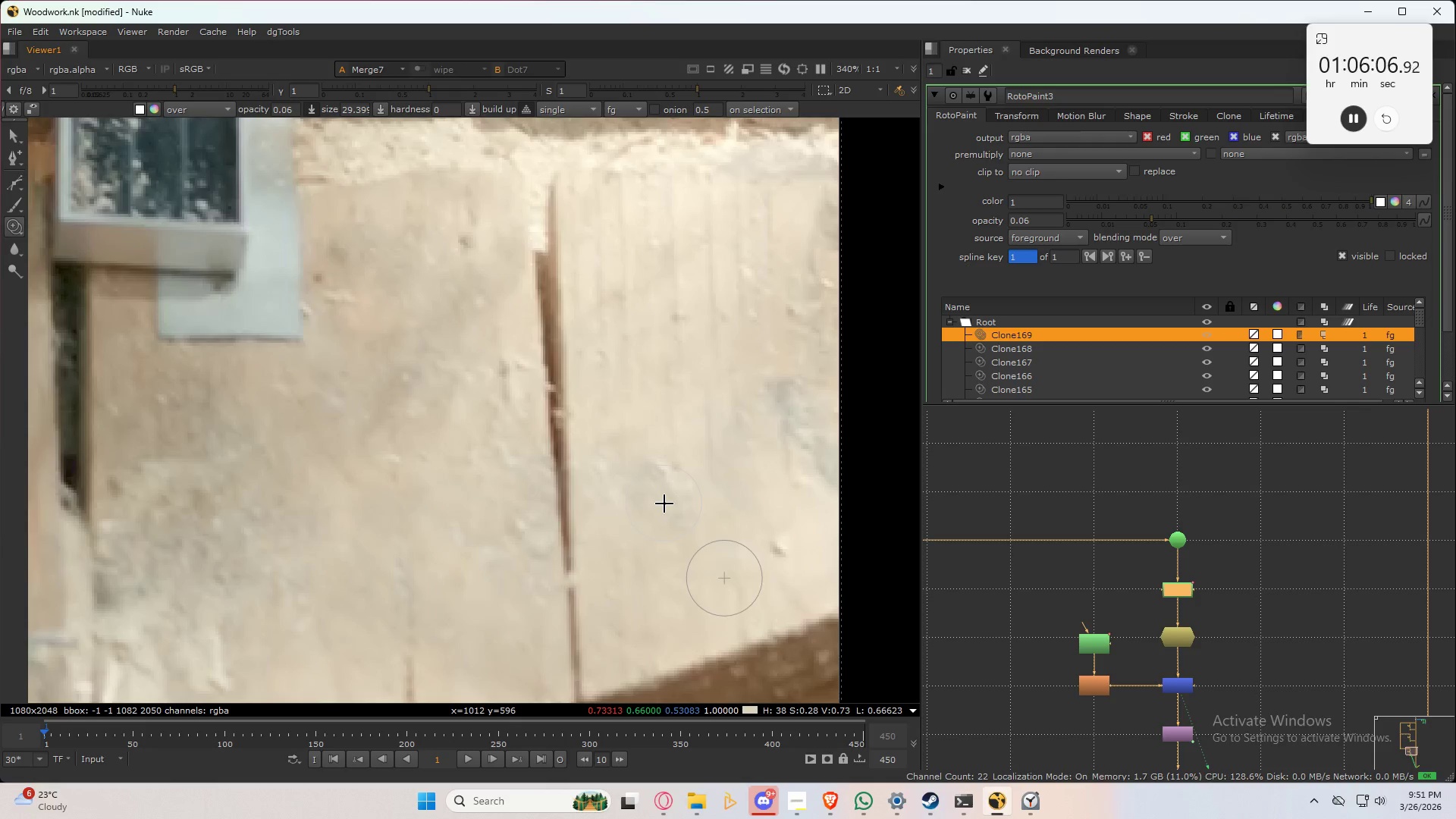 
left_click_drag(start_coordinate=[664, 502], to_coordinate=[629, 472])
 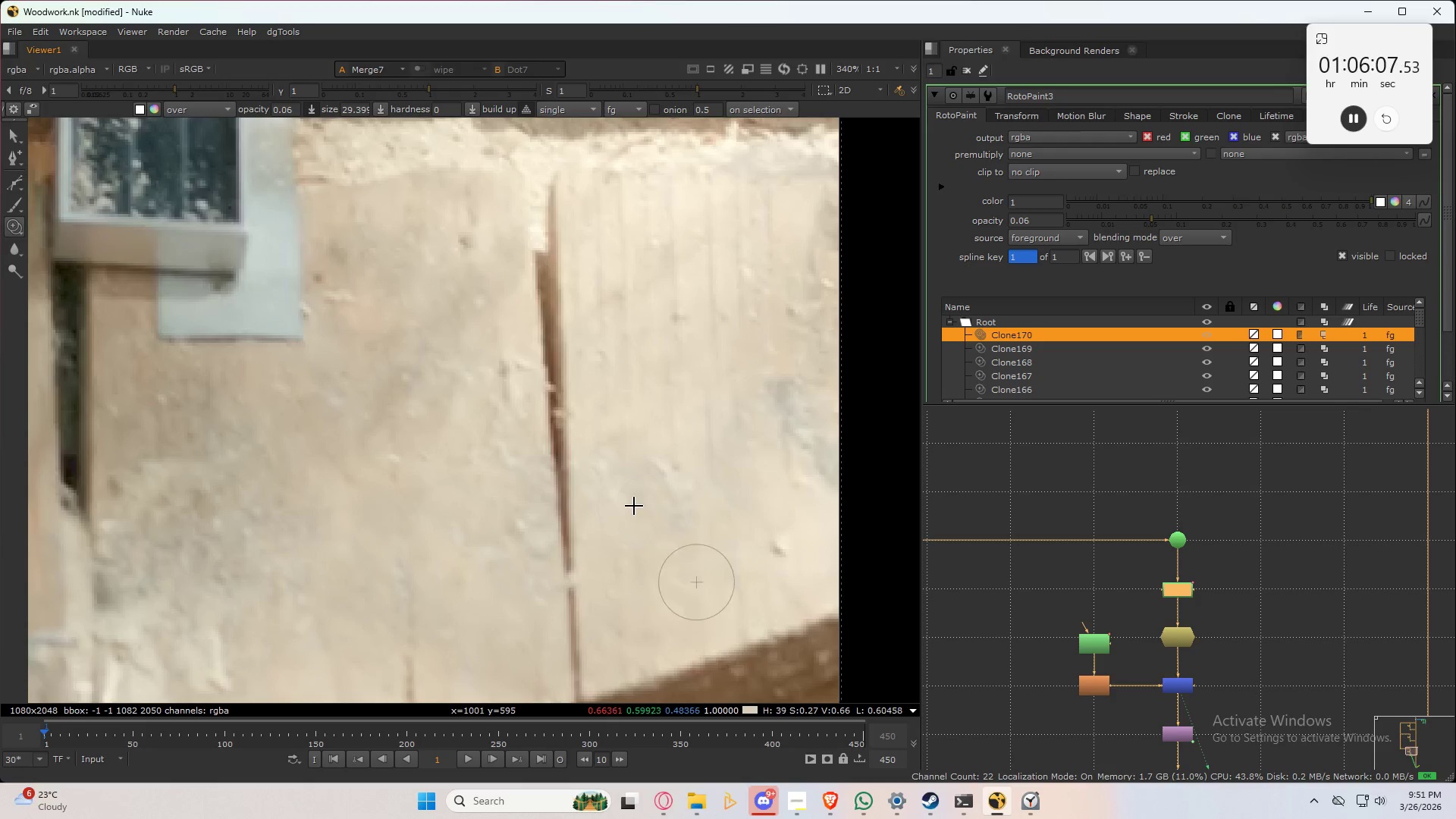 
hold_key(key=ControlLeft, duration=0.48)
left_click_drag(start_coordinate=[641, 495], to_coordinate=[695, 502])
 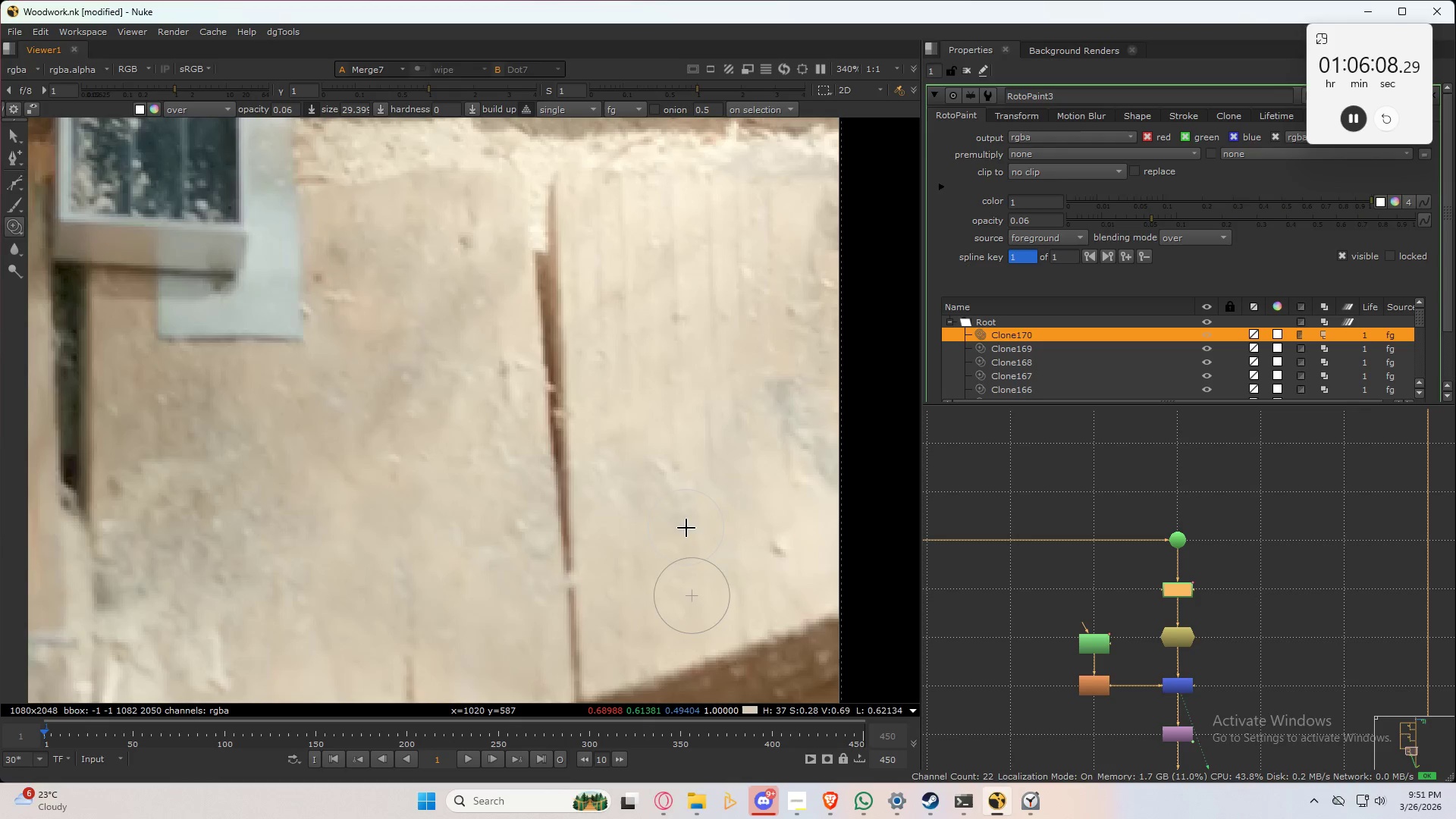 
left_click_drag(start_coordinate=[686, 528], to_coordinate=[689, 535])
 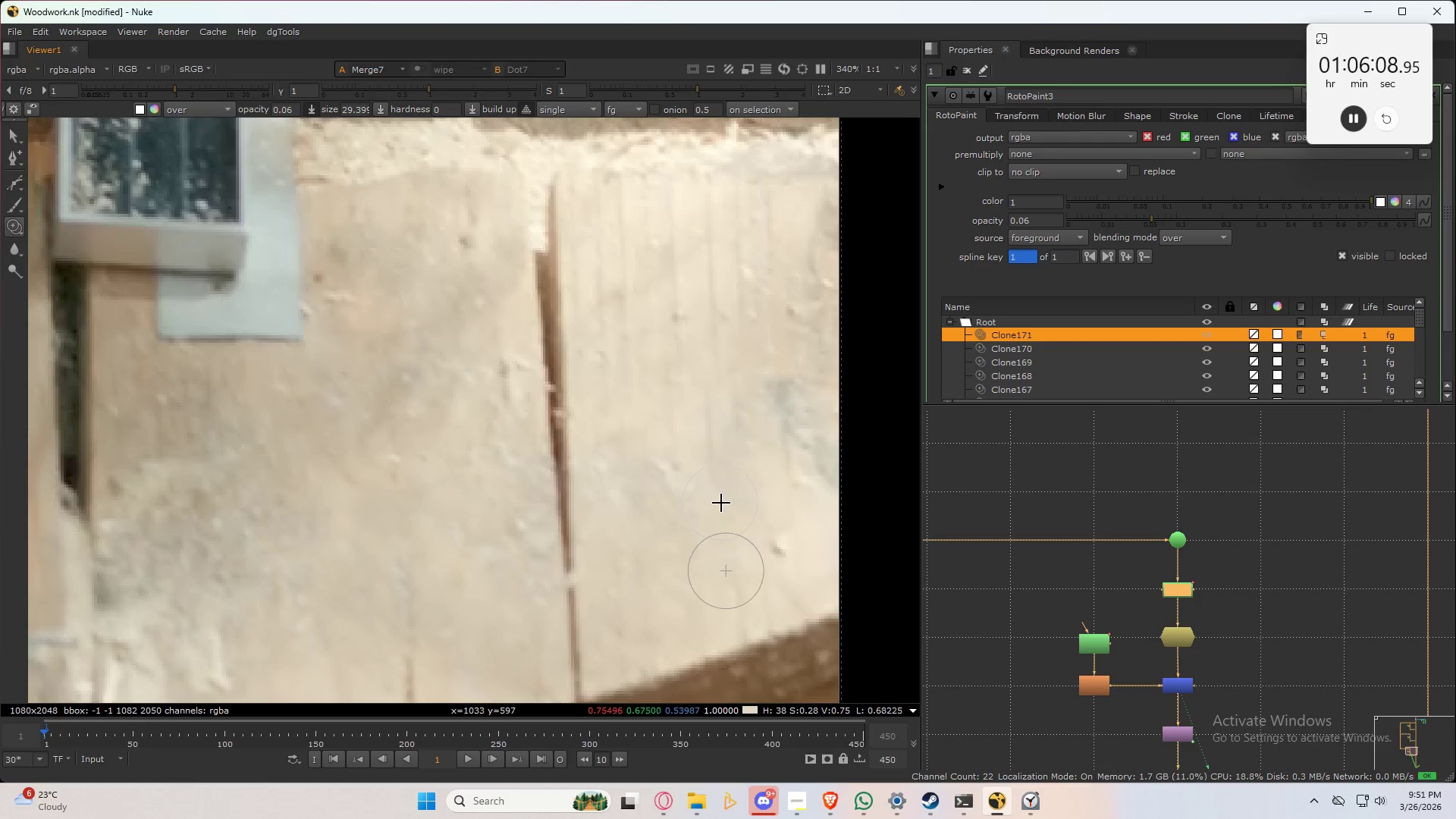 
hold_key(key=ControlLeft, duration=0.33)
left_click_drag(start_coordinate=[722, 504], to_coordinate=[718, 485])
 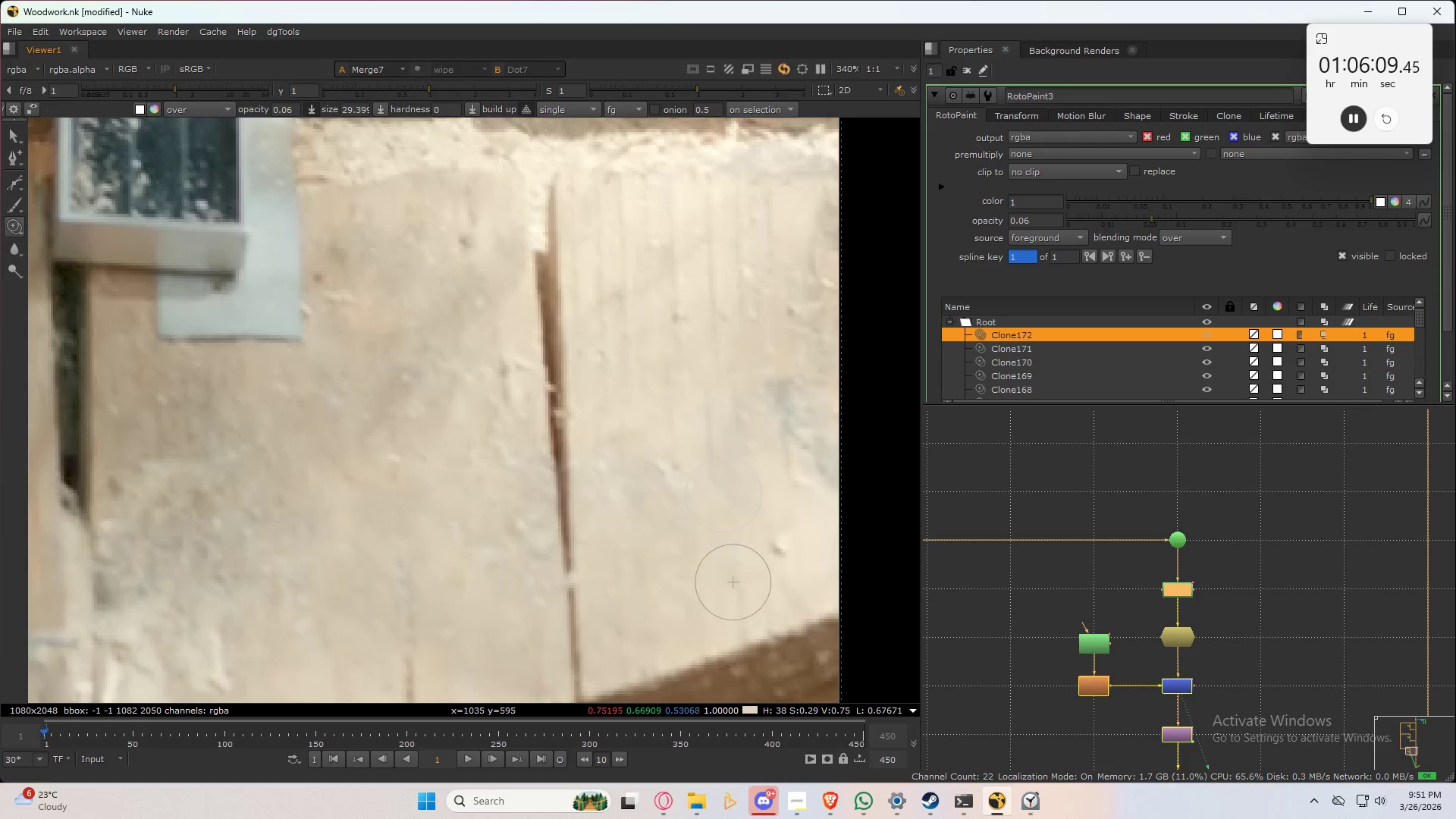 
left_click_drag(start_coordinate=[724, 513], to_coordinate=[716, 520])
 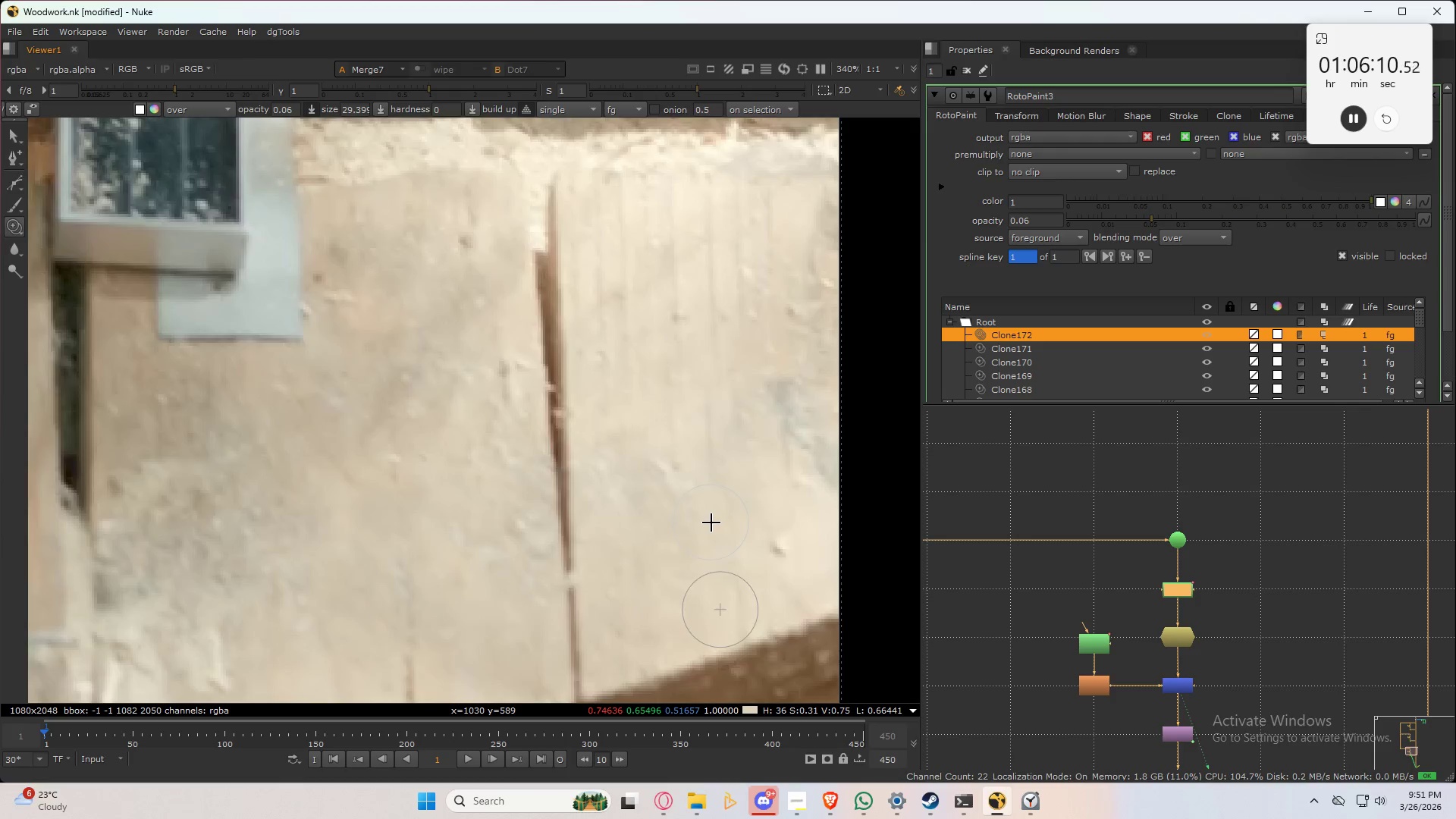 
scroll: coordinate [711, 522], scroll_direction: down, amount: 3.0
 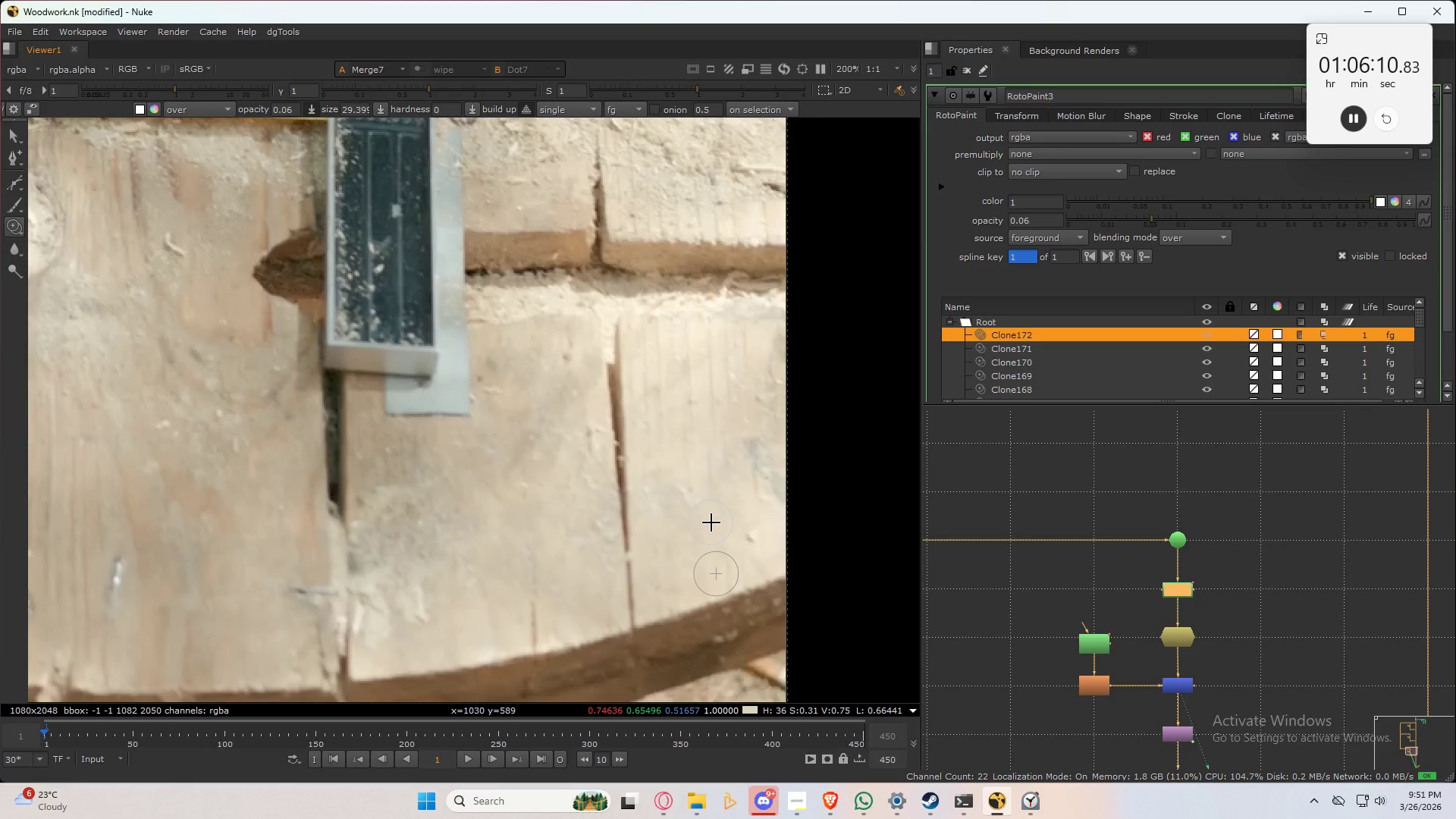 
key(Control+S)
 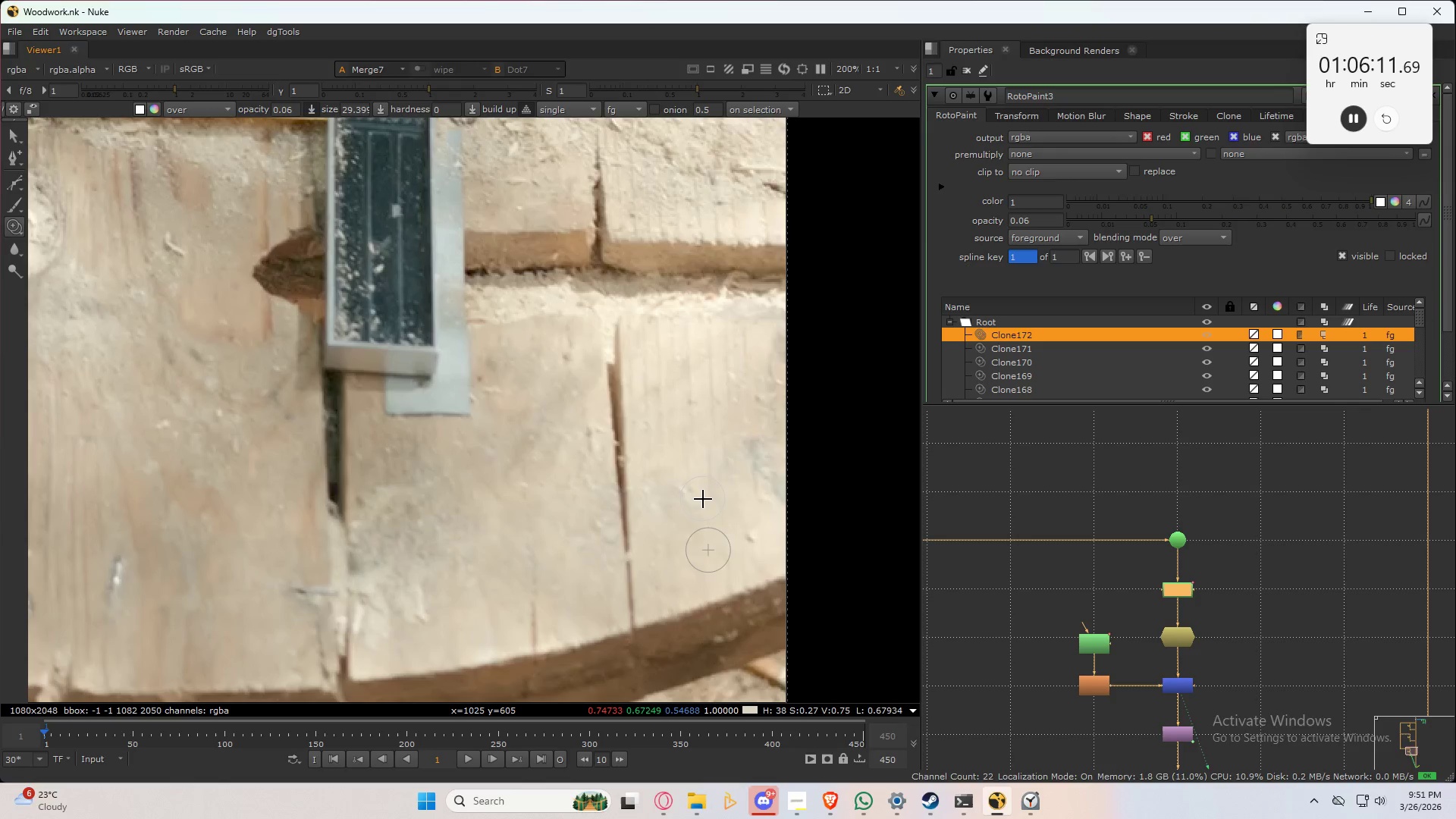 
key(Control+S)
 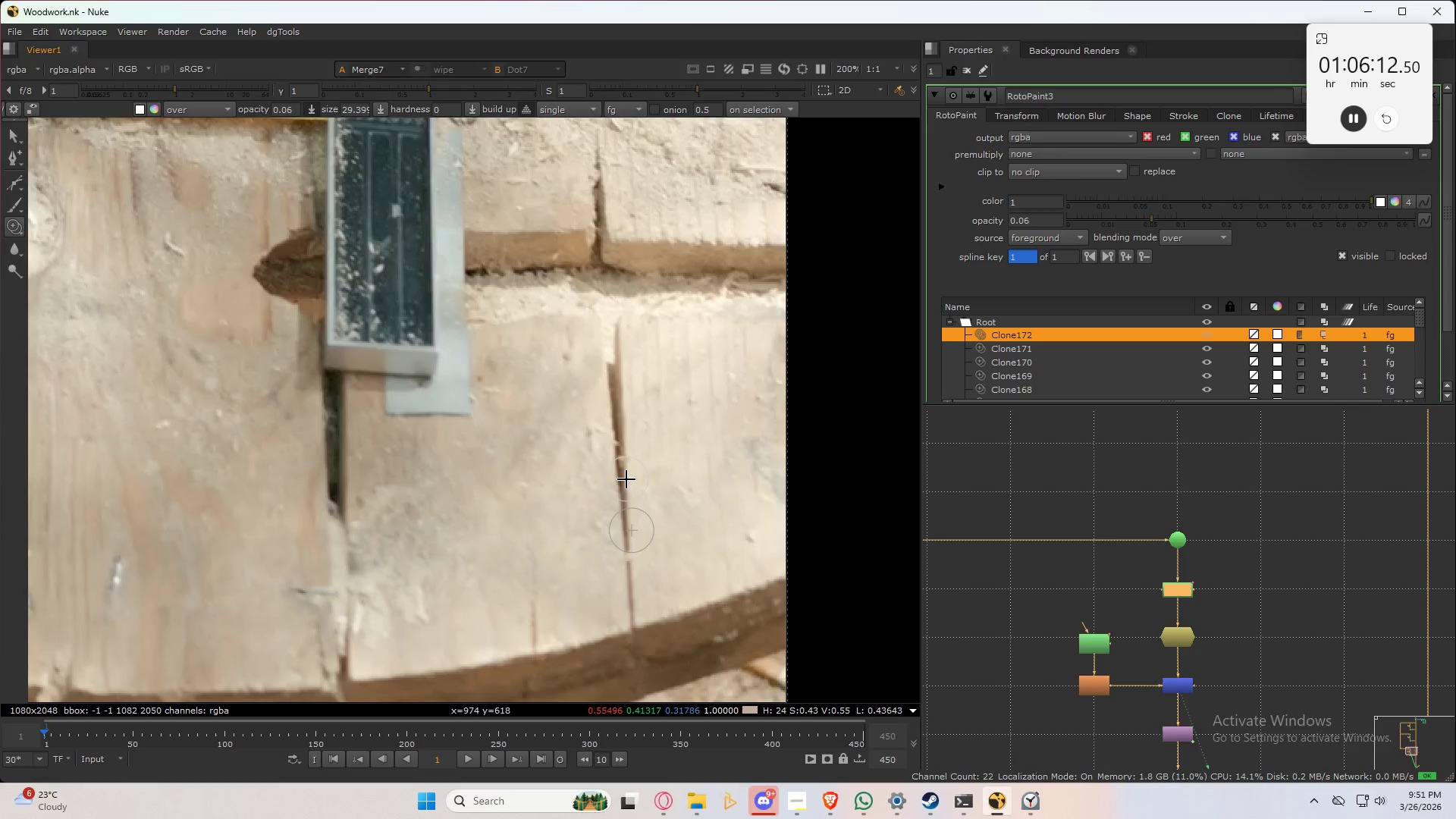 
scroll: coordinate [621, 482], scroll_direction: down, amount: 2.0
 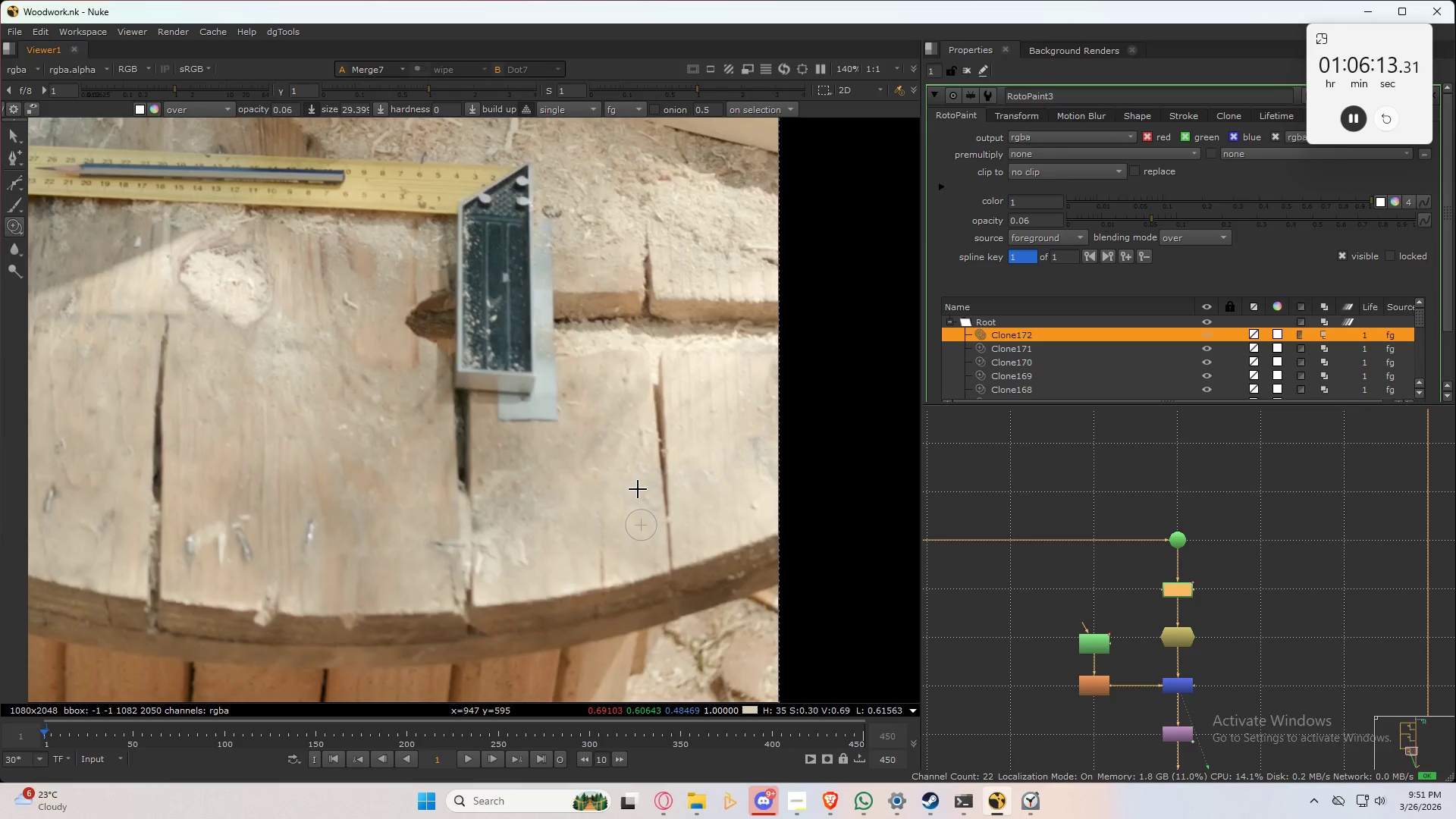 
type(3232)
 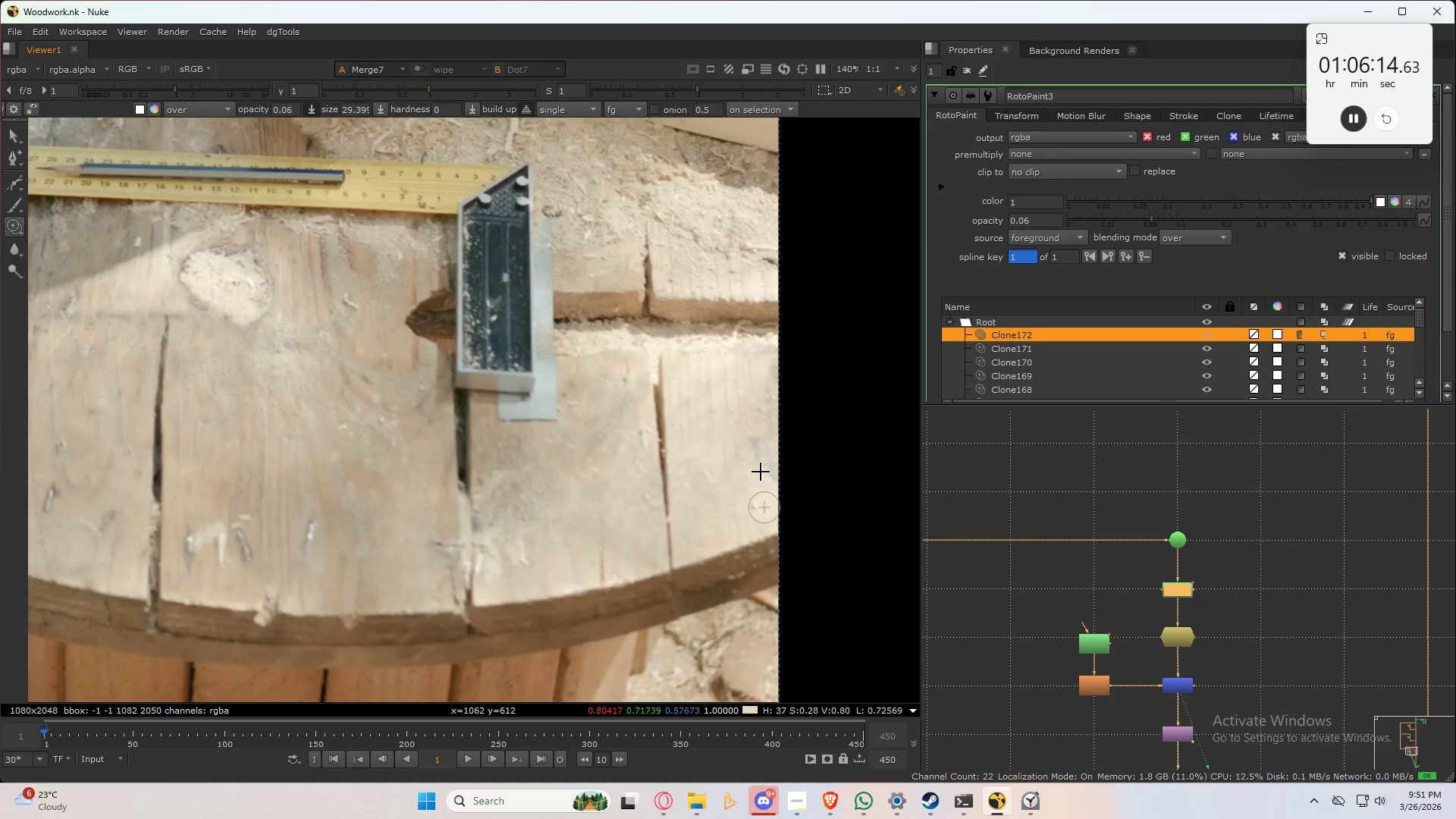 
scroll: coordinate [761, 472], scroll_direction: up, amount: 5.0
 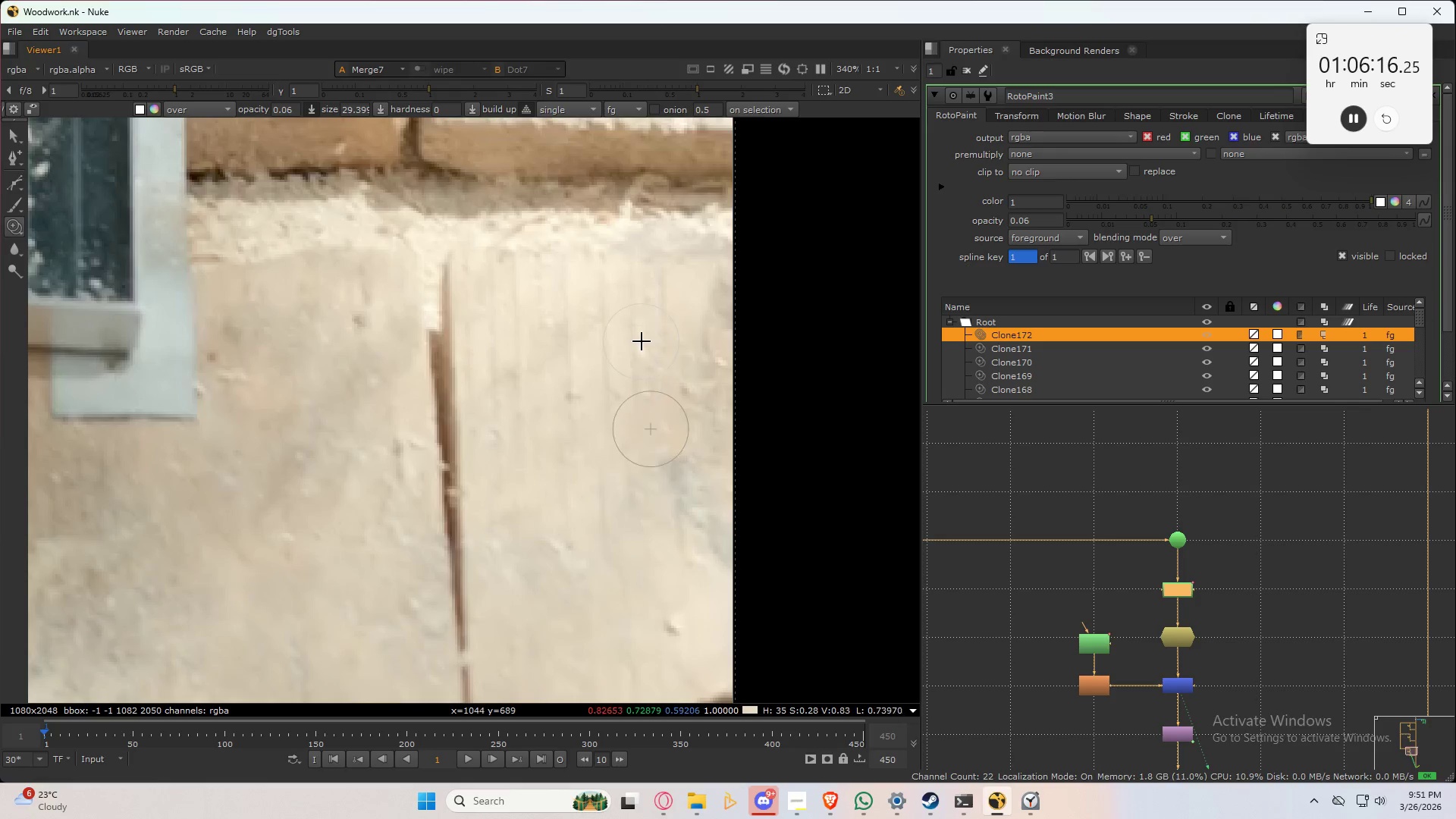 
hold_key(key=ControlLeft, duration=1.51)
left_click_drag(start_coordinate=[578, 422], to_coordinate=[676, 489])
 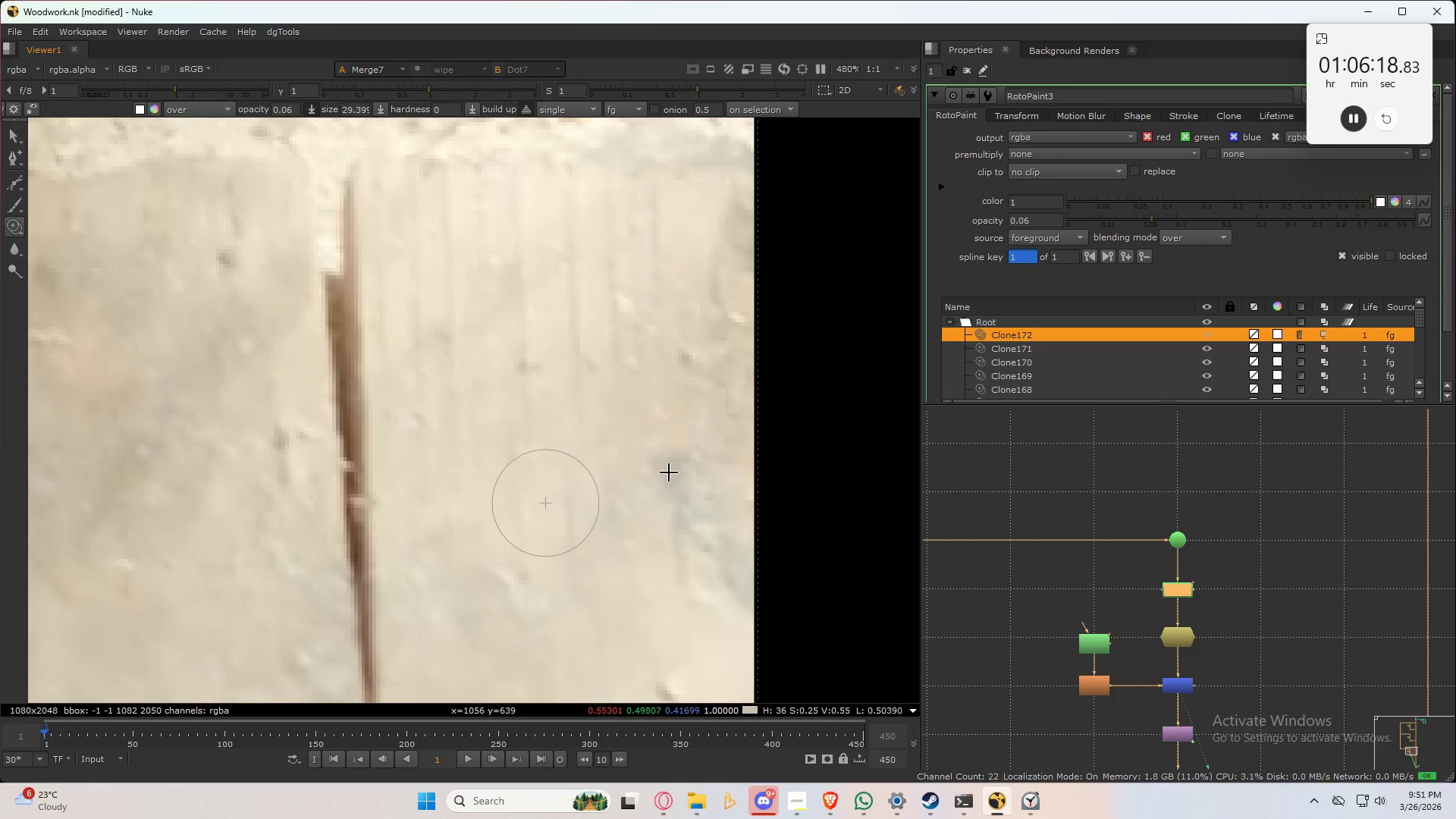 
key(Control+ControlLeft)
 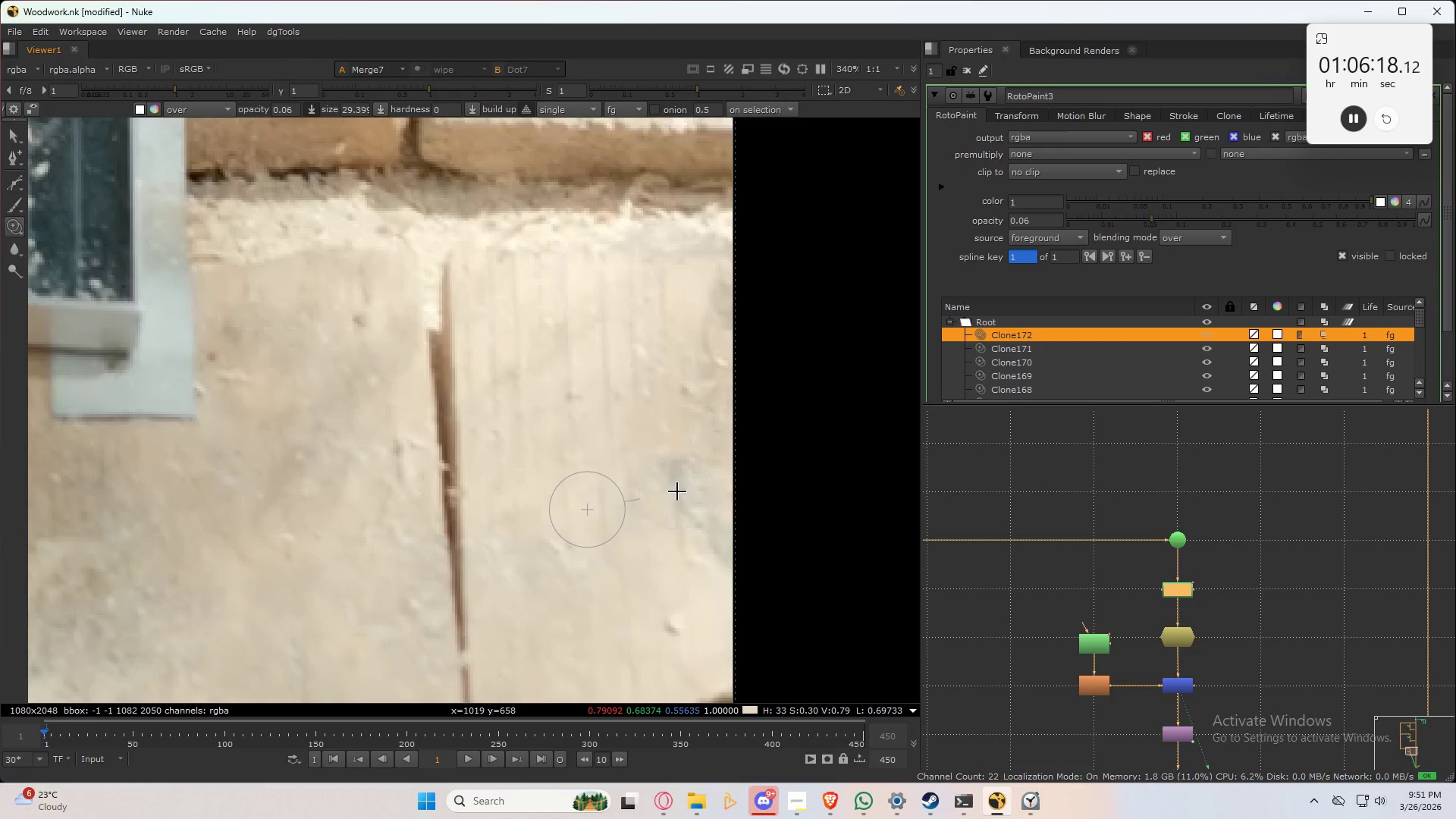 
key(Control+ControlLeft)
 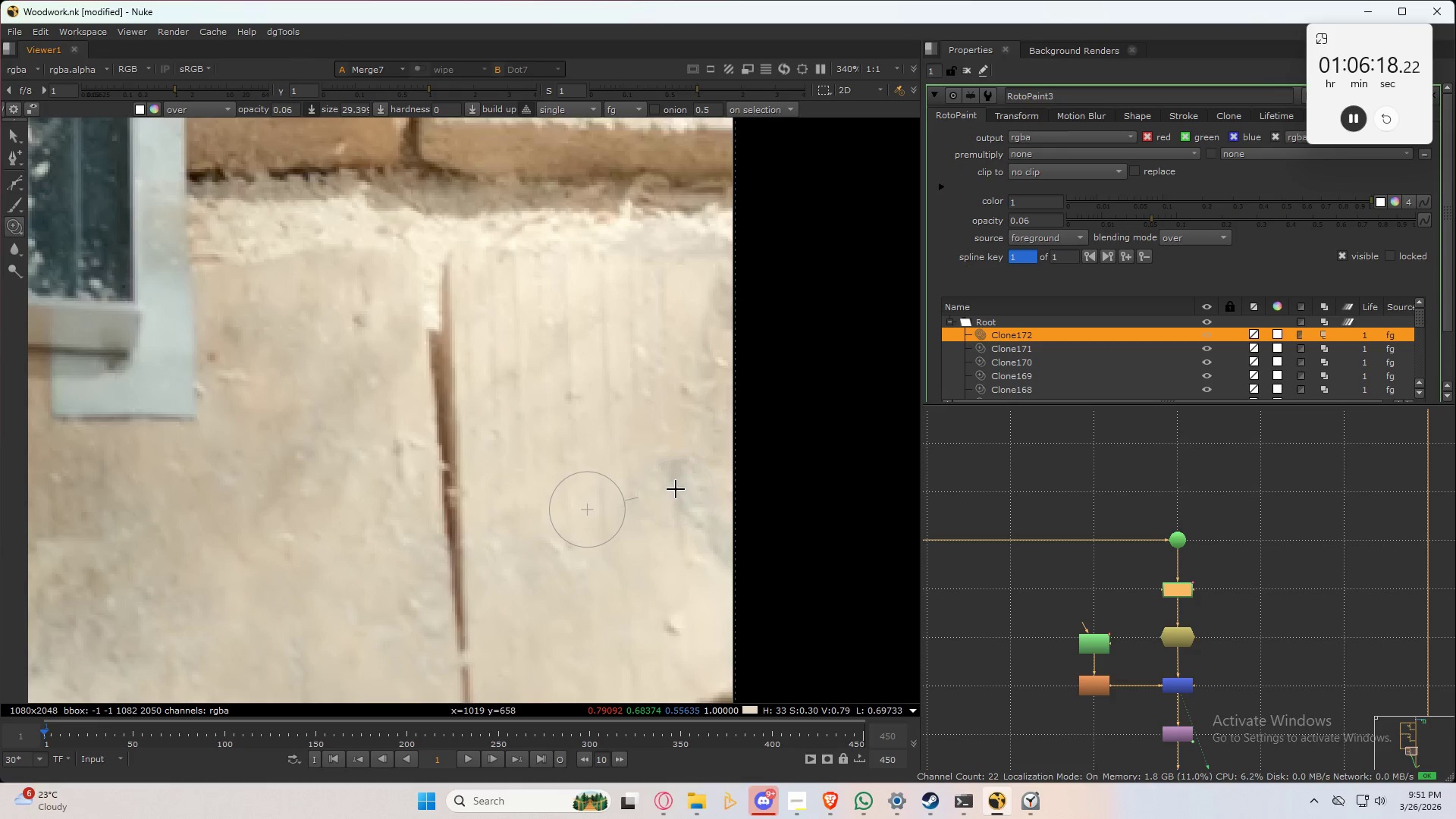 
key(Control+ControlLeft)
 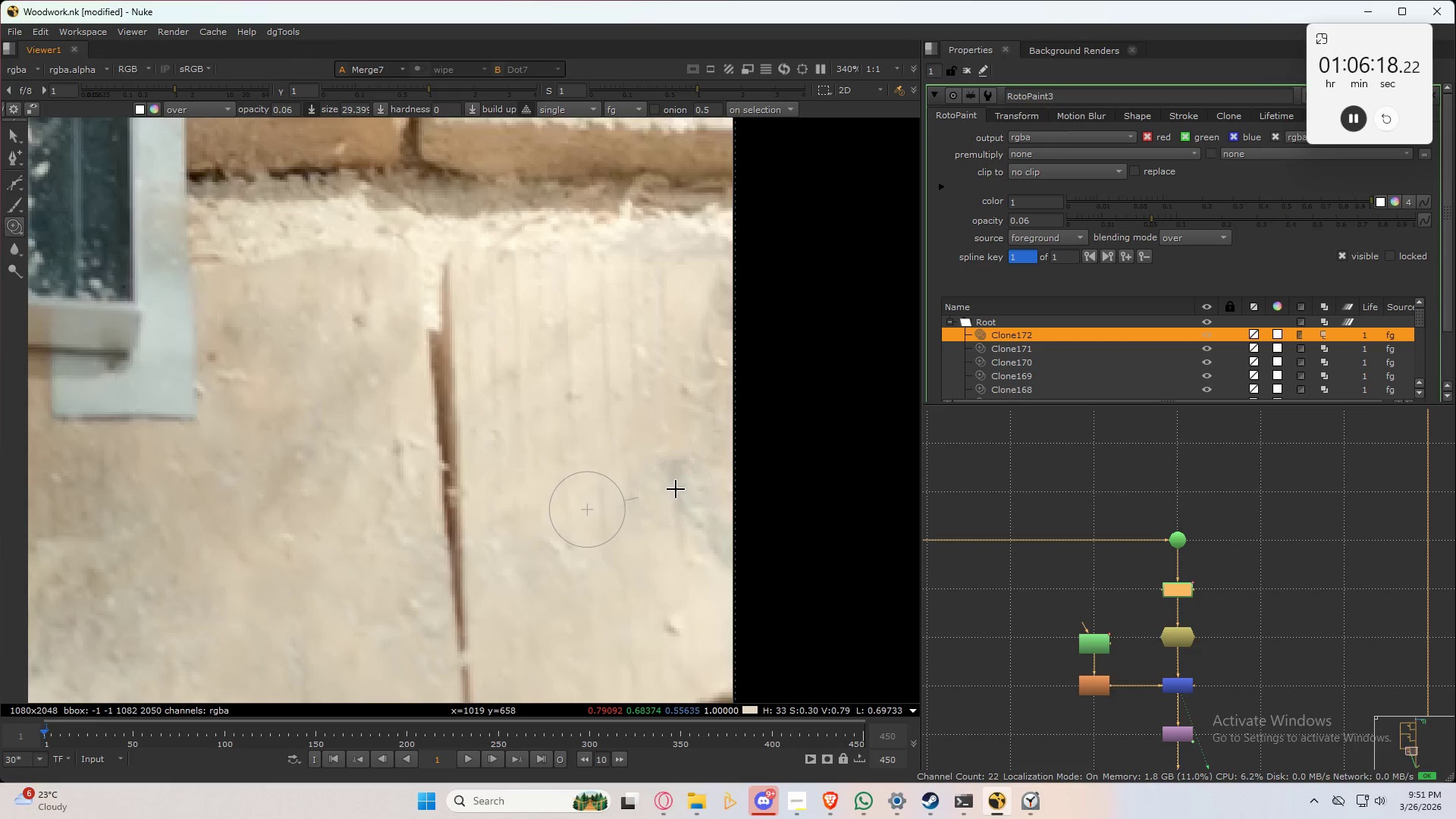 
key(Control+ControlLeft)
 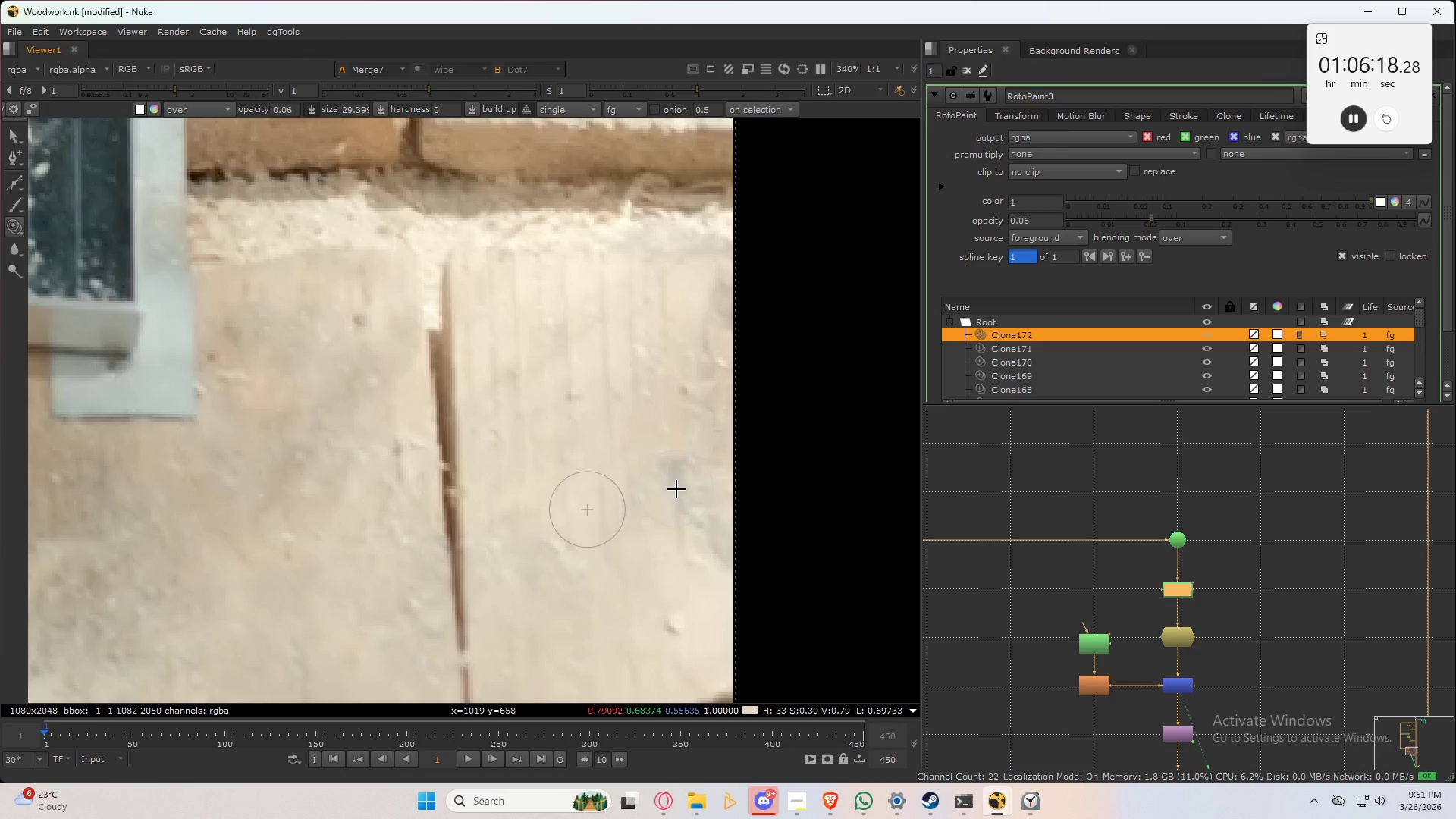 
key(Control+ControlLeft)
 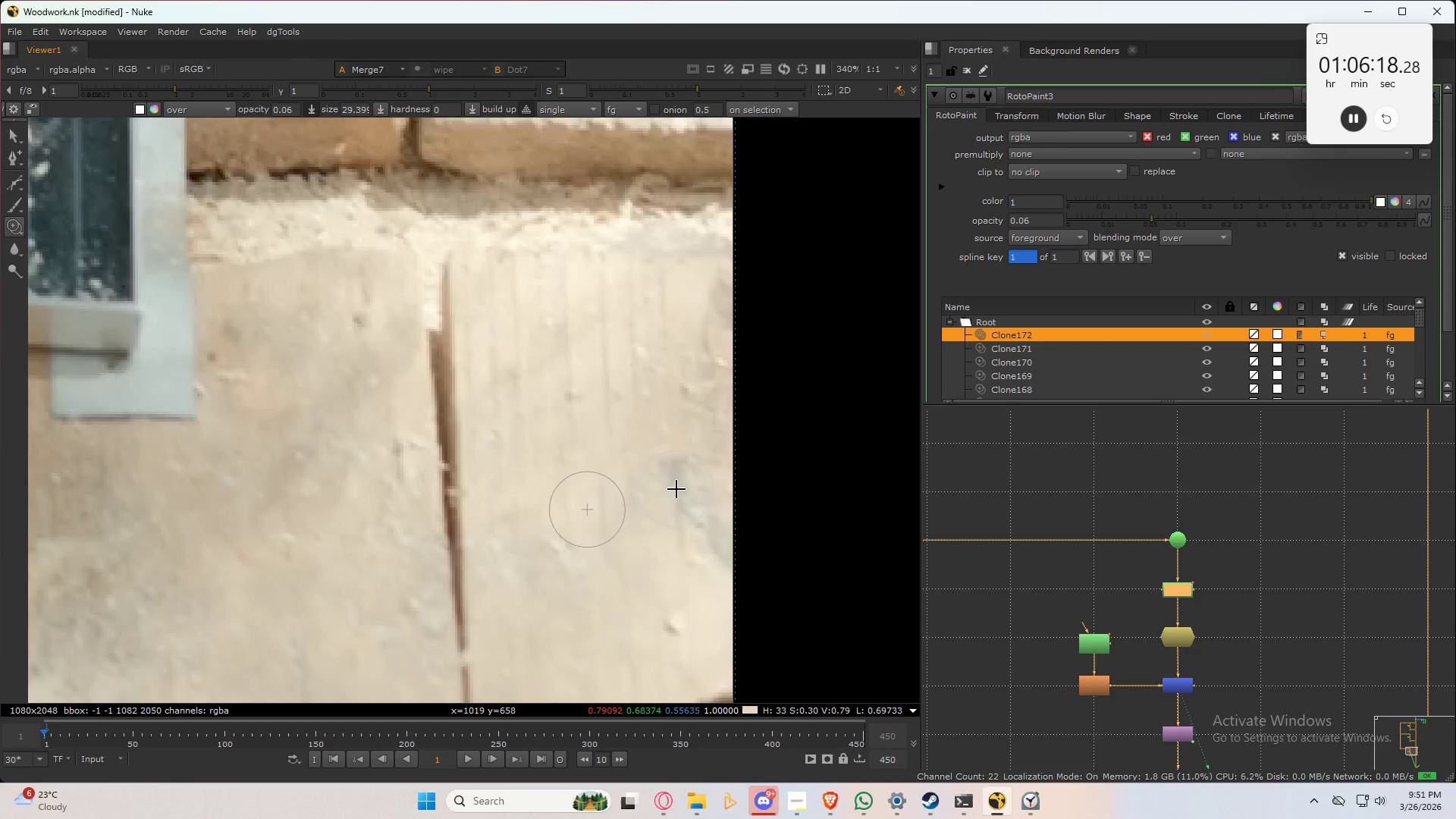 
key(Control+ControlLeft)
 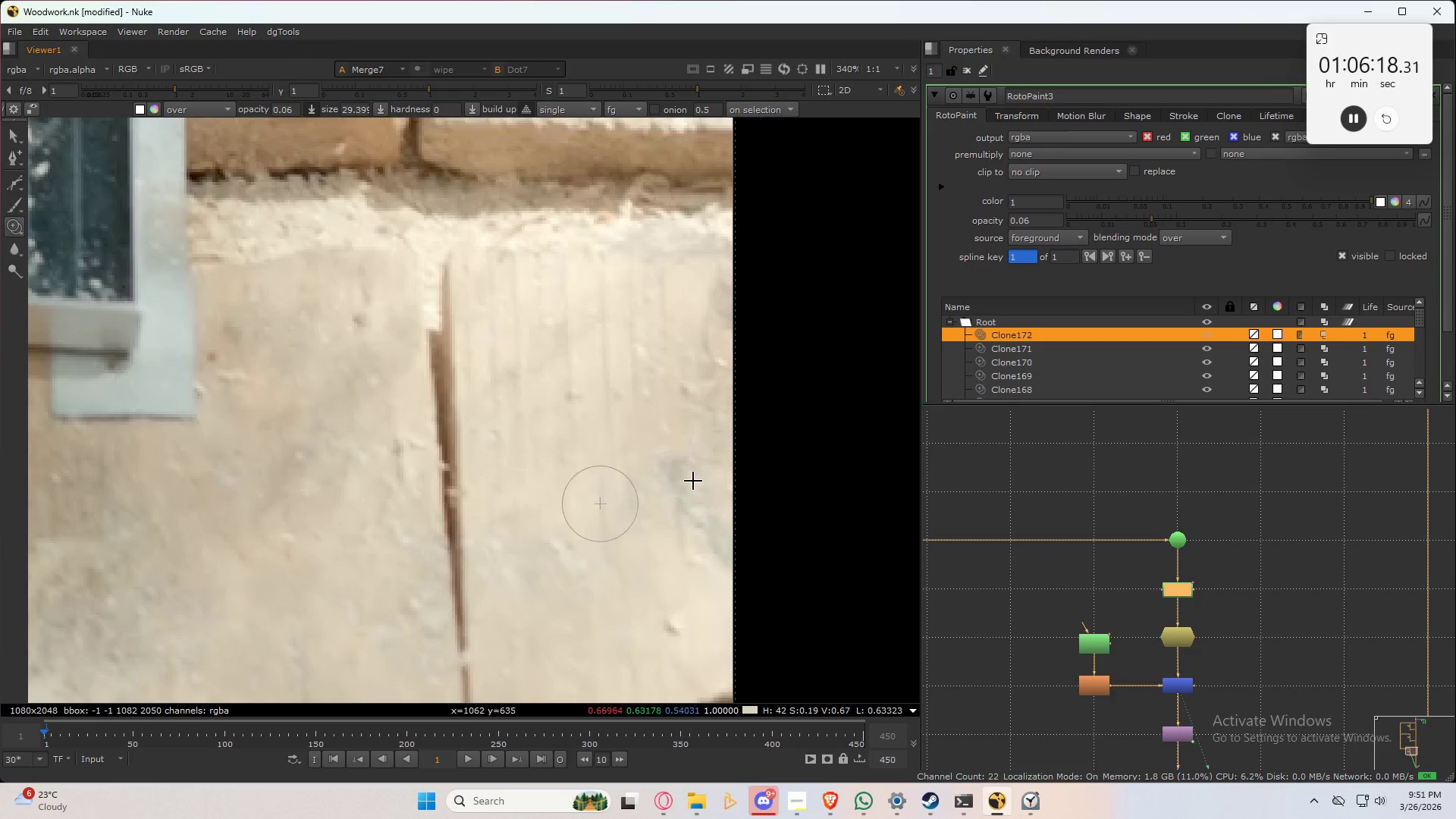 
key(Control+ControlLeft)
 